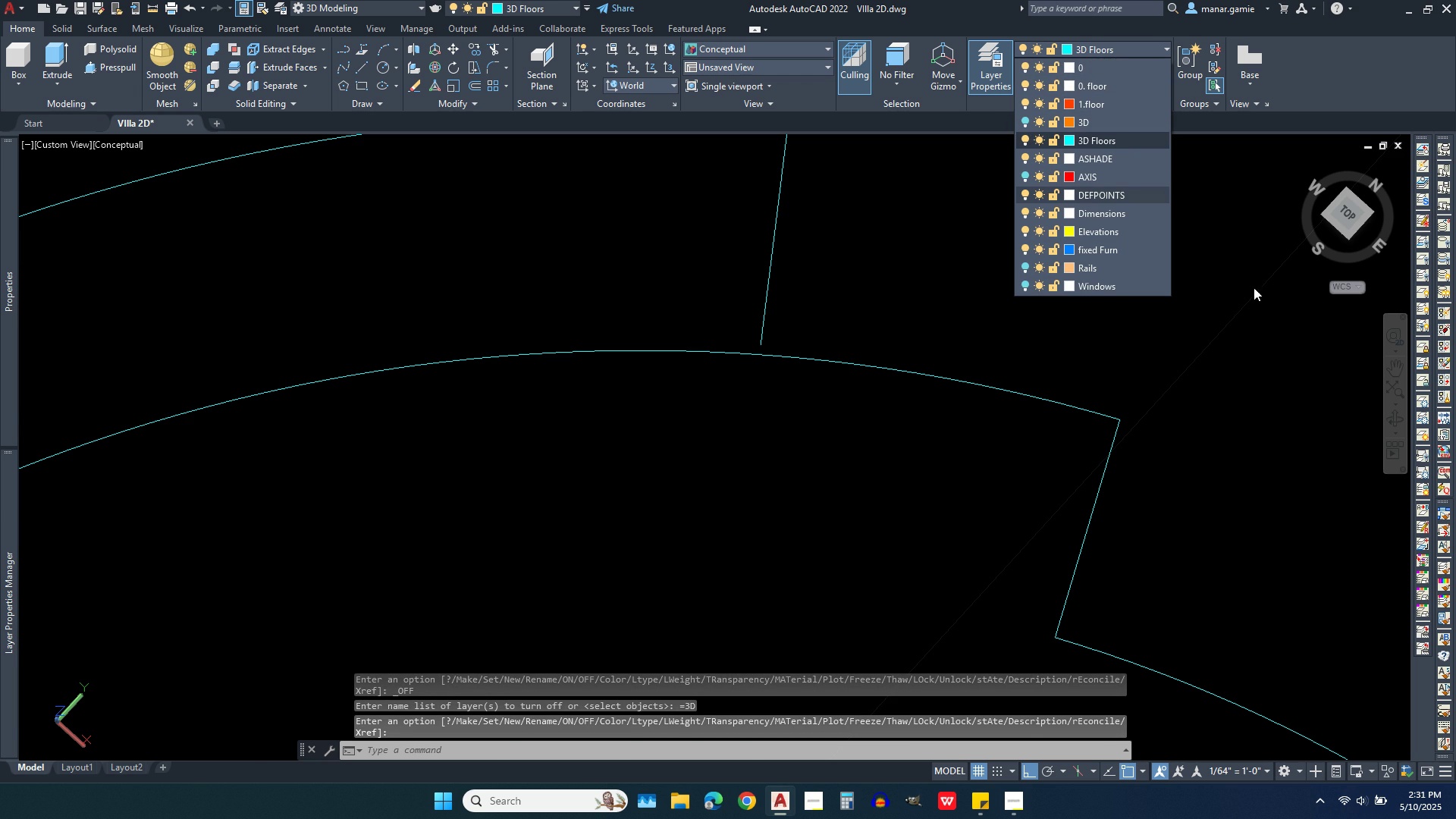 
scroll: coordinate [977, 526], scroll_direction: down, amount: 4.0
 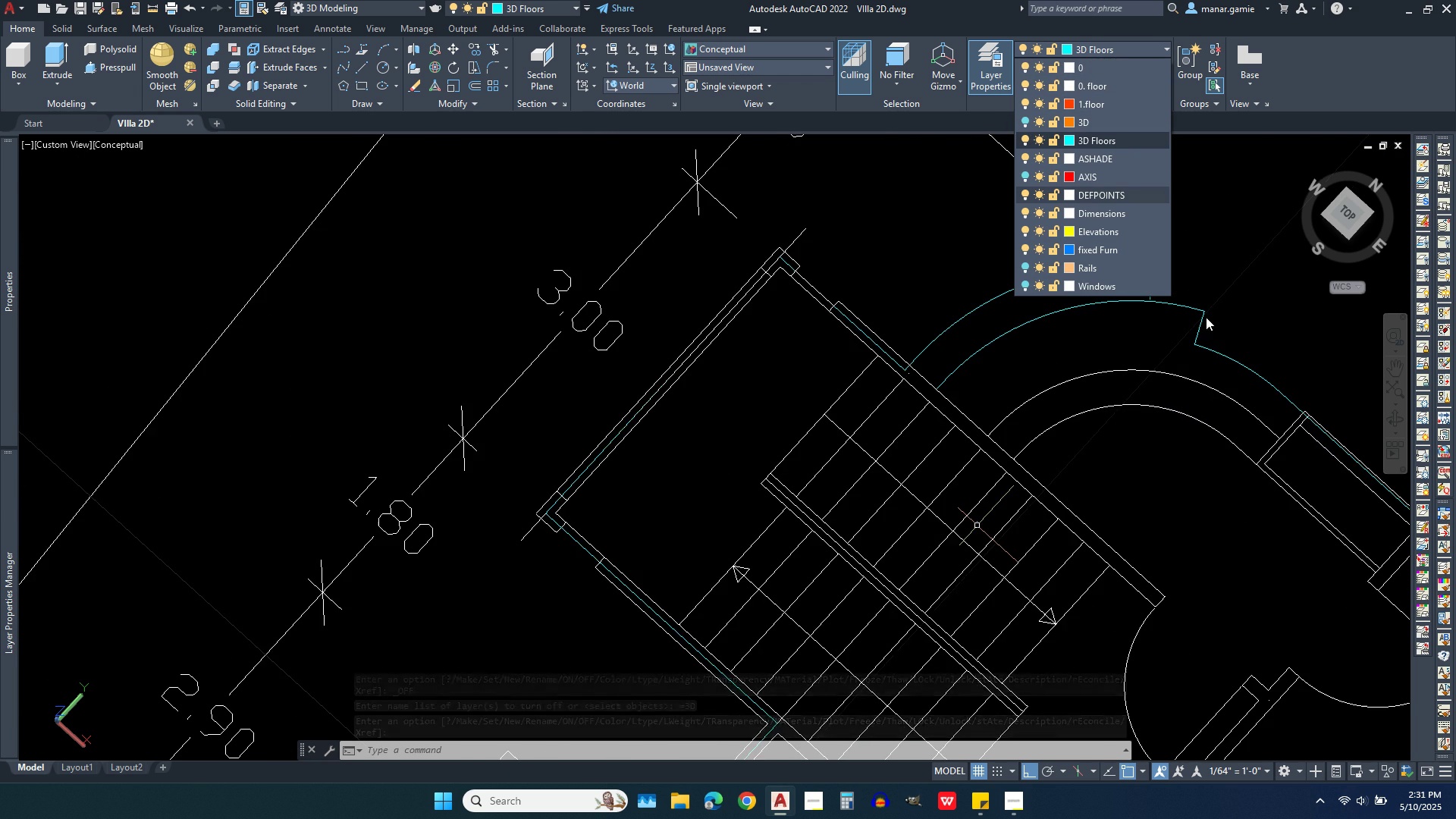 
scroll: coordinate [1211, 296], scroll_direction: up, amount: 3.0
 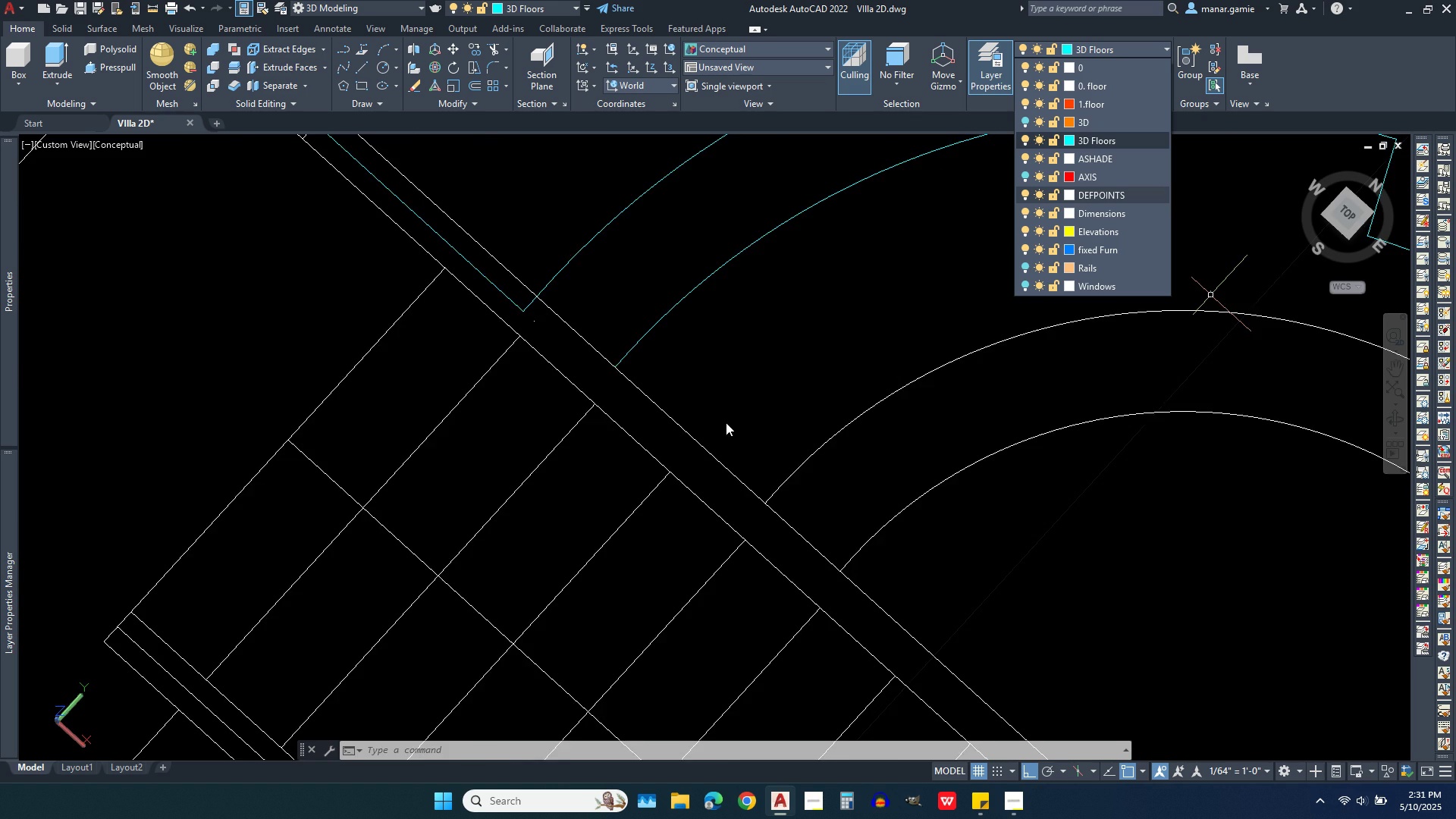 
scroll: coordinate [654, 465], scroll_direction: down, amount: 3.0
 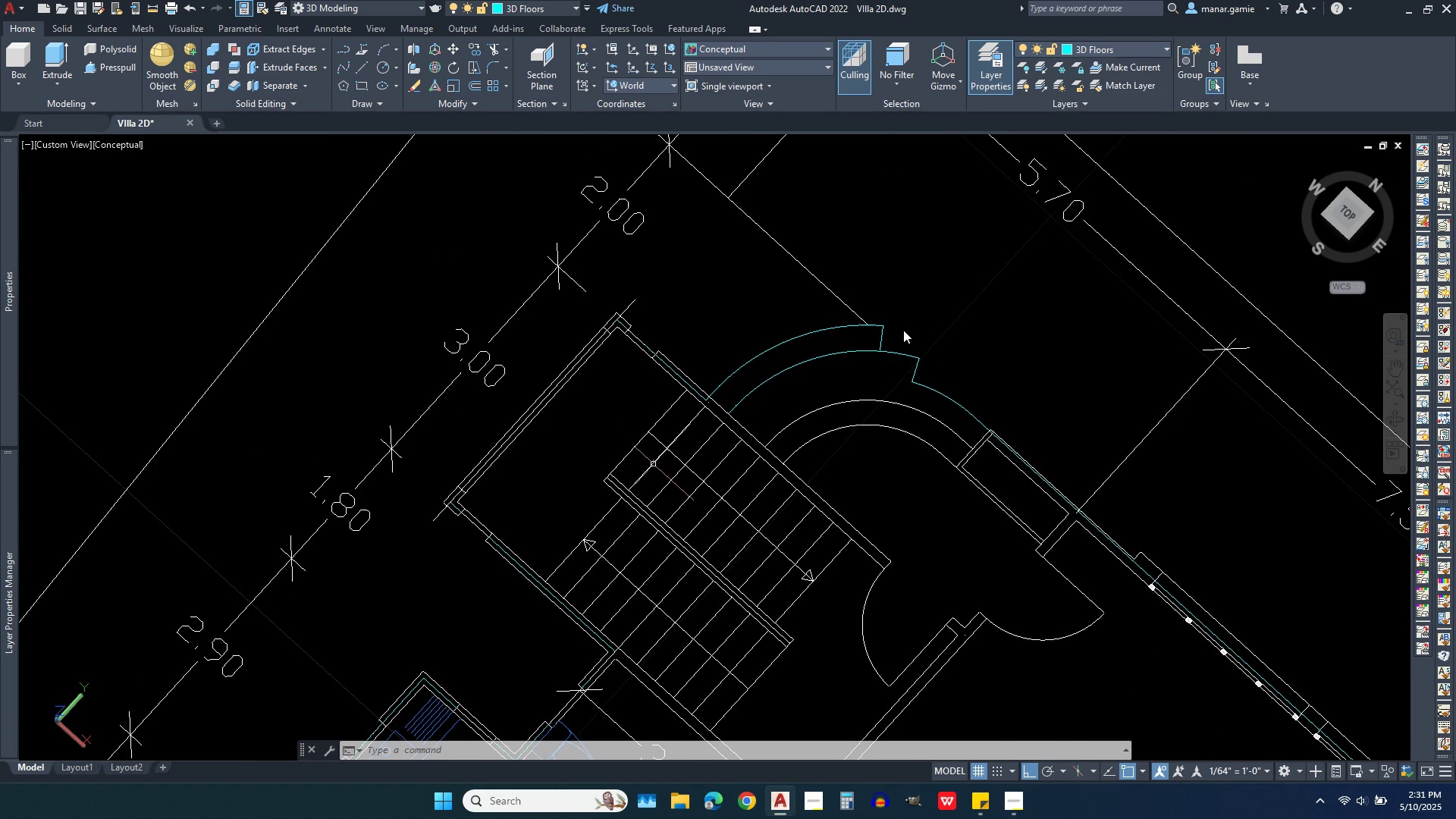 
left_click([903, 330])
 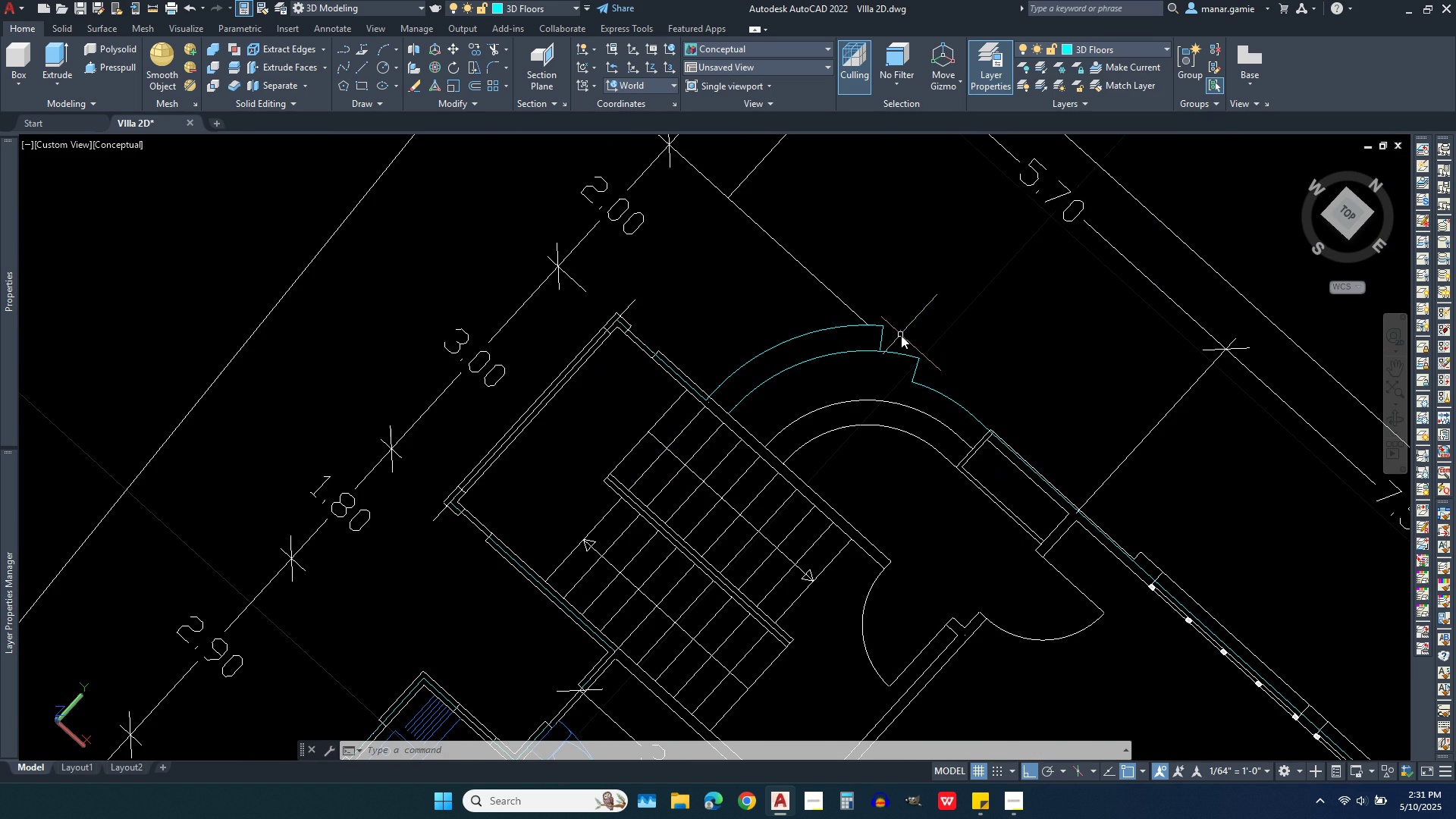 
scroll: coordinate [821, 401], scroll_direction: up, amount: 5.0
 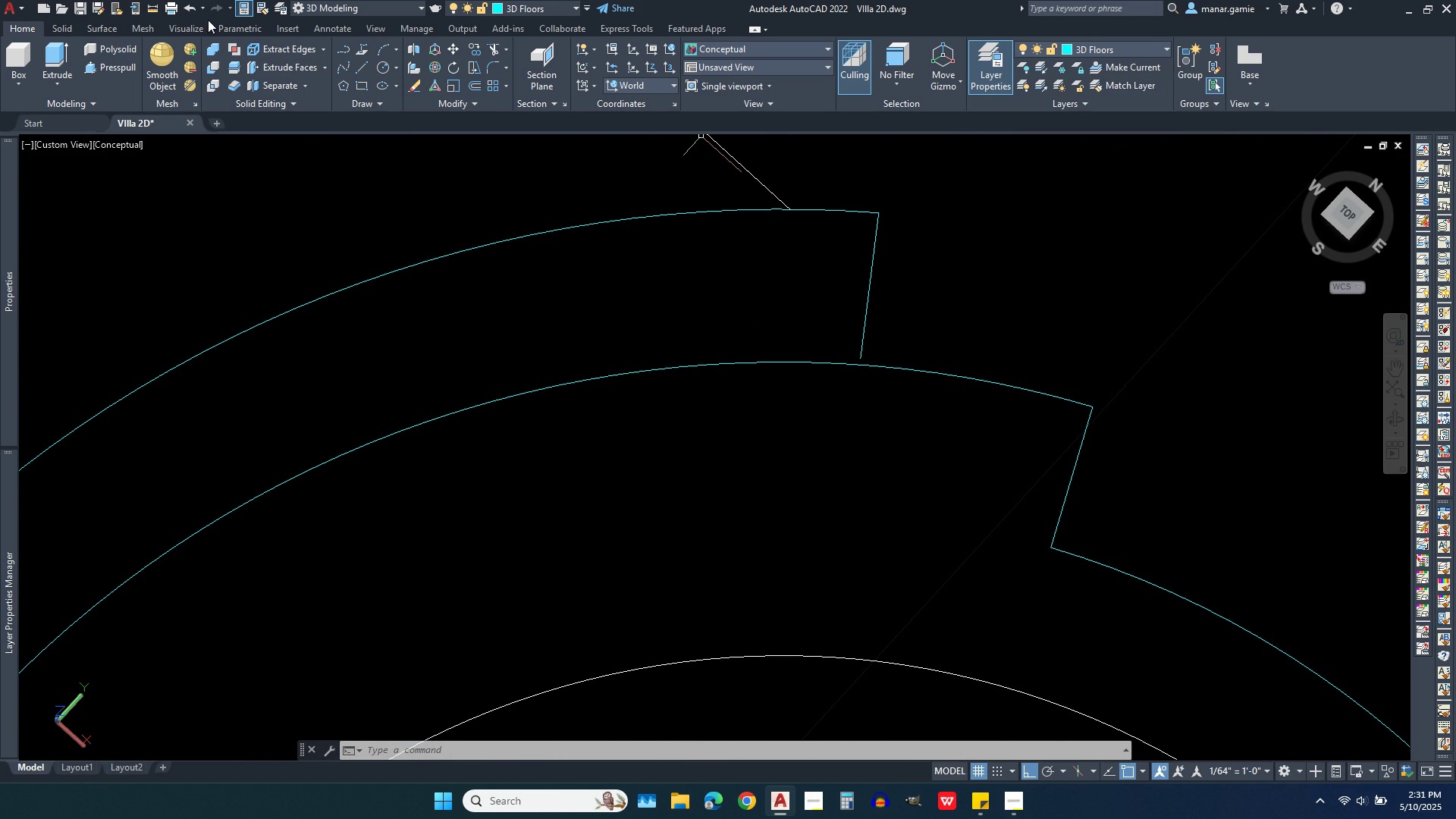 
left_click([152, 9])
 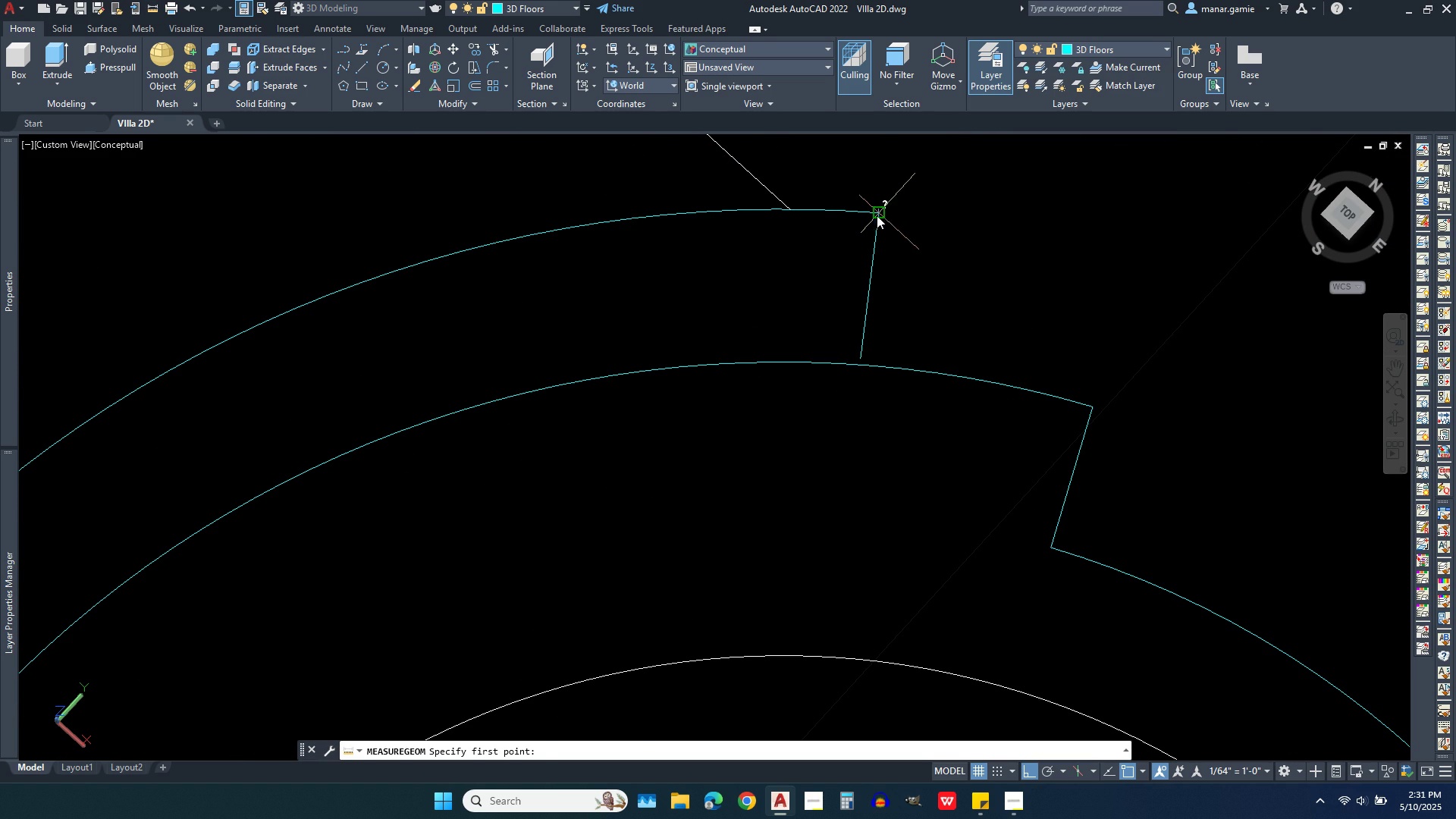 
left_click([879, 218])
 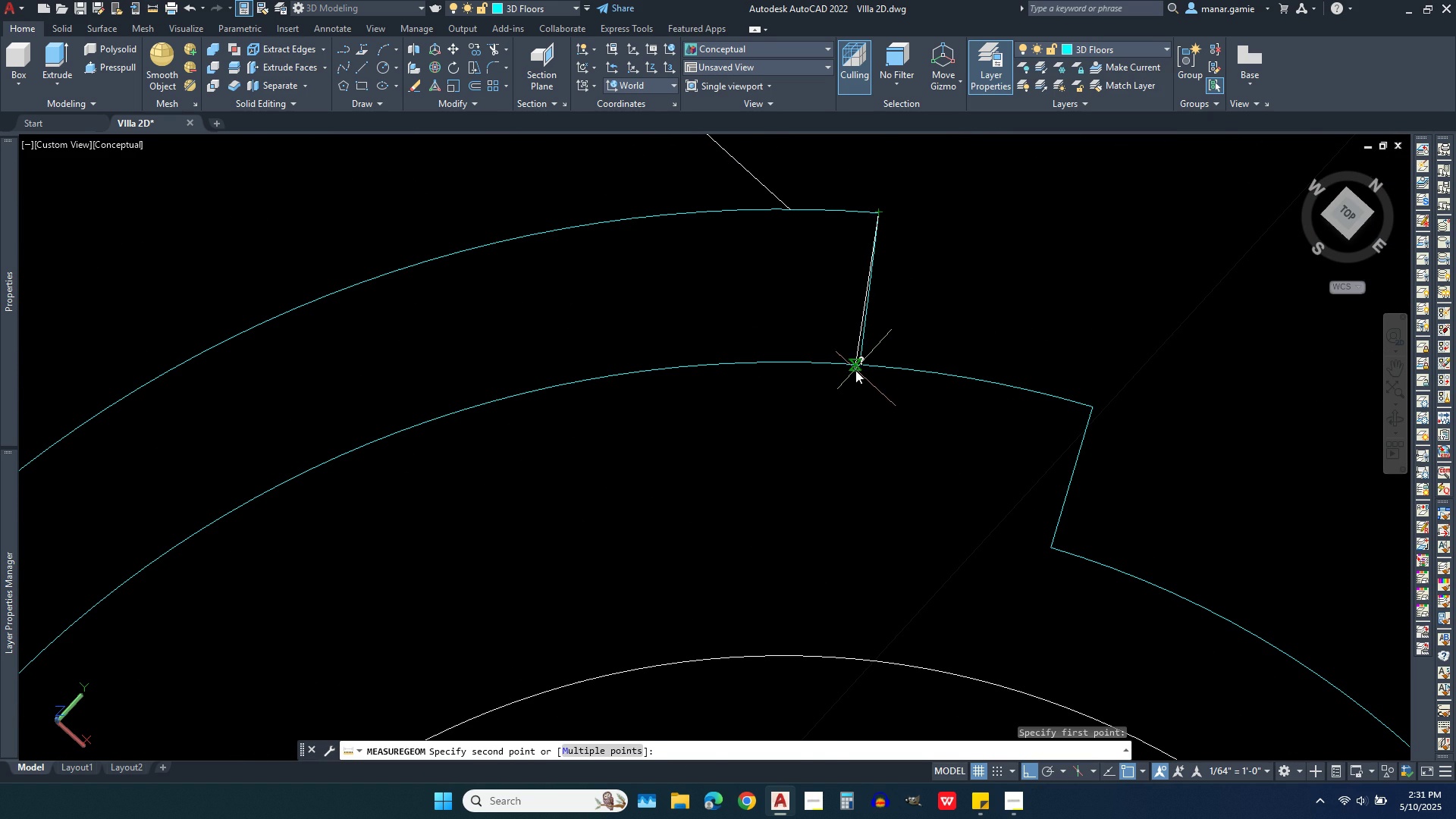 
left_click([858, 362])
 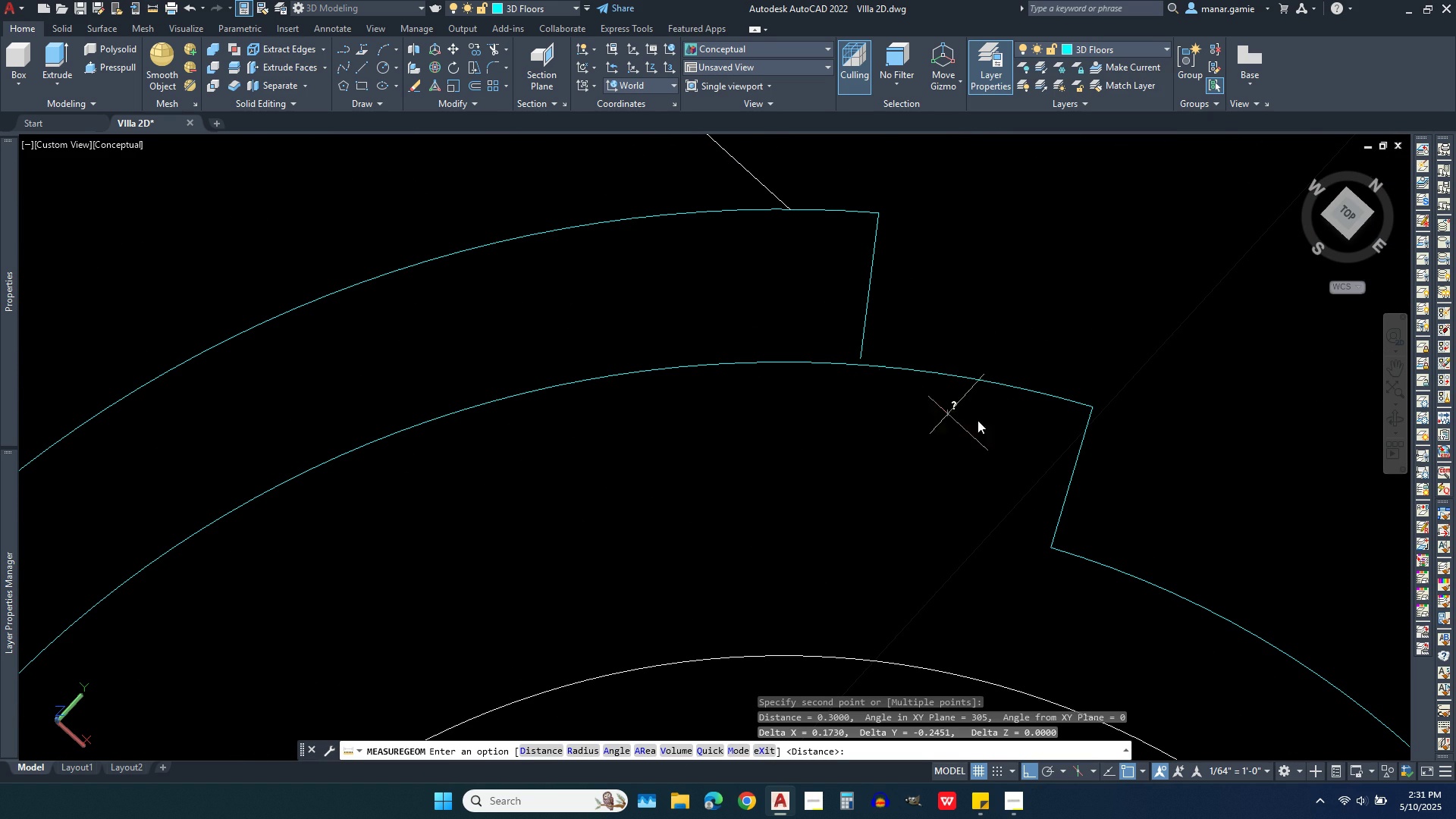 
right_click([1118, 402])
 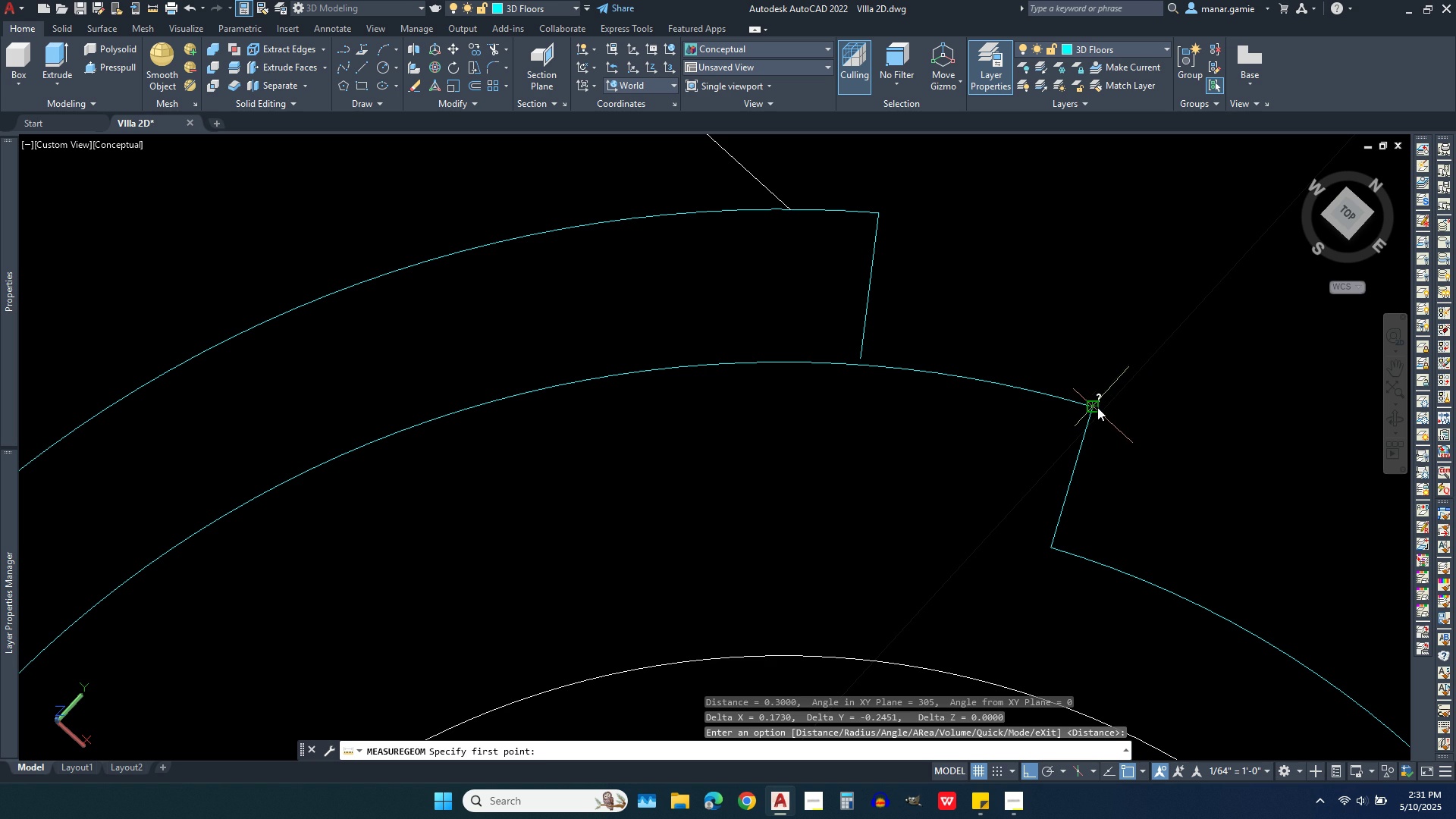 
left_click([1097, 407])
 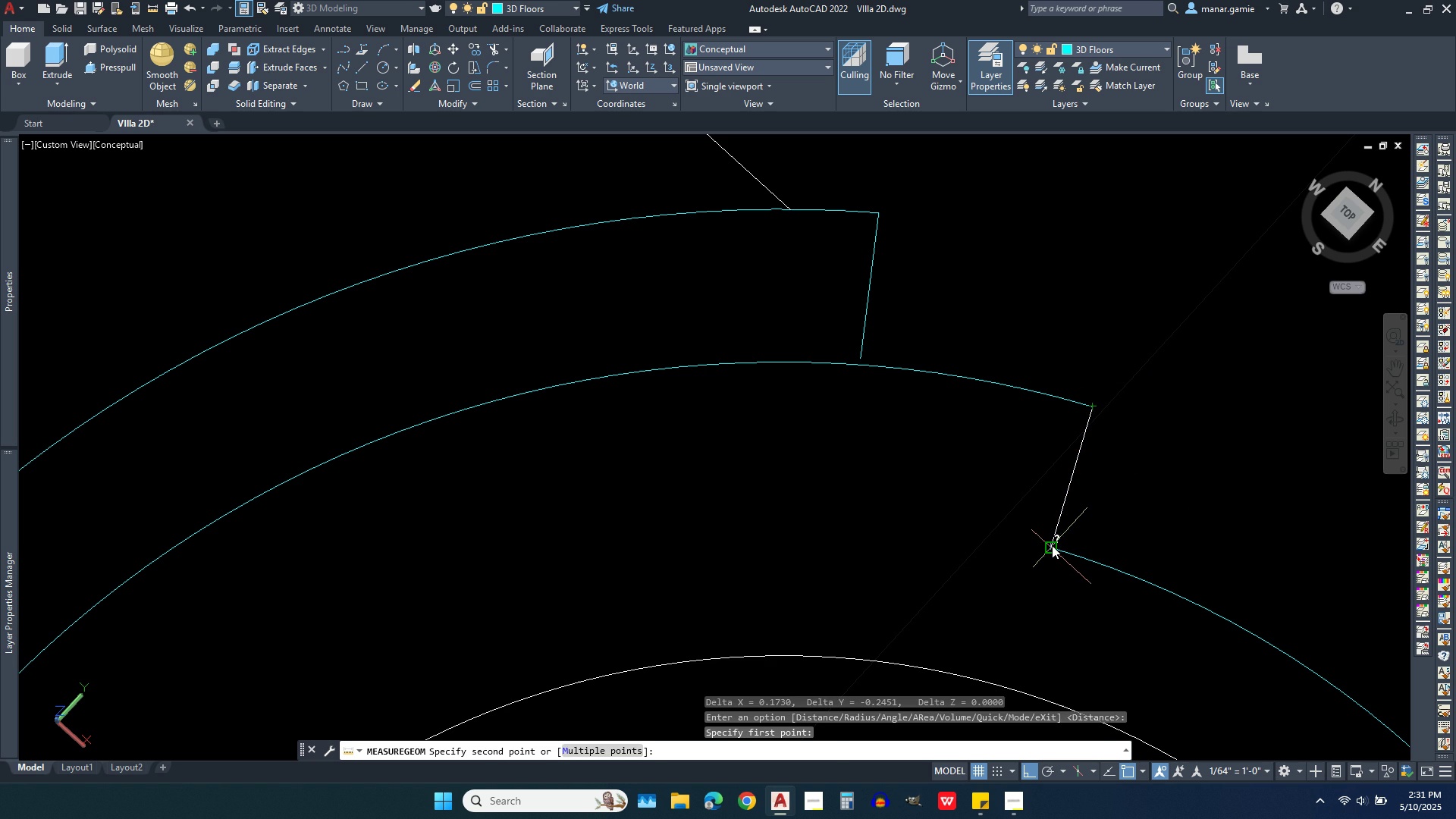 
left_click([1052, 545])
 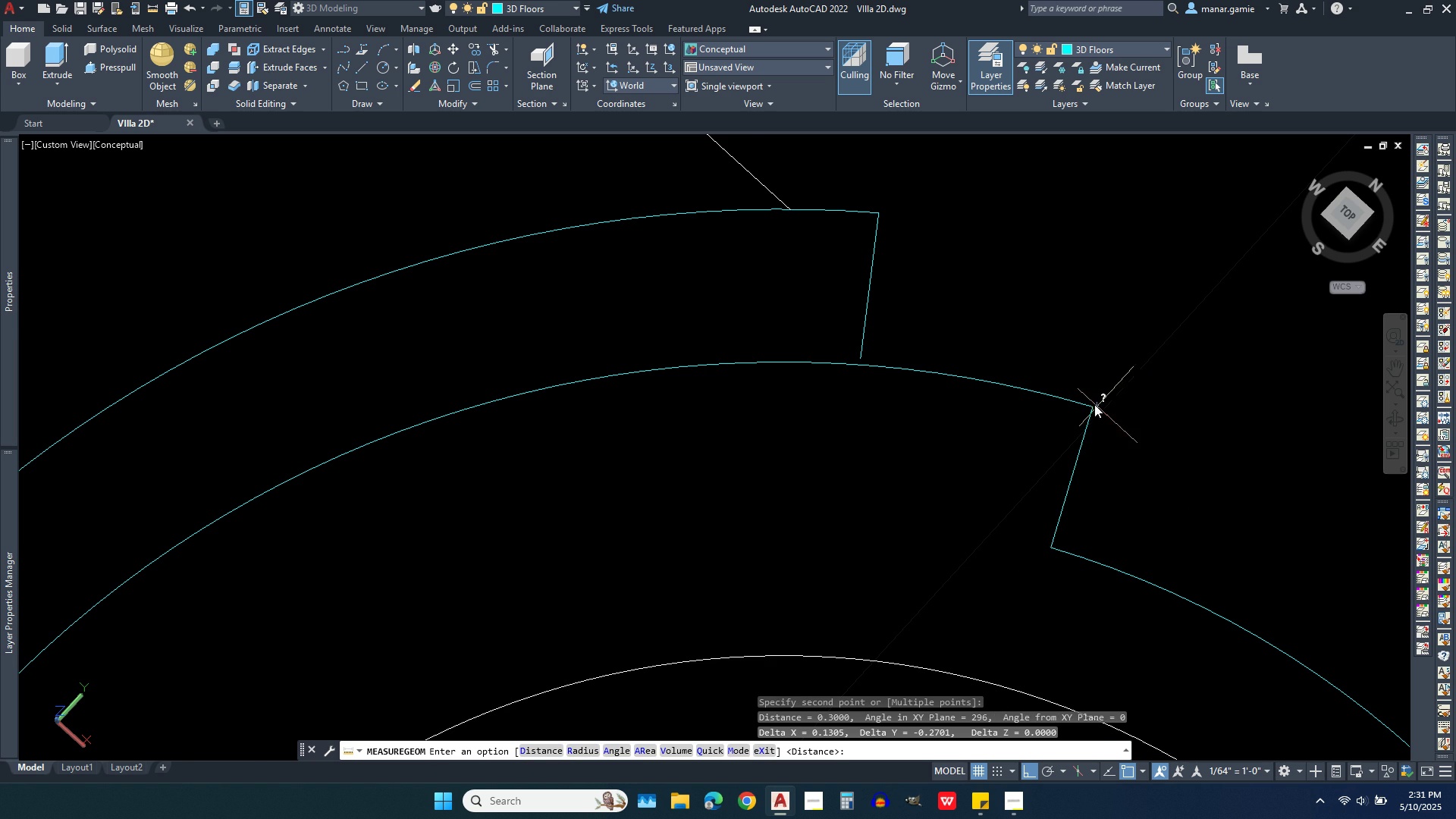 
scroll: coordinate [1081, 375], scroll_direction: down, amount: 1.0
 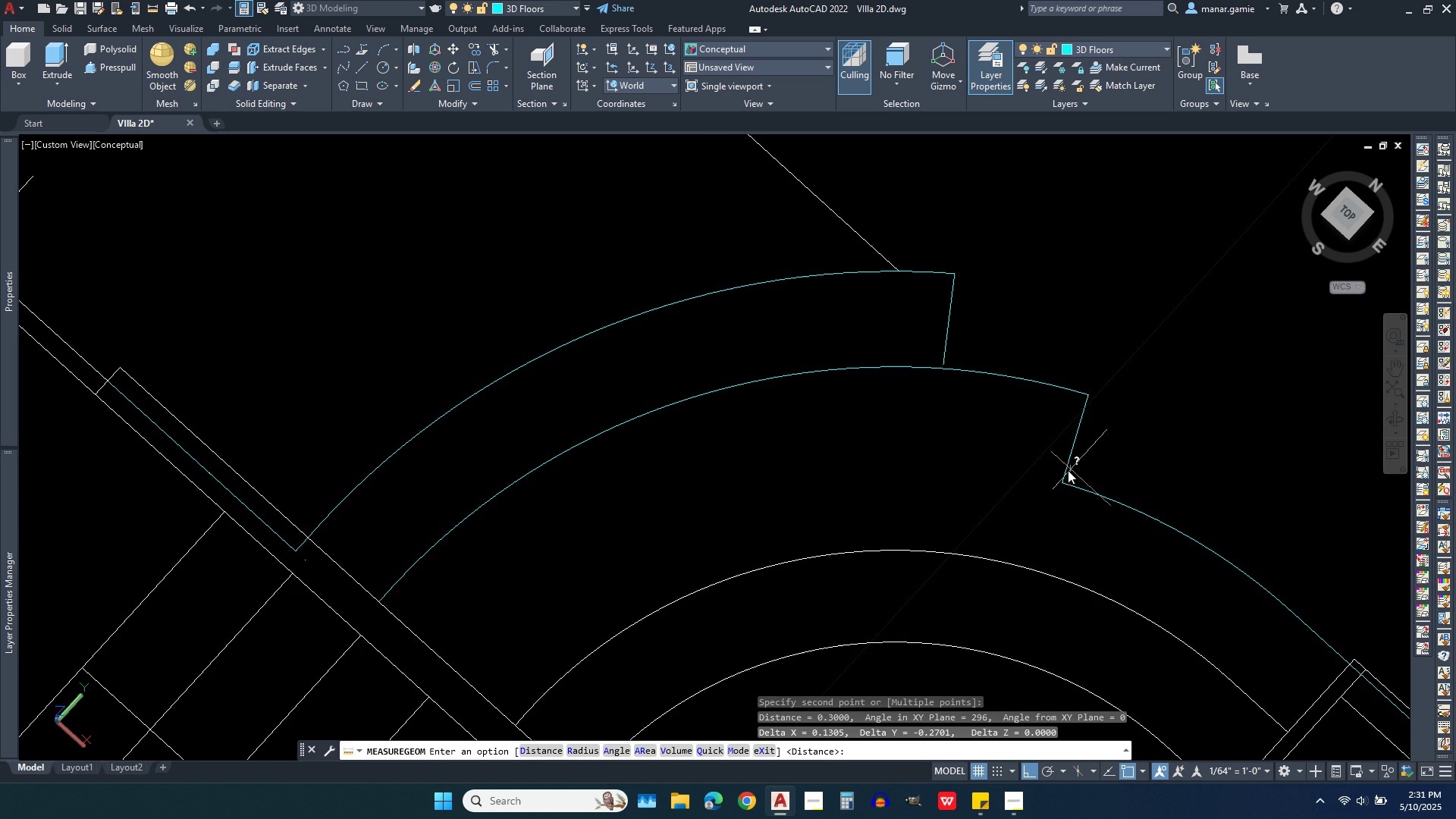 
right_click([1057, 481])
 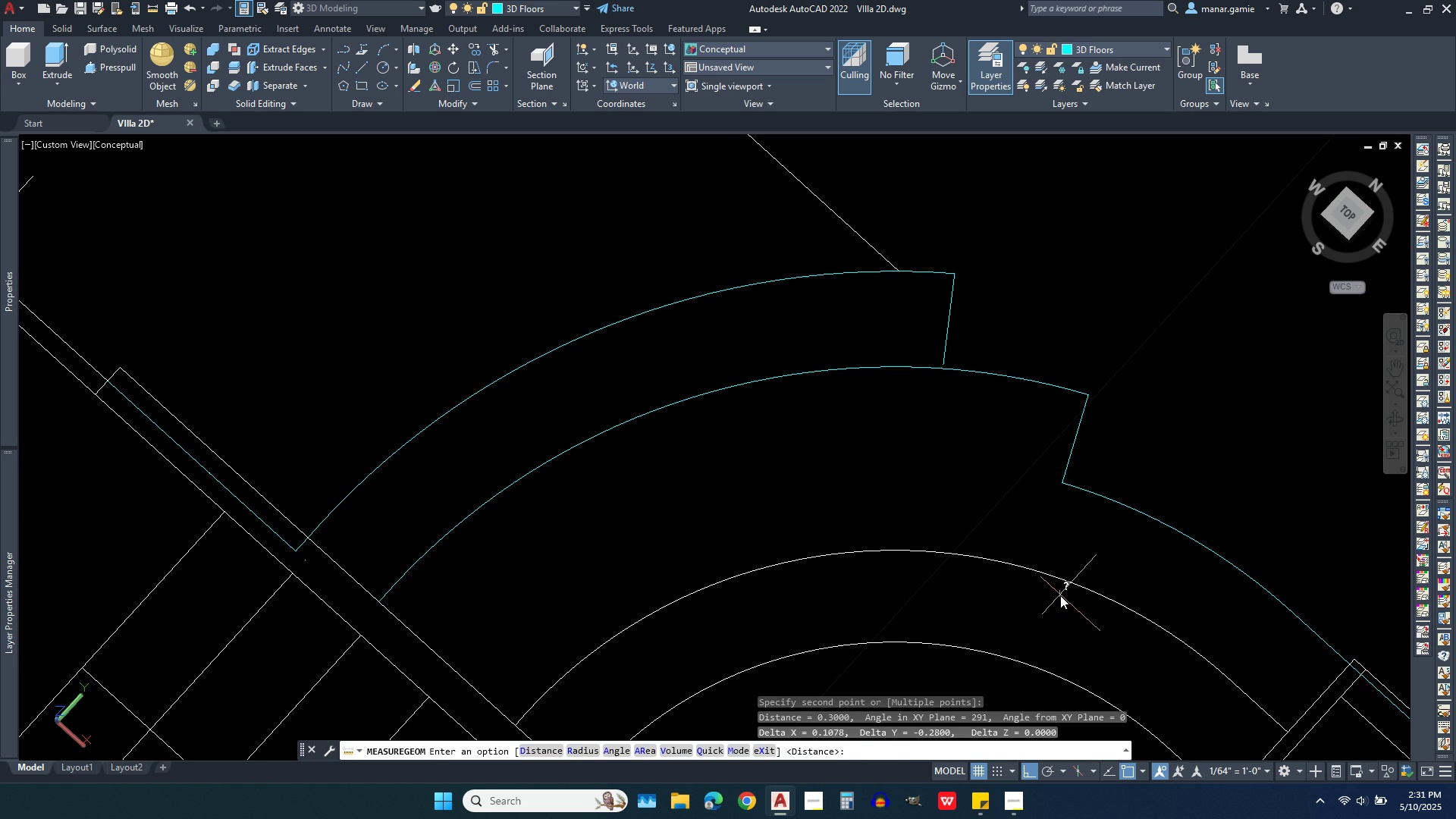 
right_click([818, 383])
 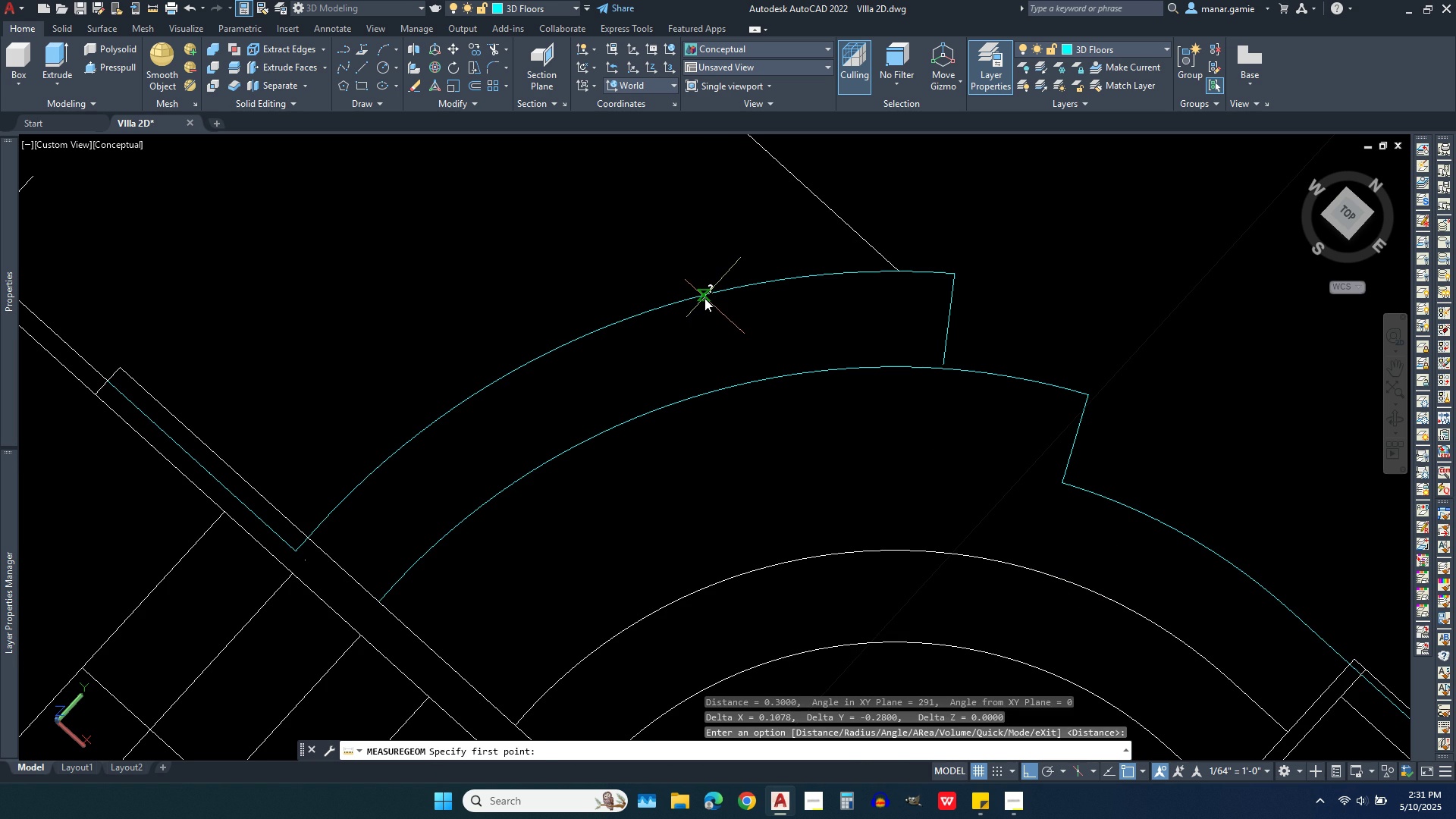 
left_click([704, 298])
 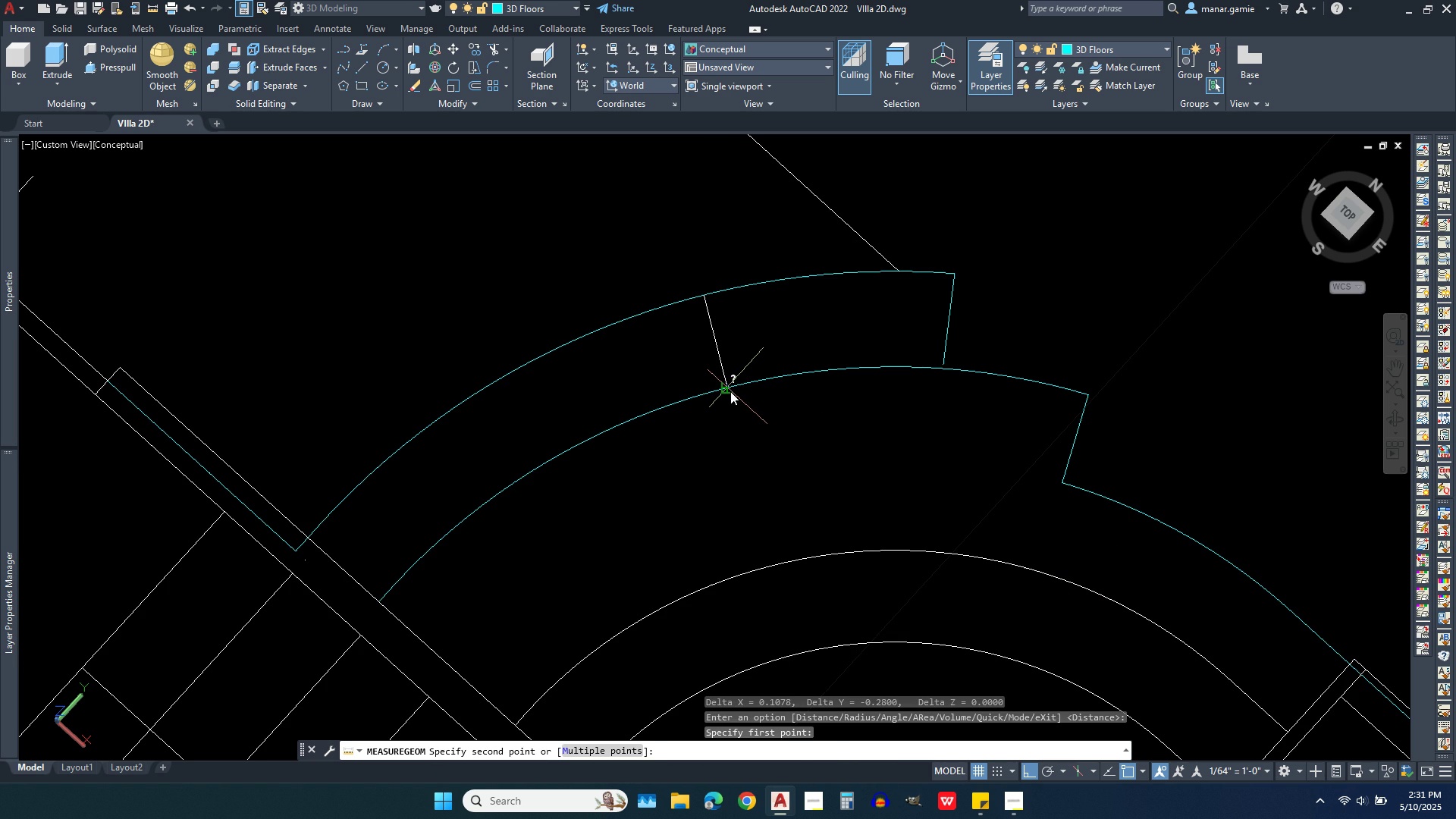 
left_click([730, 391])
 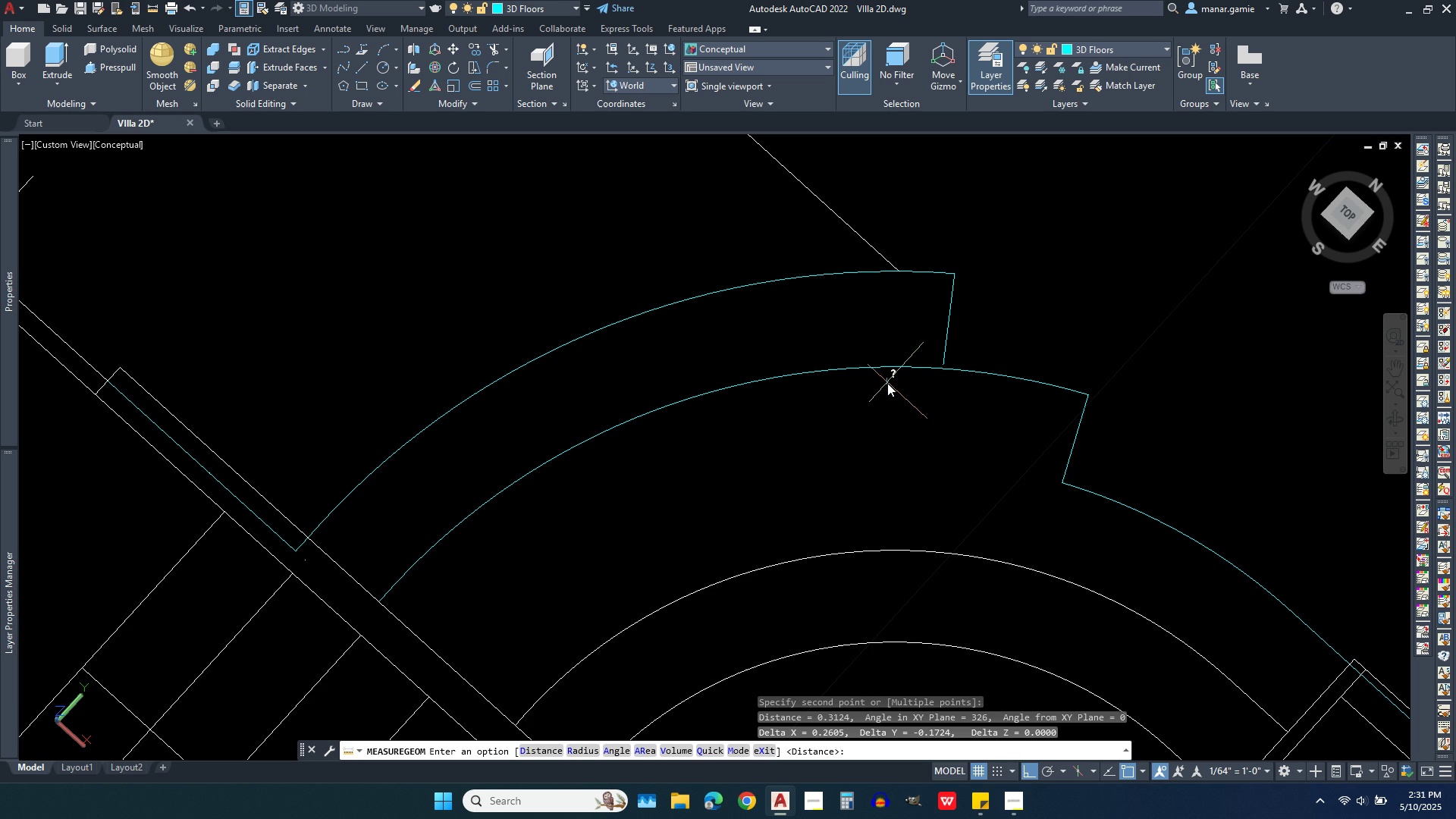 
scroll: coordinate [898, 335], scroll_direction: up, amount: 2.0
 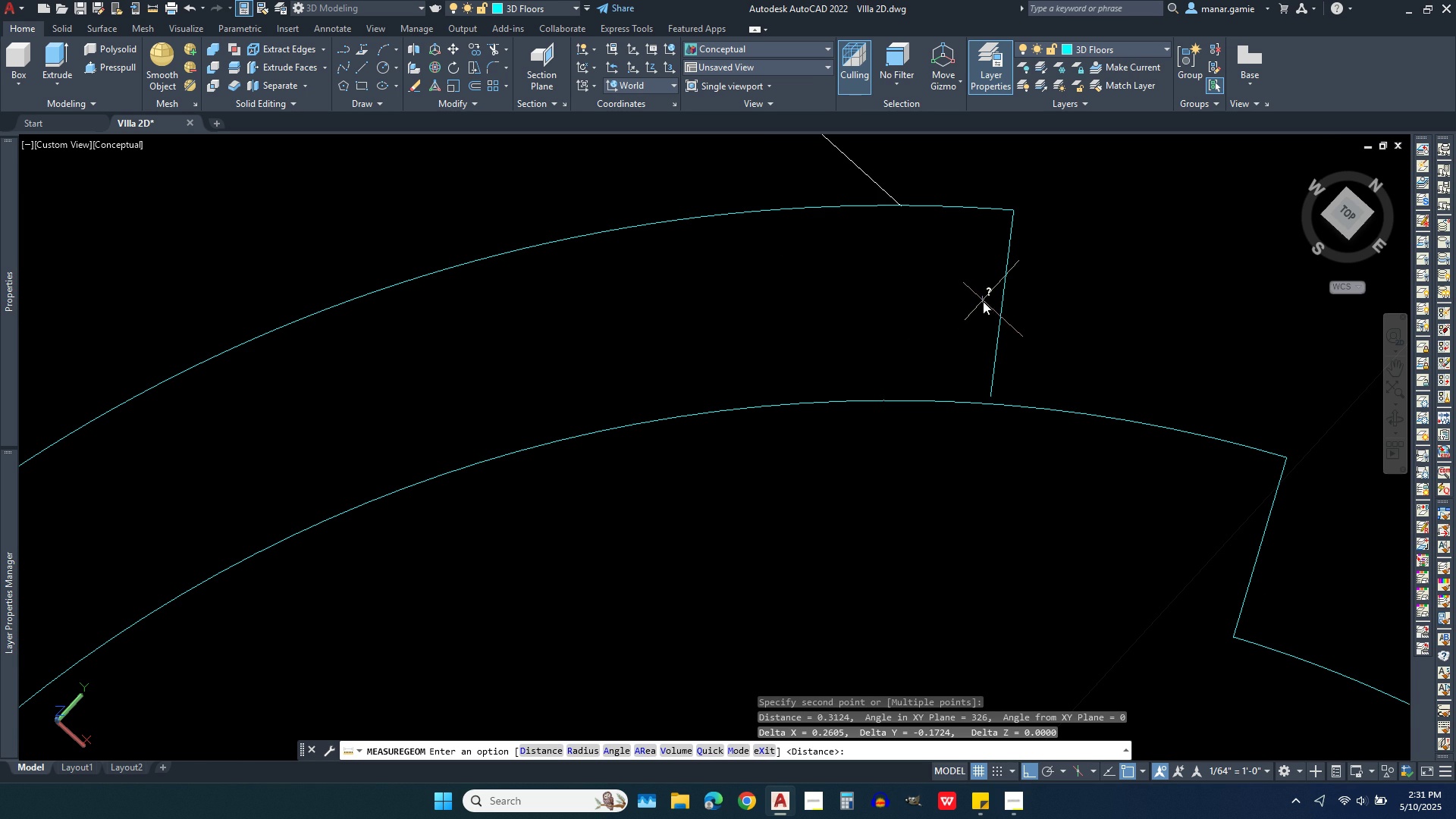 
wait(6.89)
 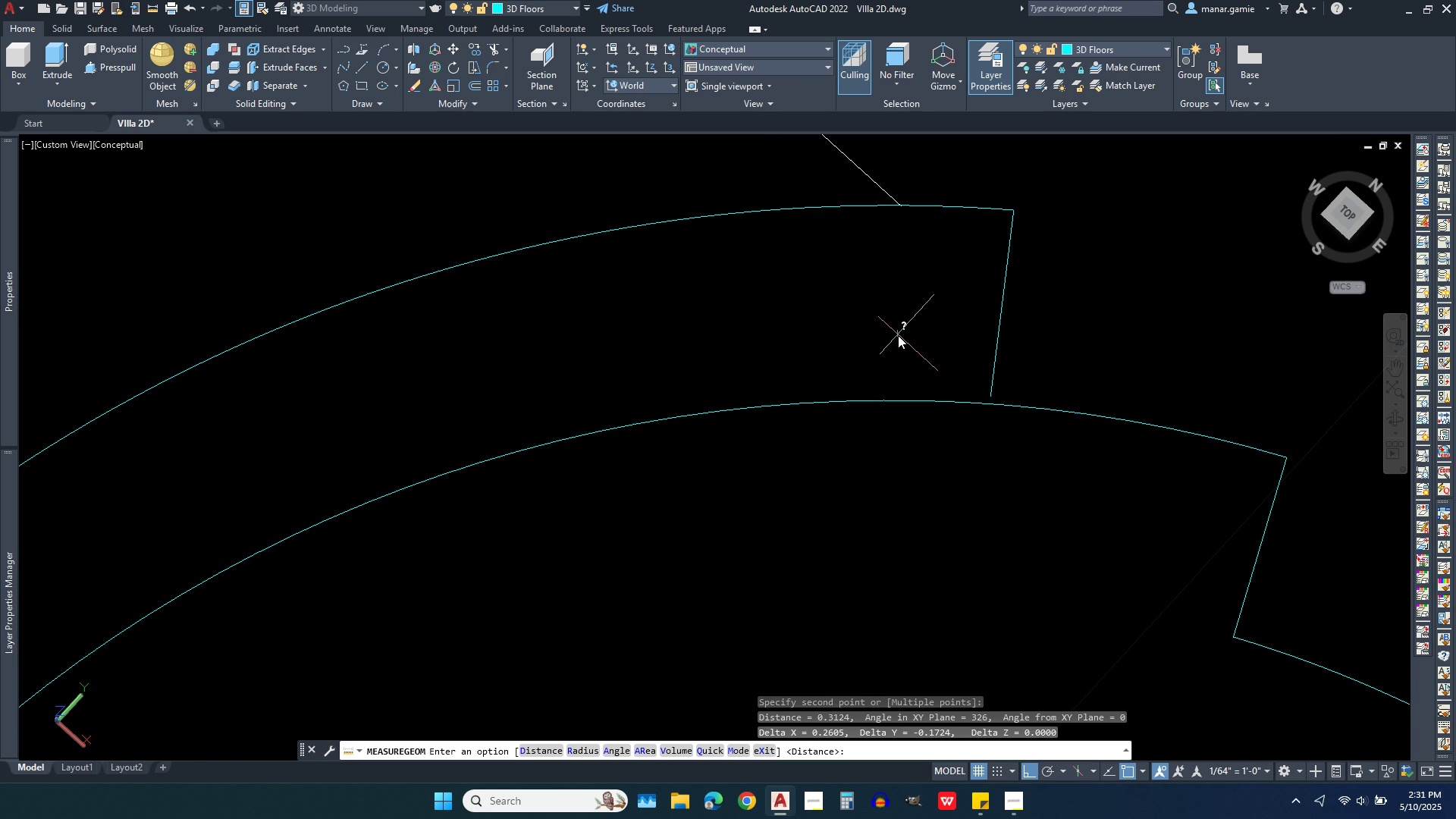 
key(Escape)
 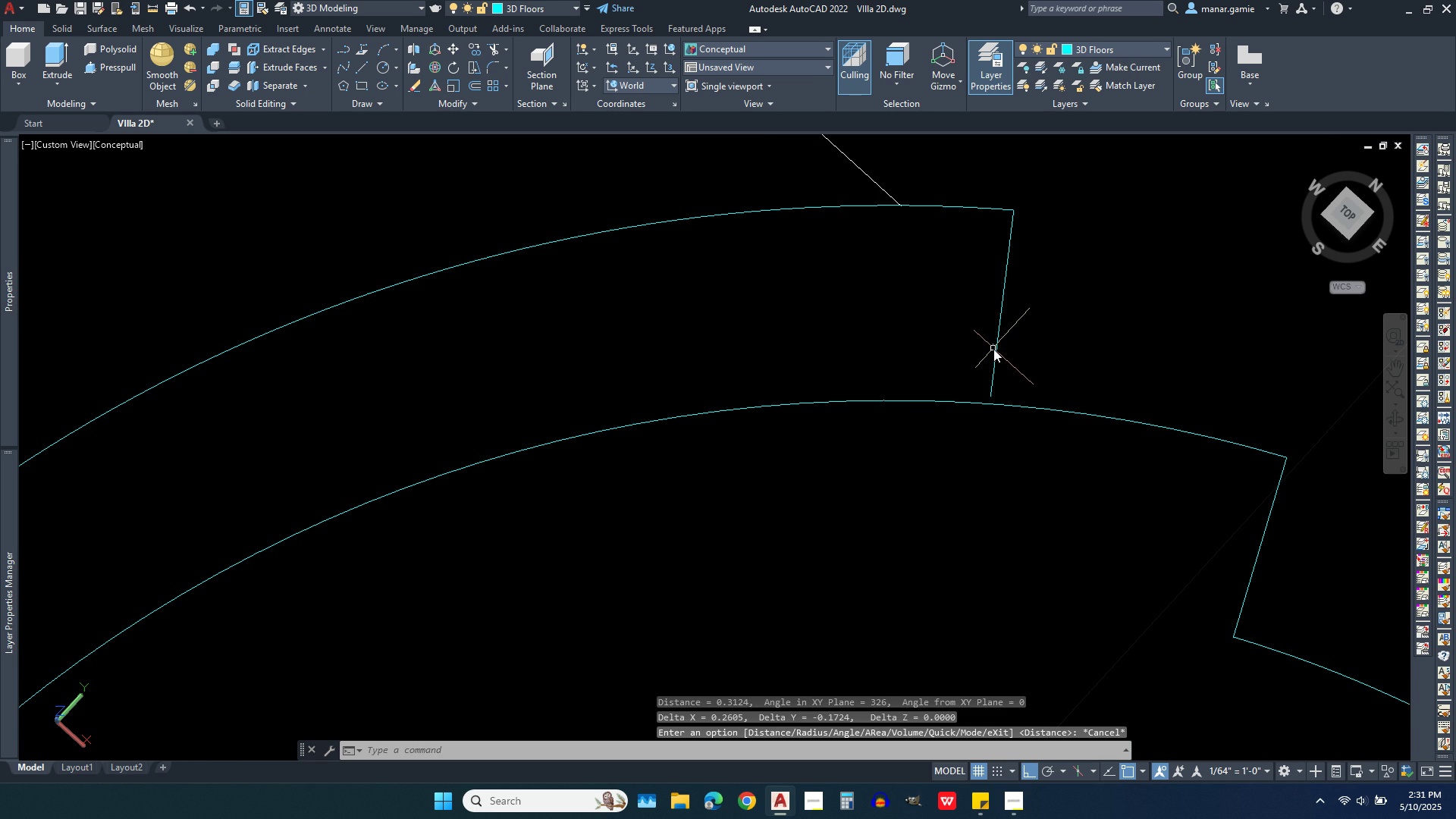 
left_click([996, 351])
 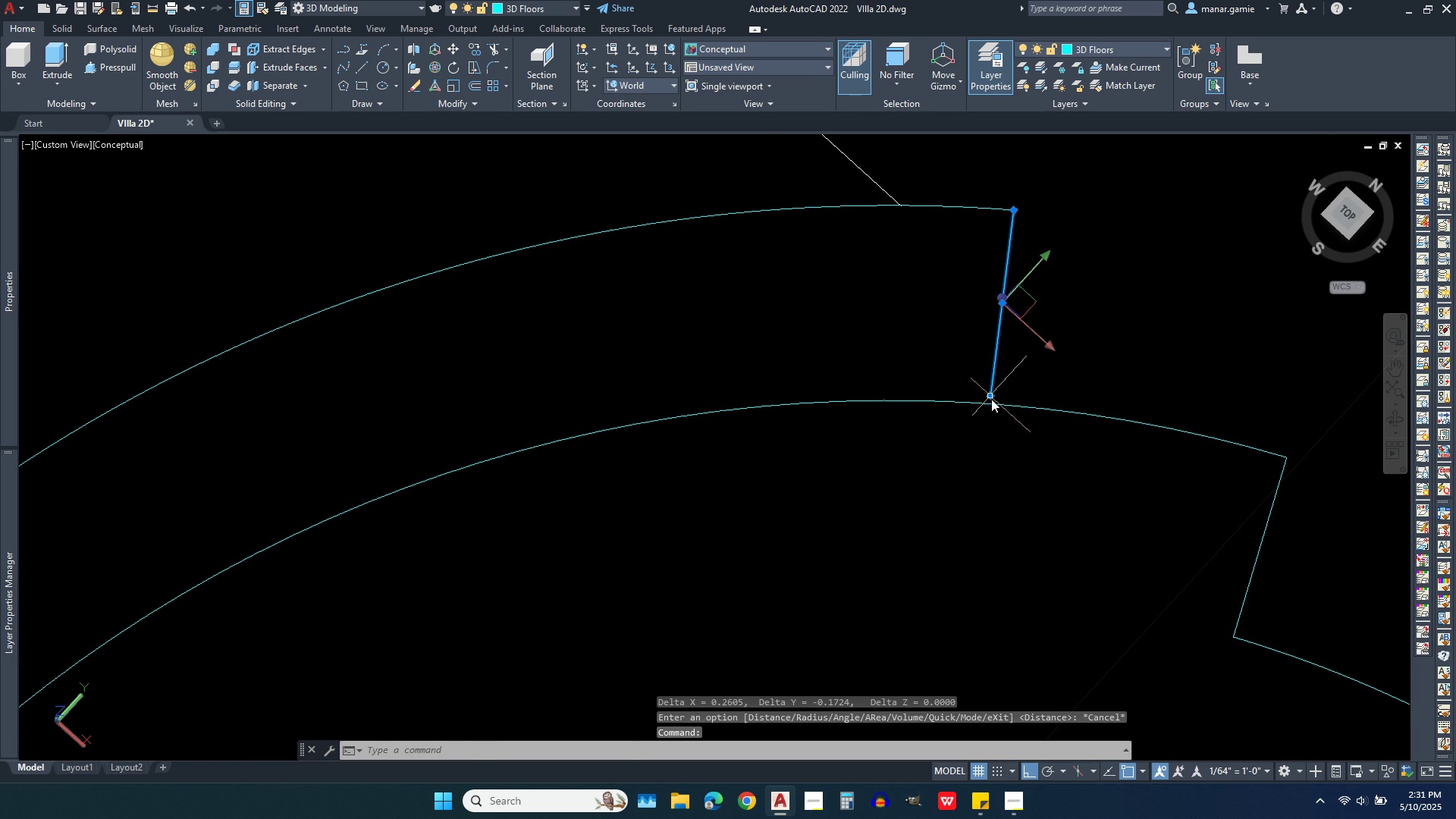 
left_click([991, 399])
 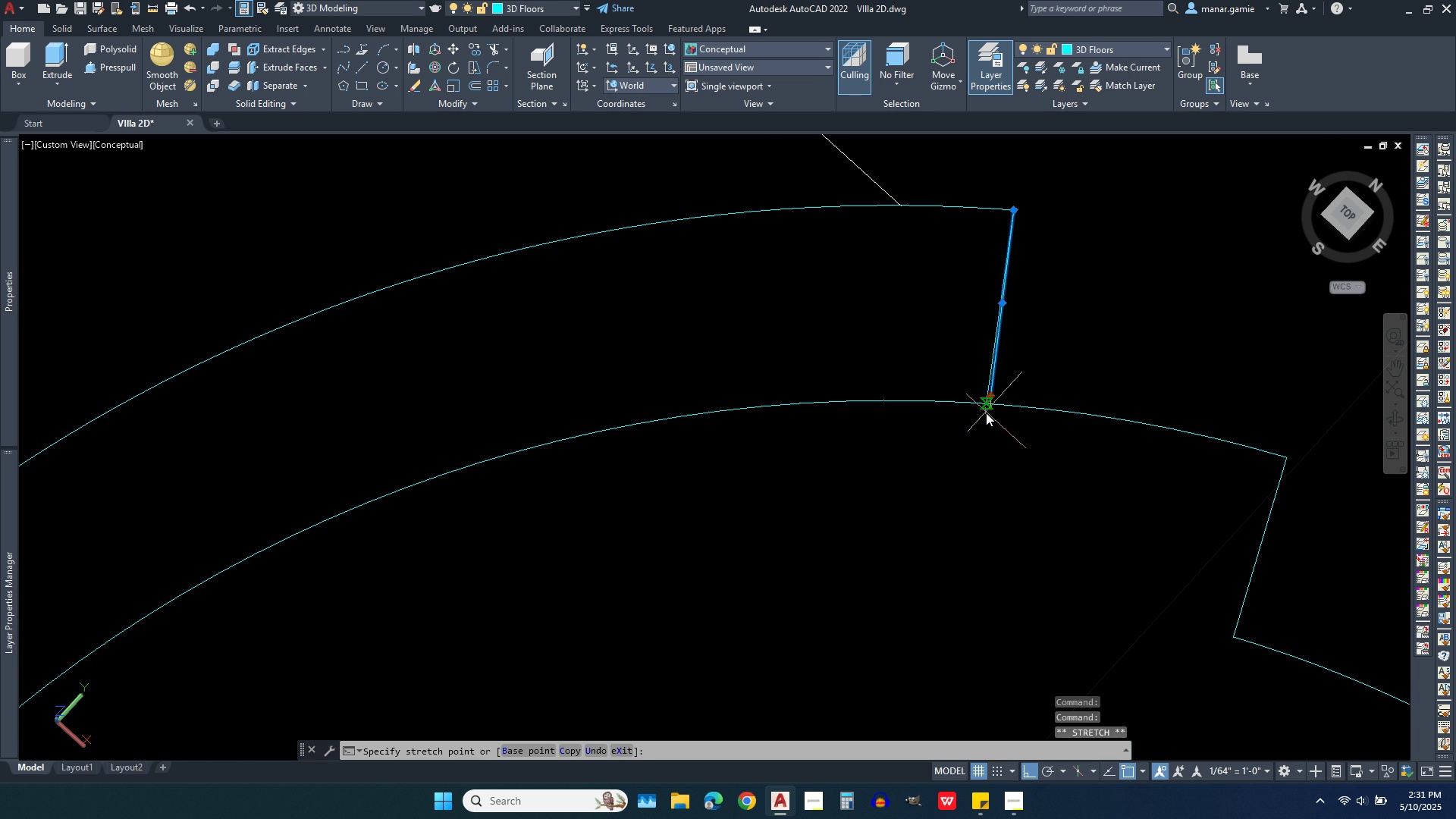 
scroll: coordinate [986, 417], scroll_direction: up, amount: 4.0
 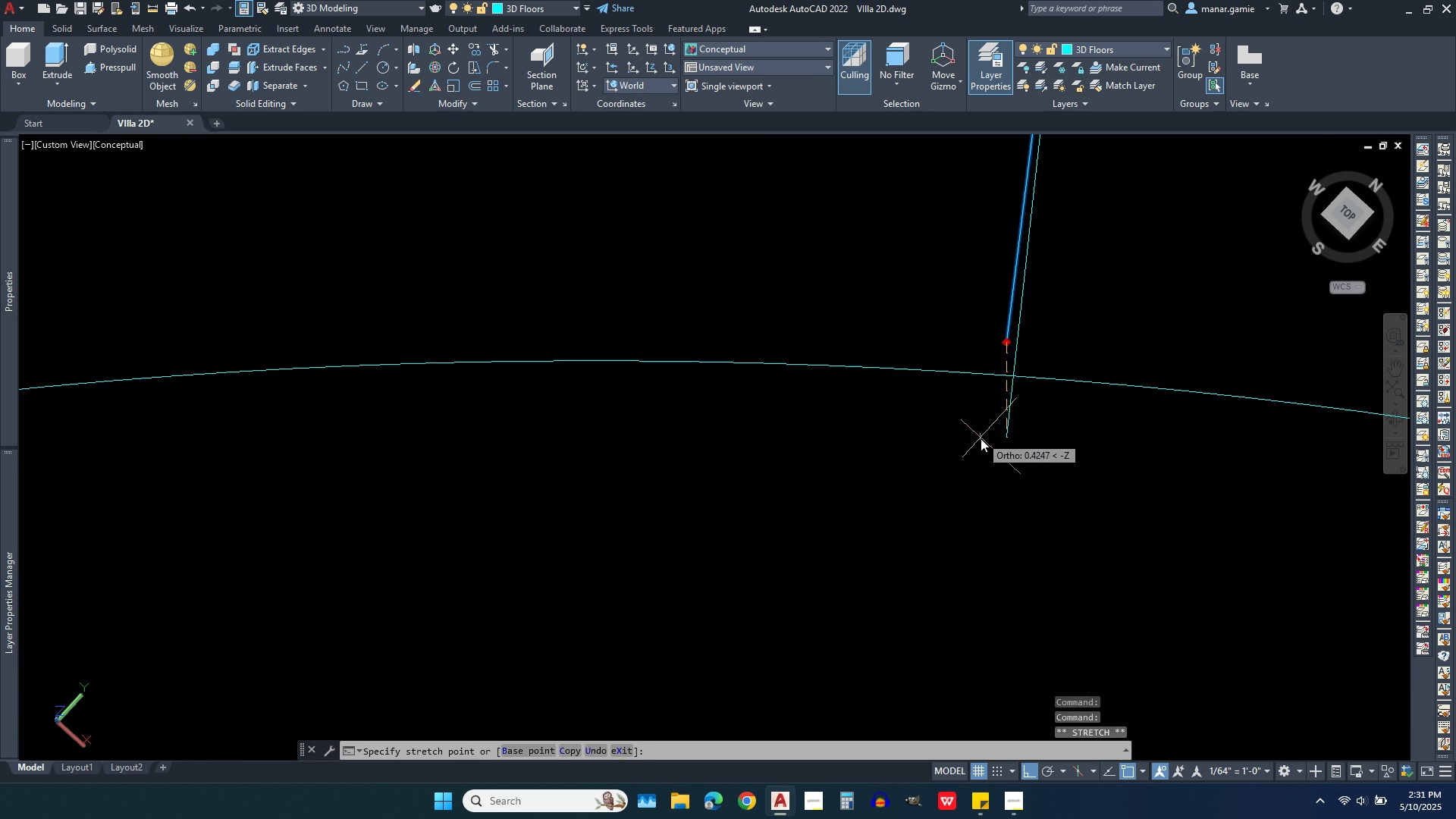 
key(Escape)
 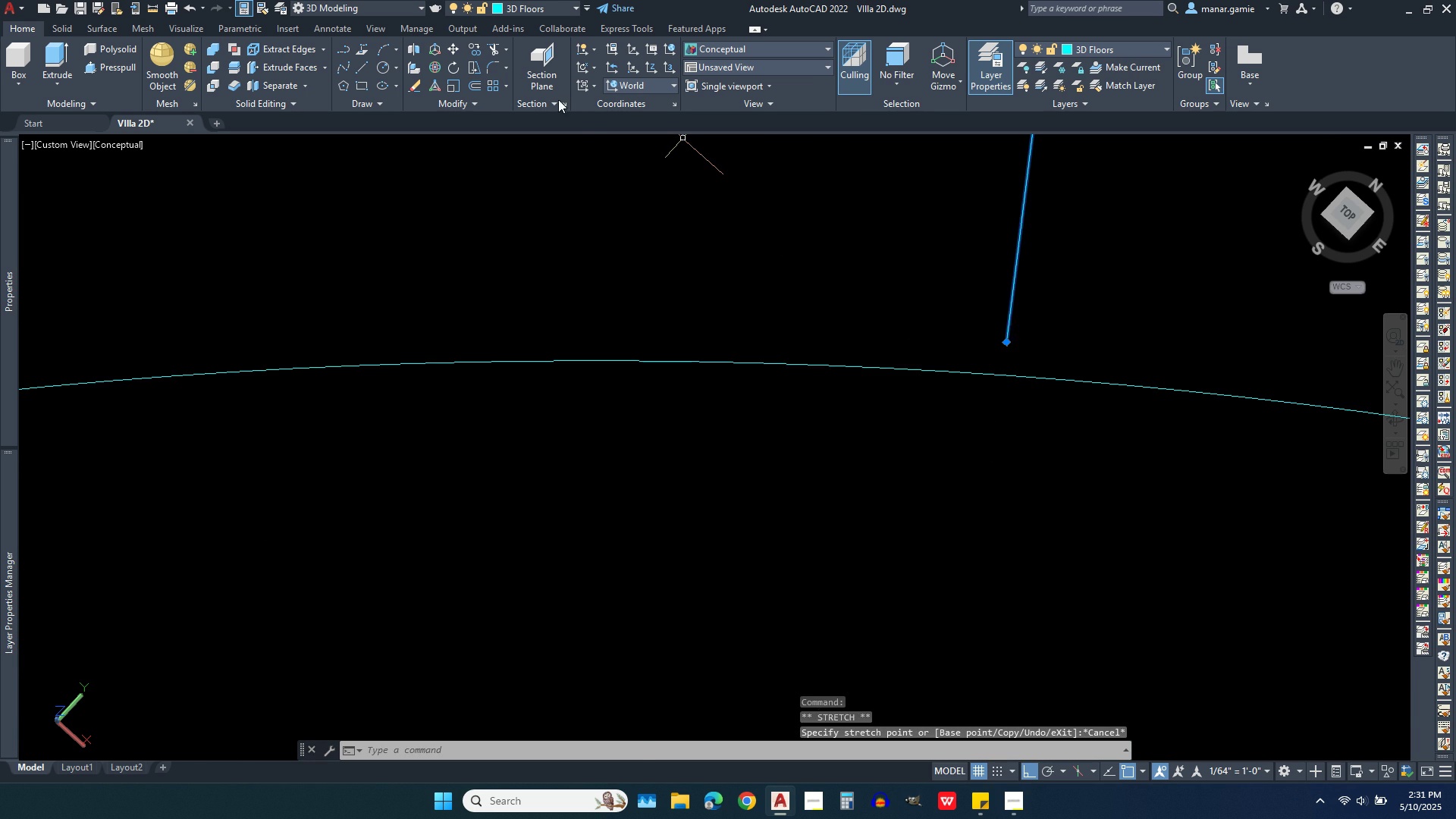 
key(Escape)
 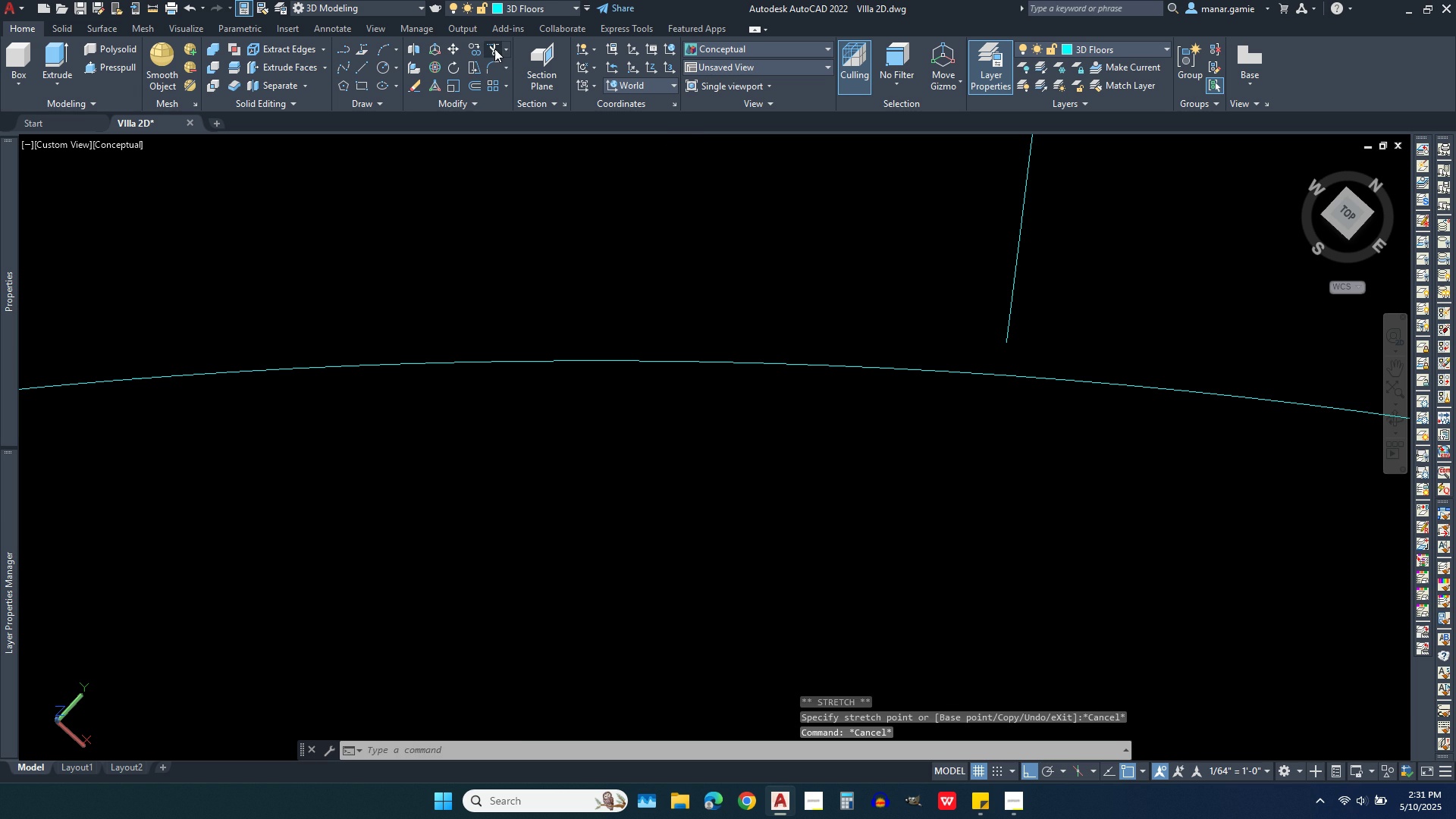 
left_click([494, 49])
 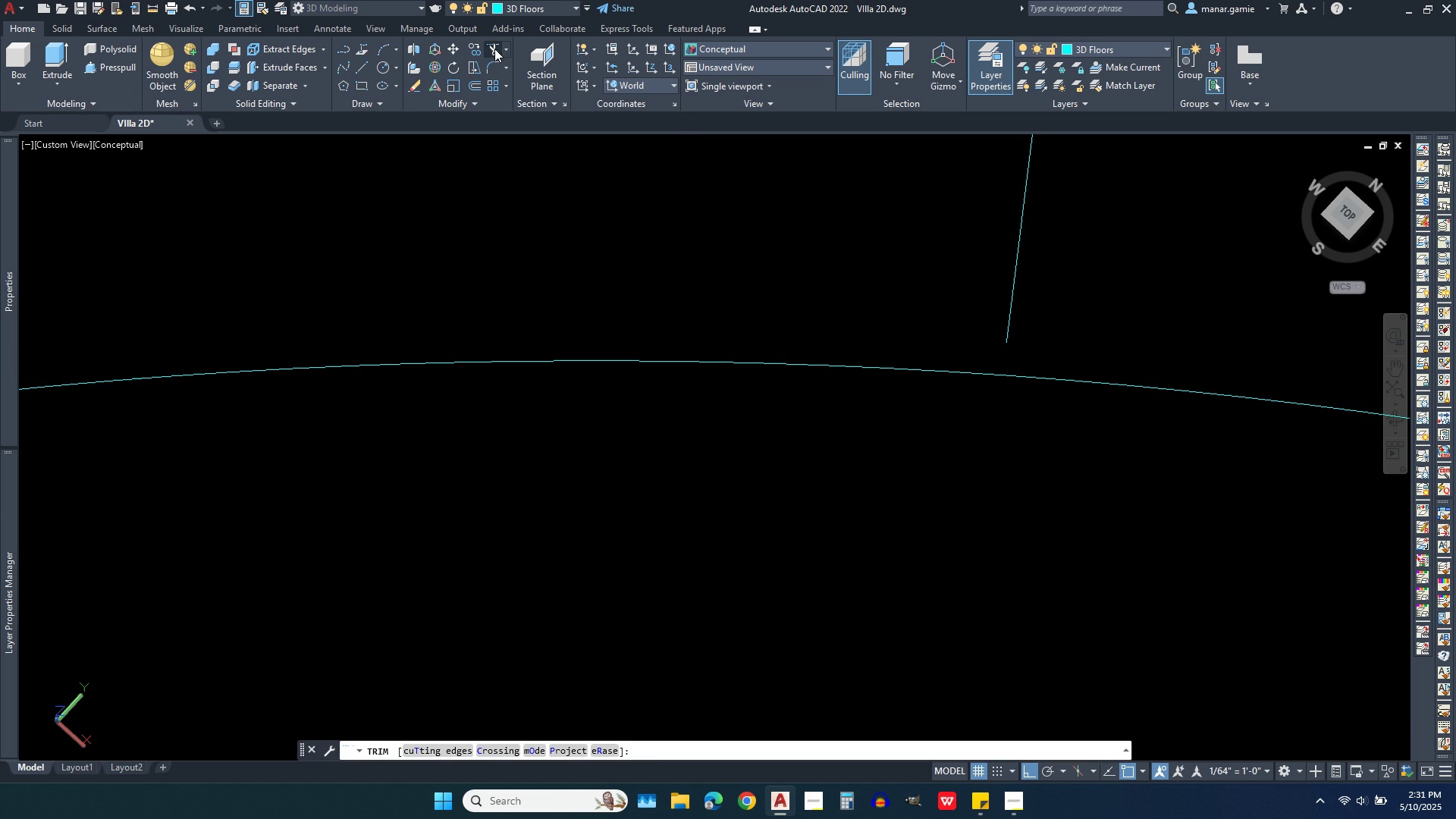 
left_click([494, 49])
 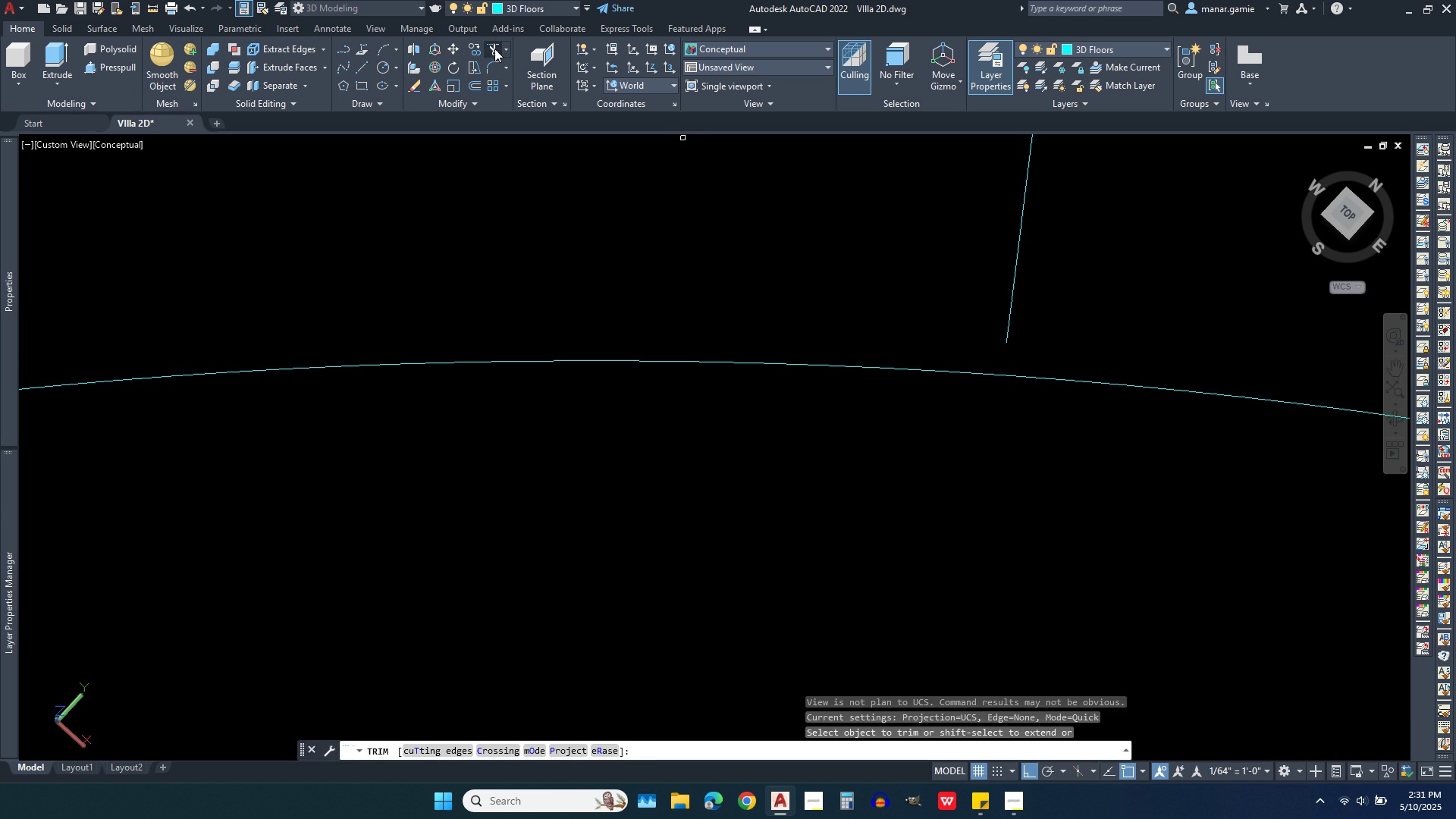 
key(Escape)
 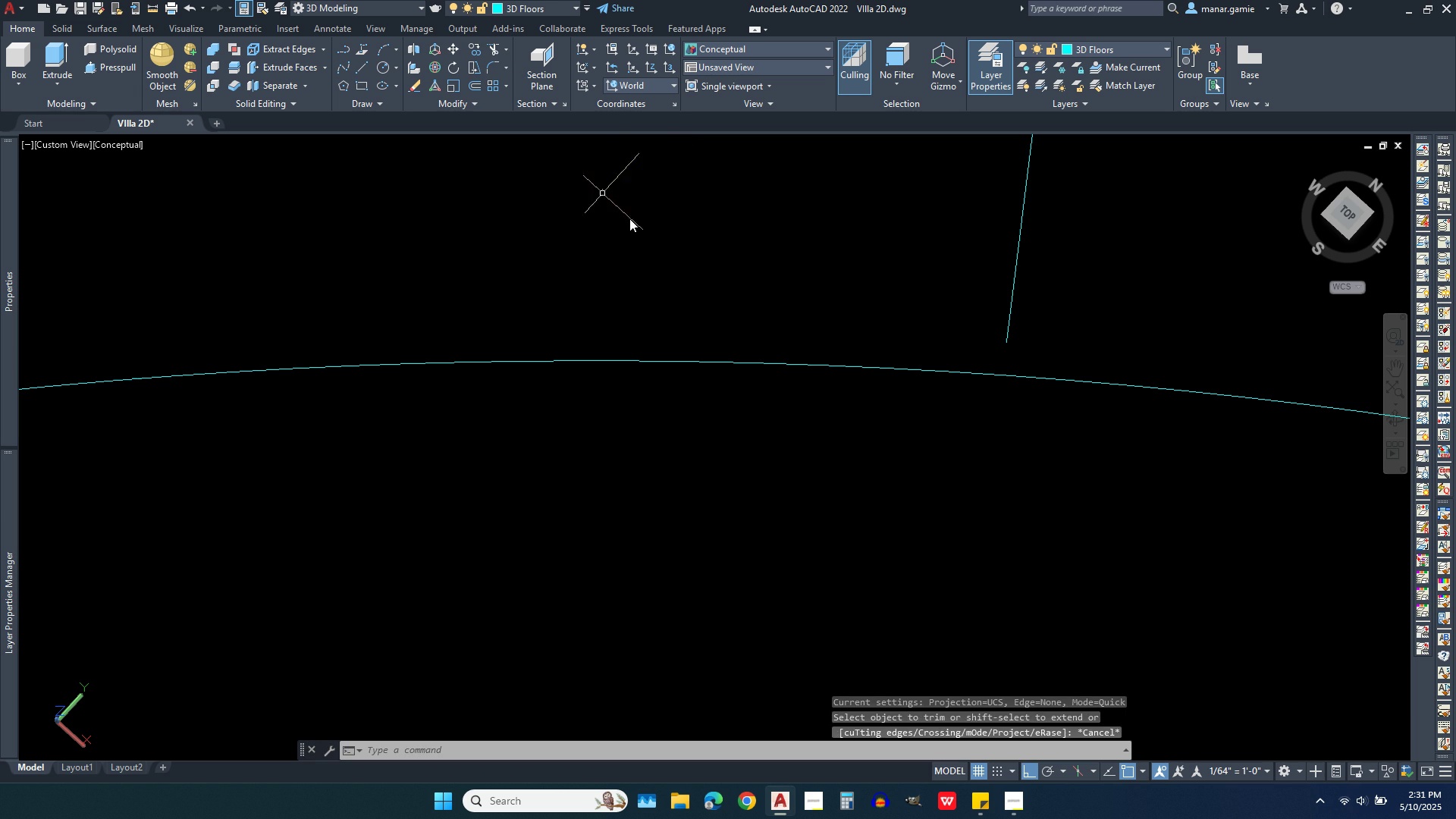 
key(Escape)
 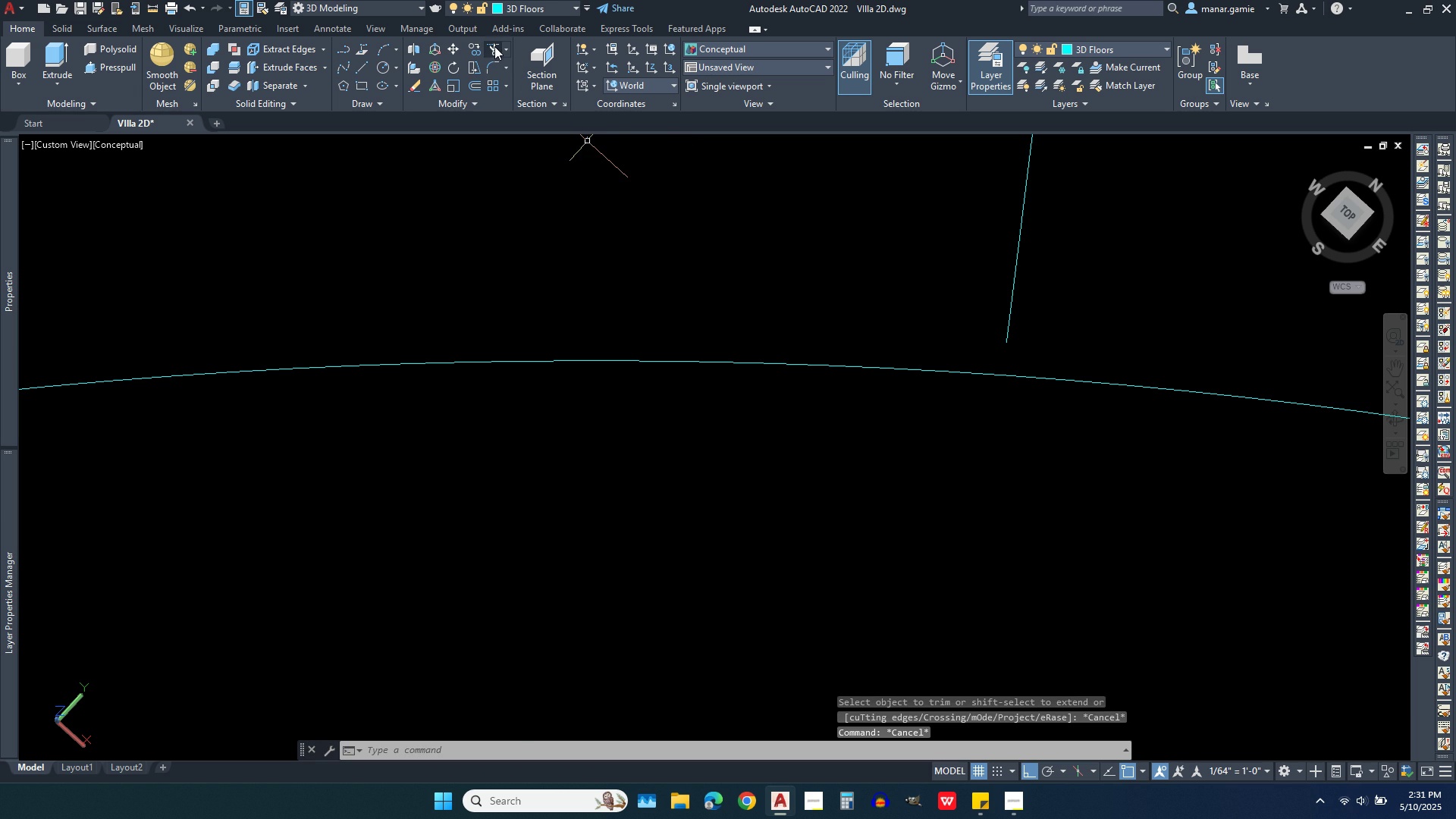 
left_click([494, 46])
 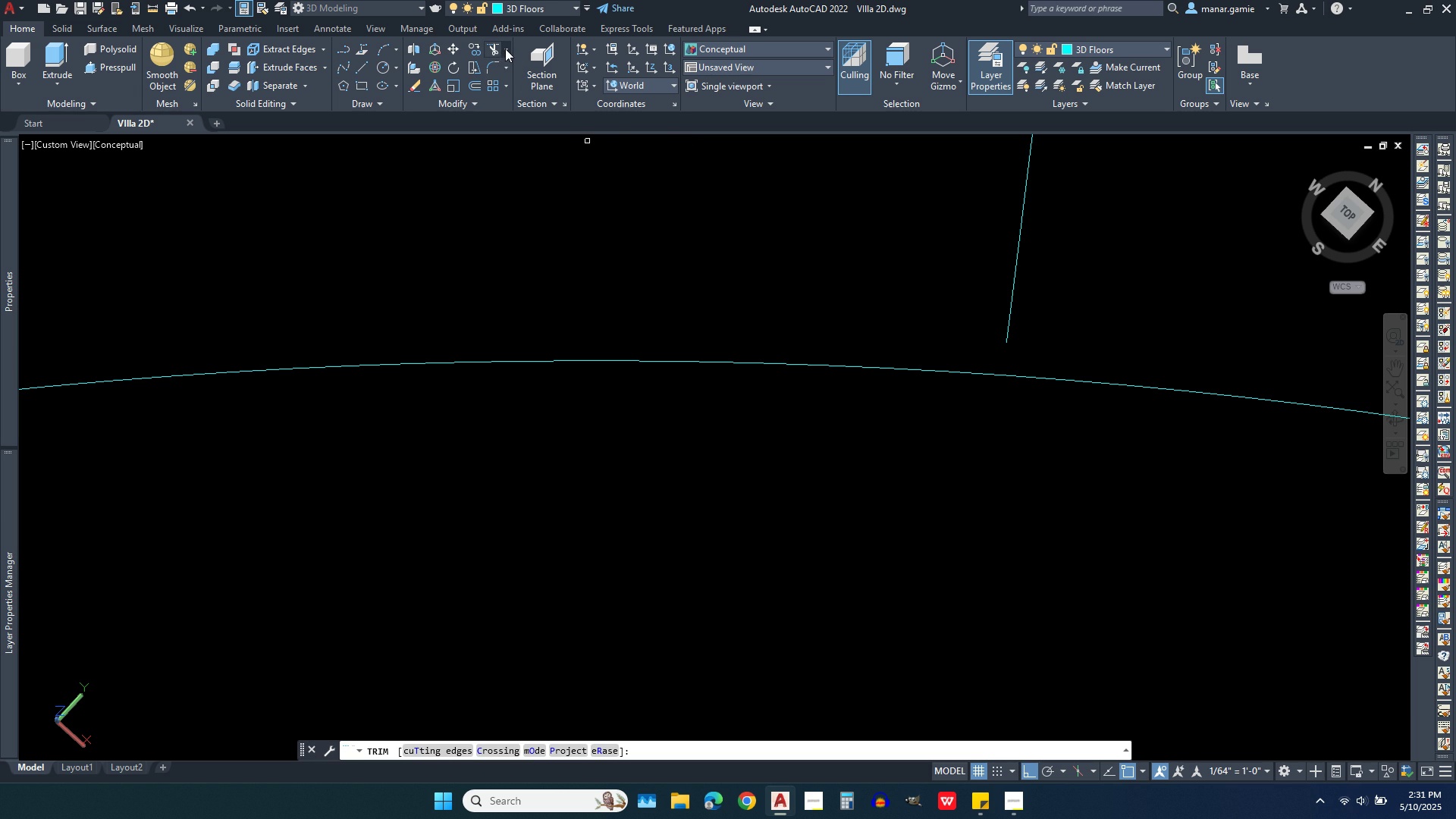 
left_click([505, 49])
 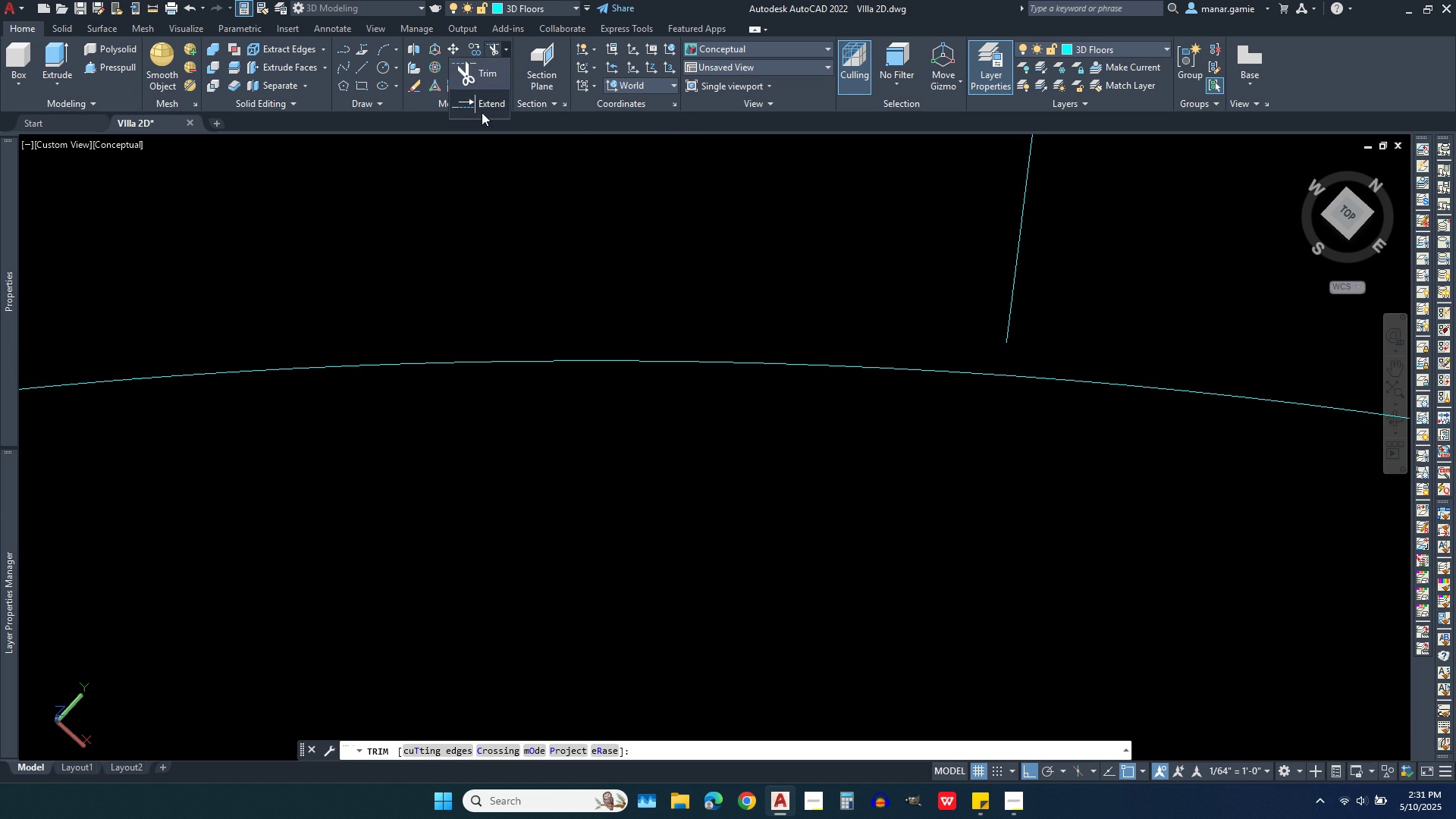 
left_click([482, 107])
 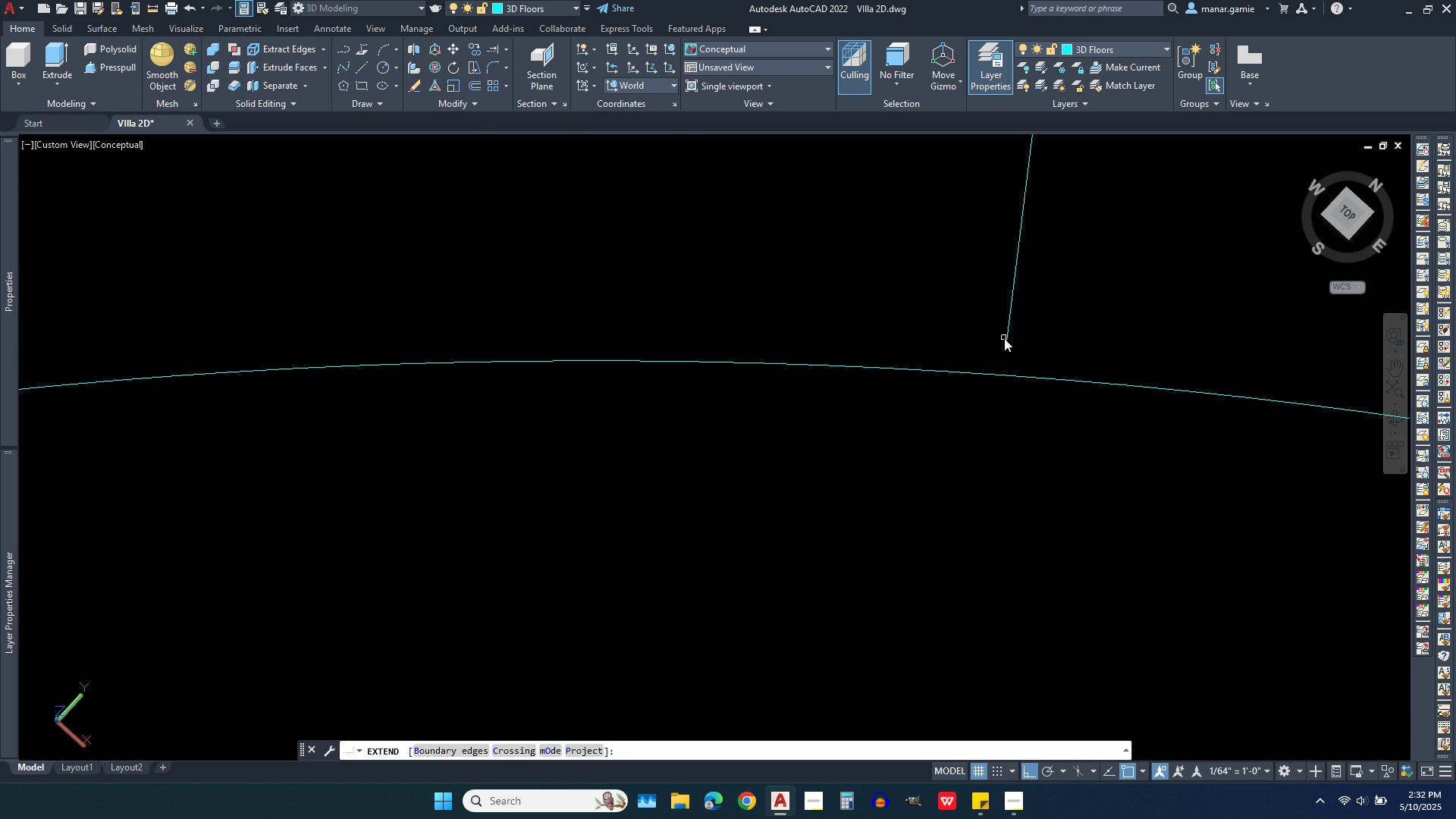 
left_click([1009, 335])
 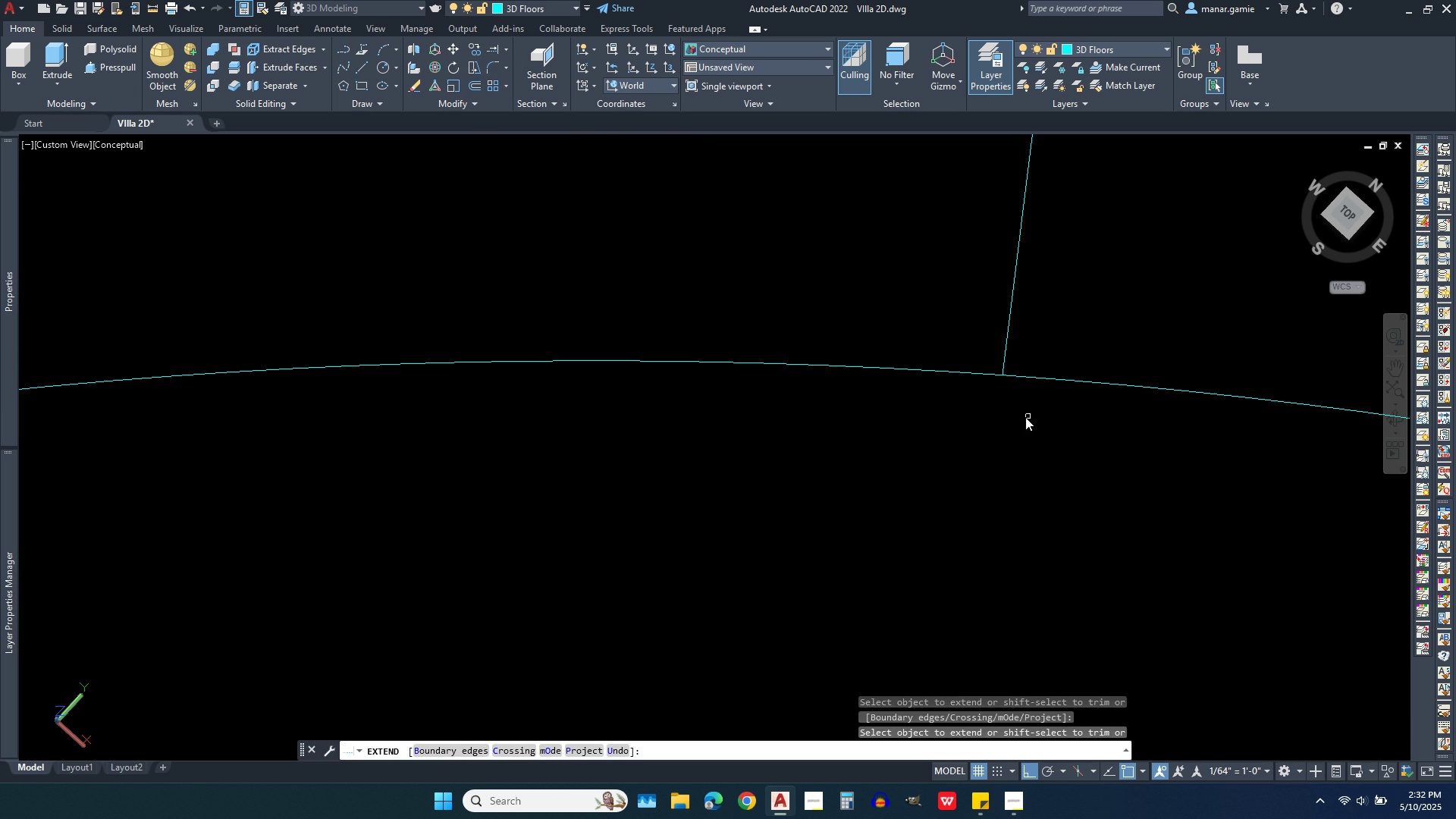 
right_click([1025, 417])
 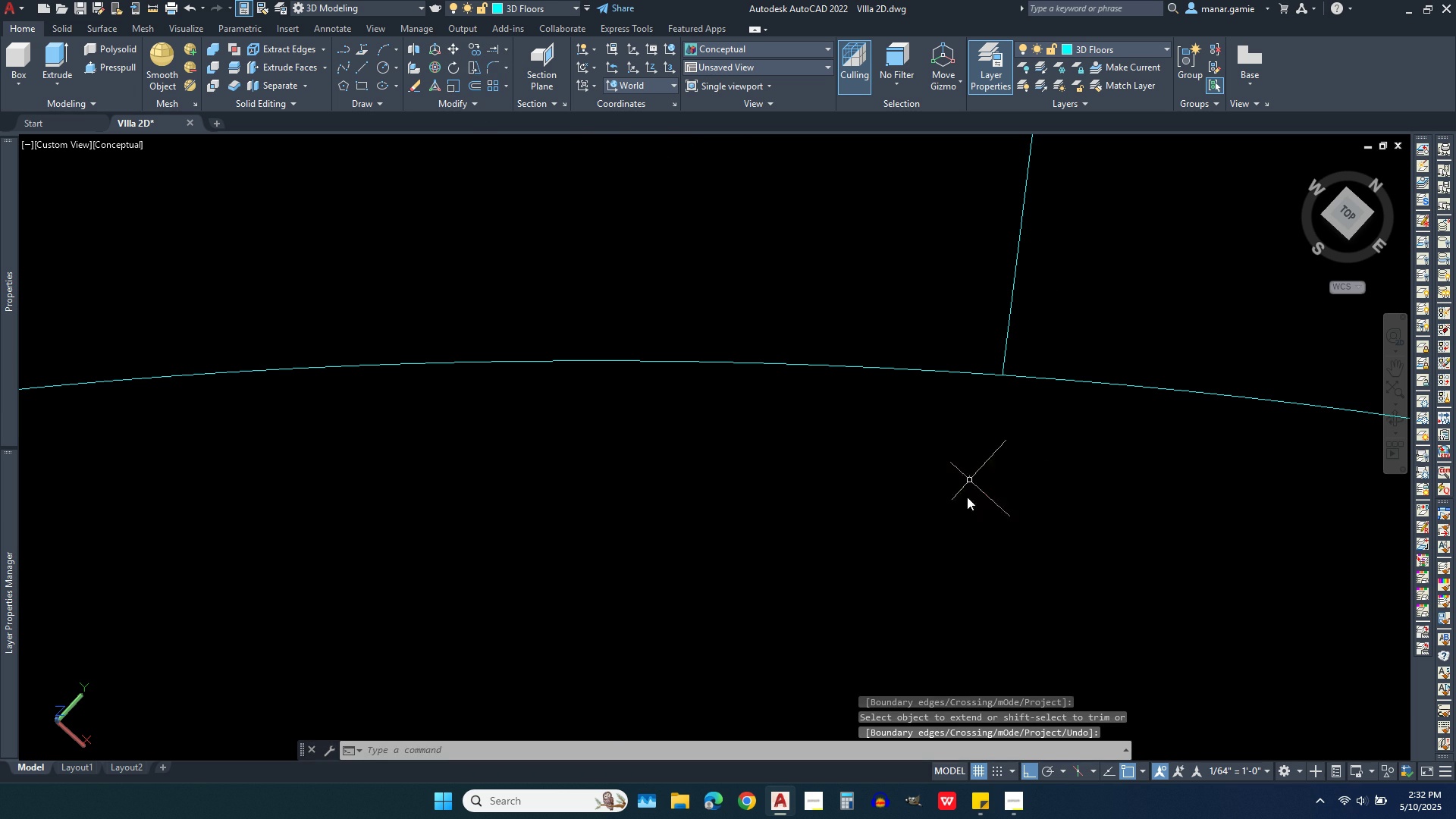 
scroll: coordinate [967, 513], scroll_direction: down, amount: 3.0
 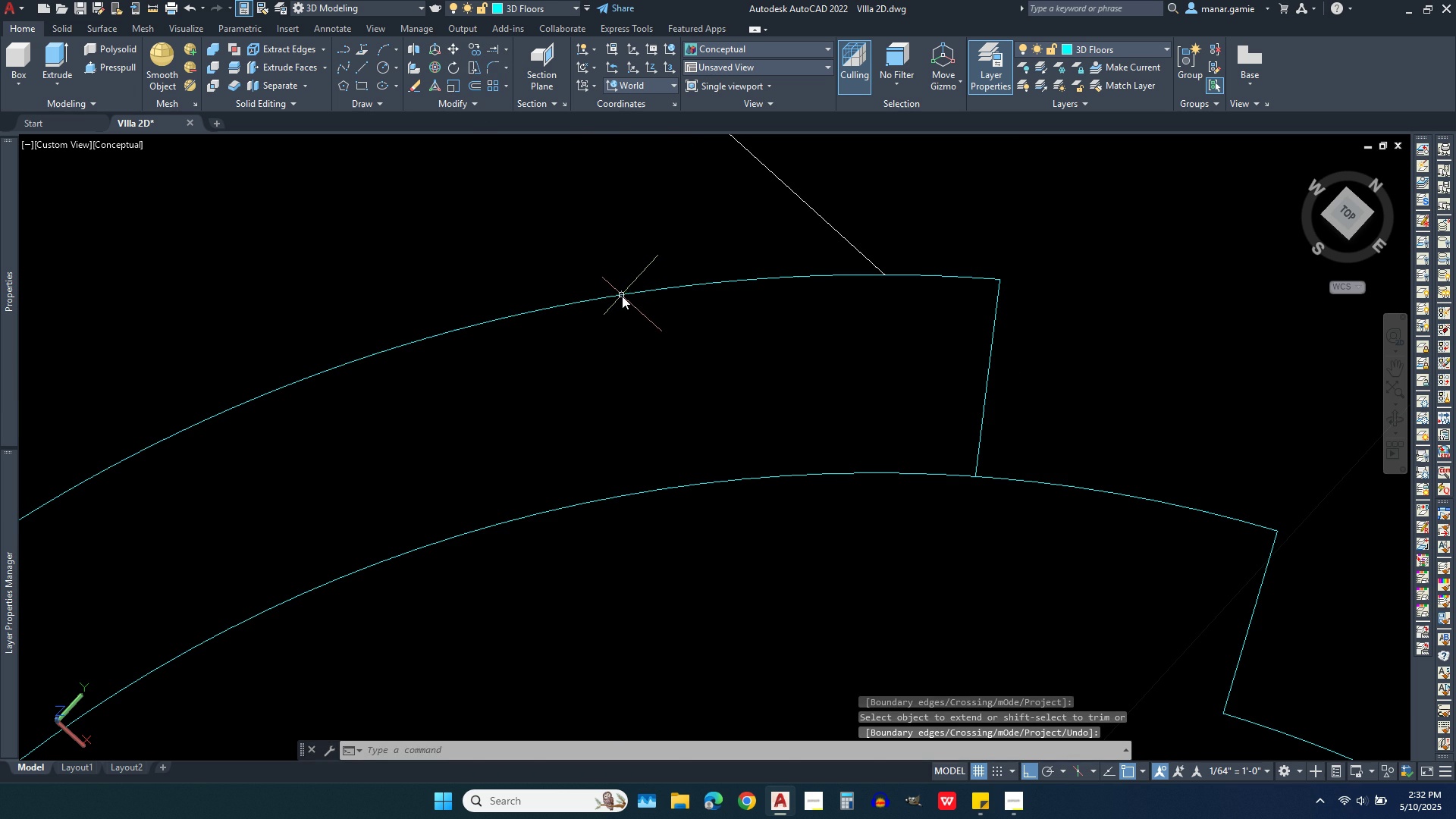 
left_click([622, 296])
 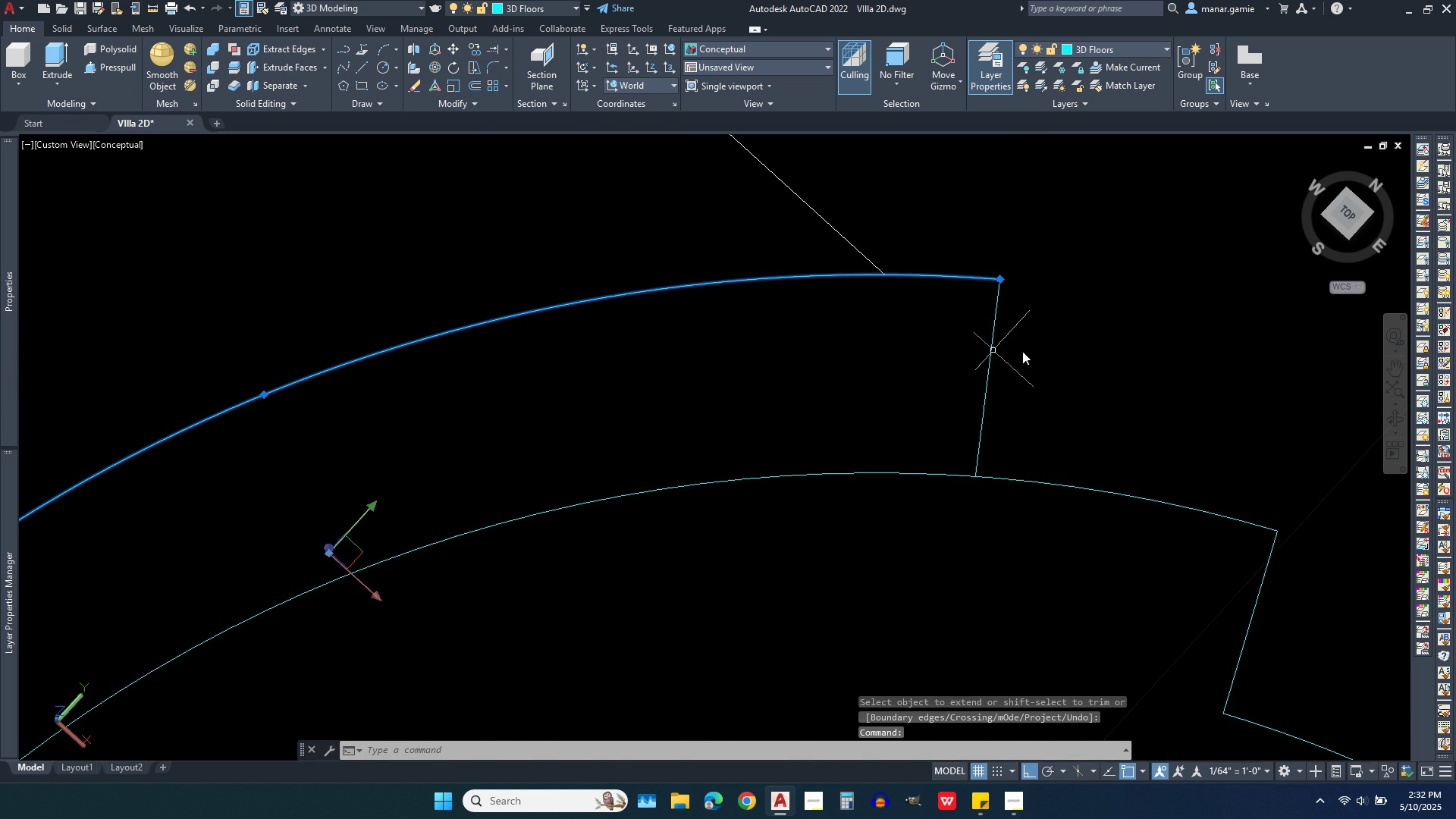 
scroll: coordinate [1073, 330], scroll_direction: down, amount: 4.0
 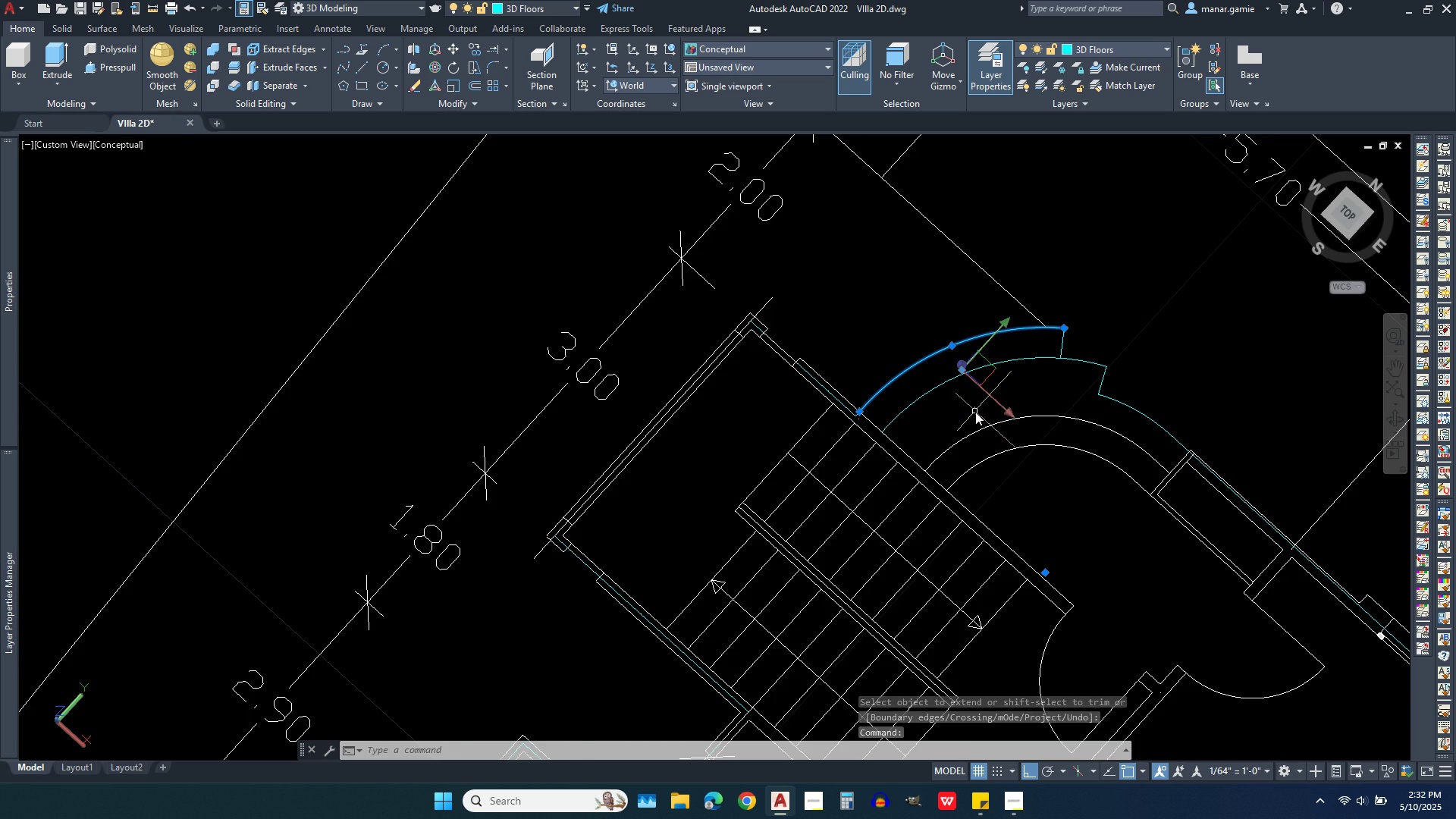 
scroll: coordinate [972, 415], scroll_direction: up, amount: 3.0
 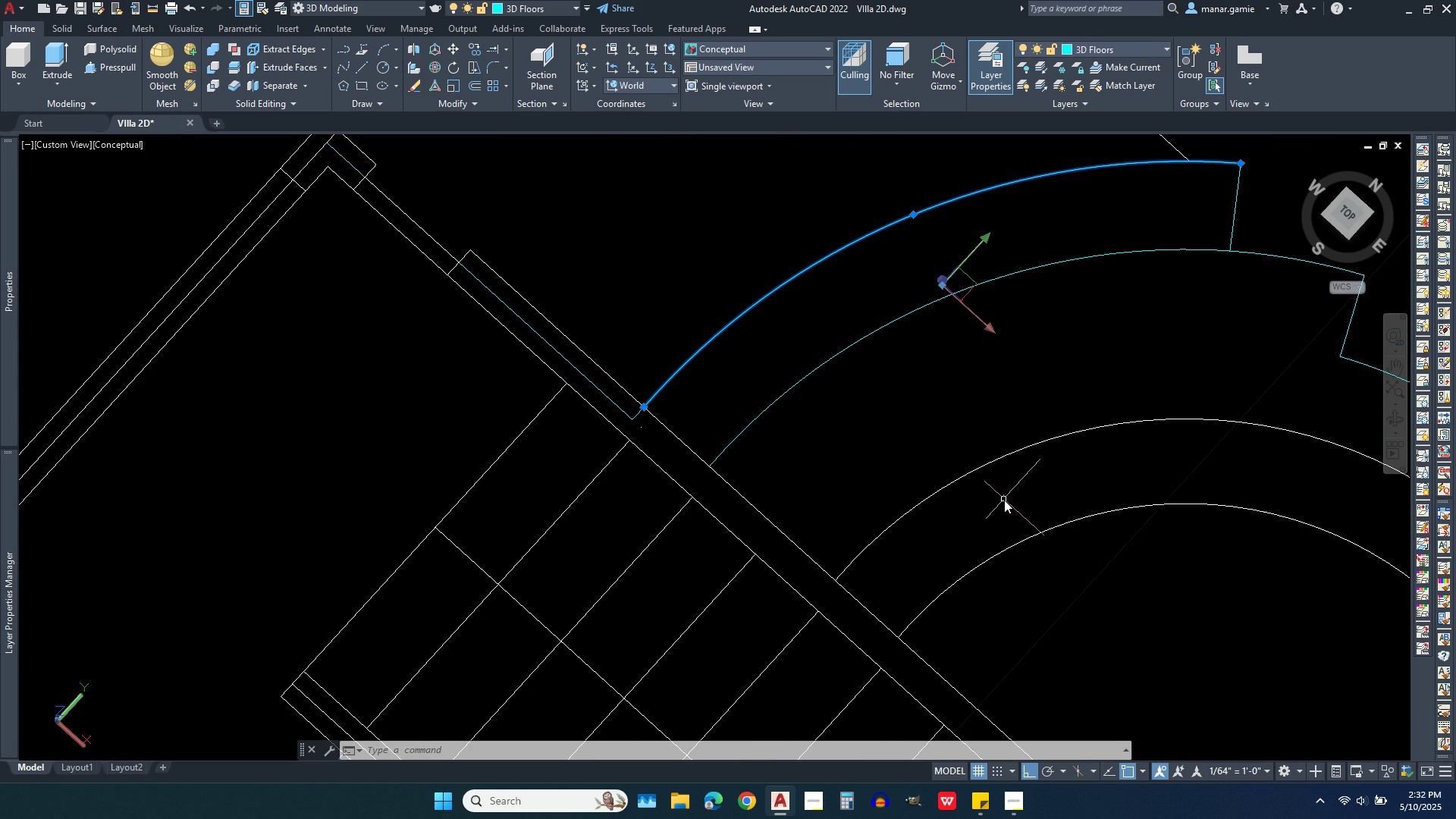 
key(Delete)
 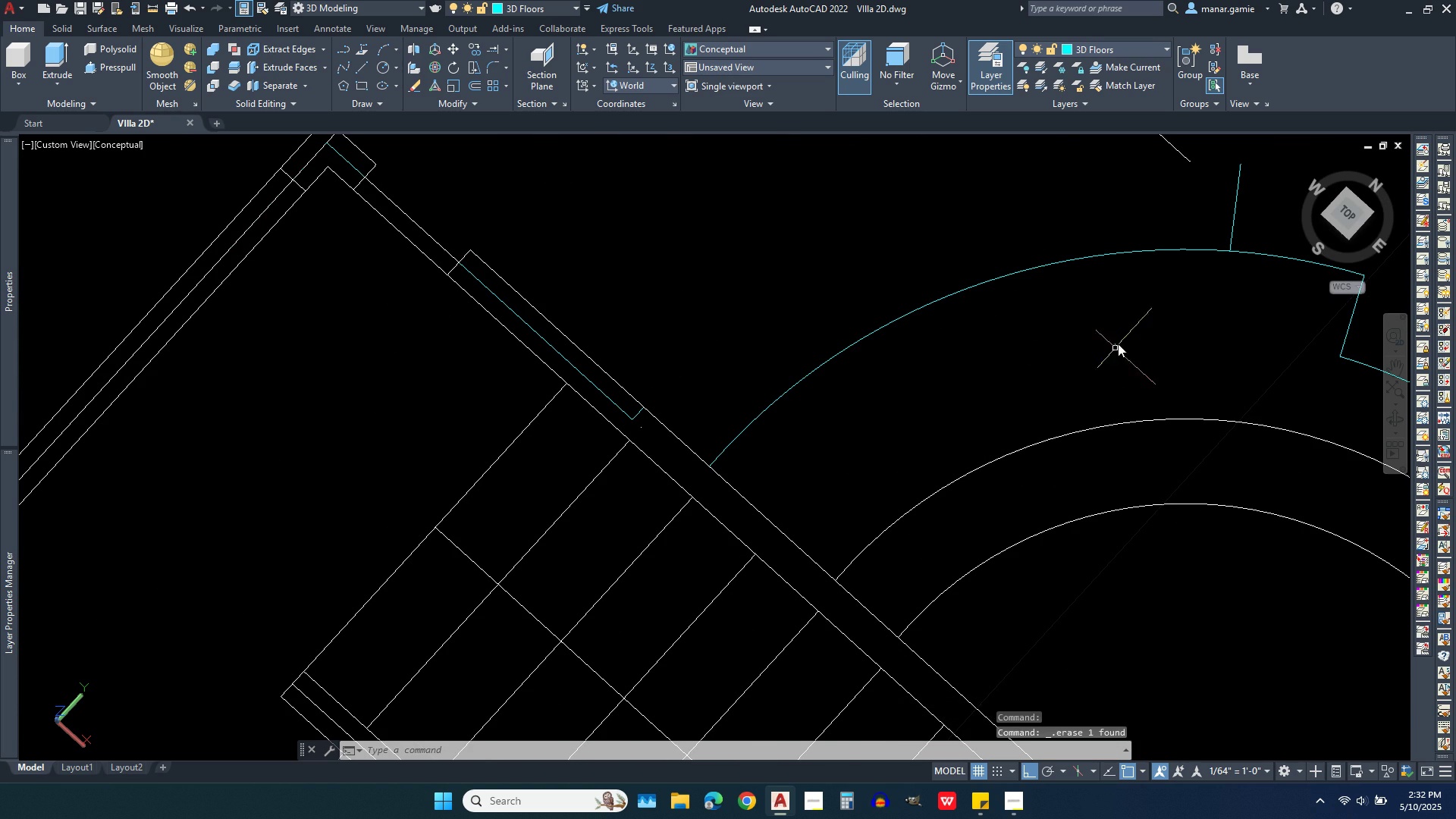 
scroll: coordinate [1100, 332], scroll_direction: down, amount: 1.0
 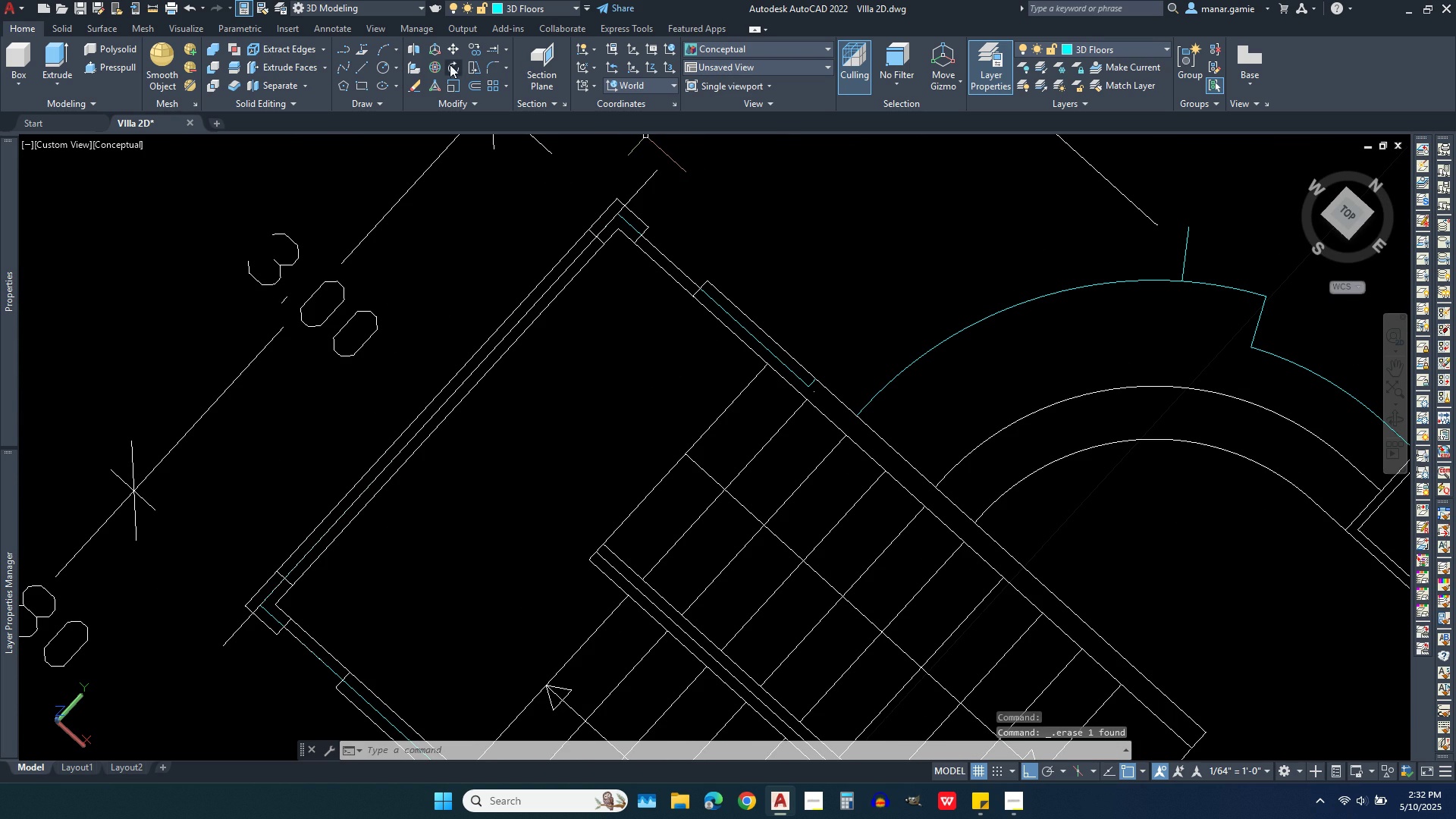 
left_click([475, 86])
 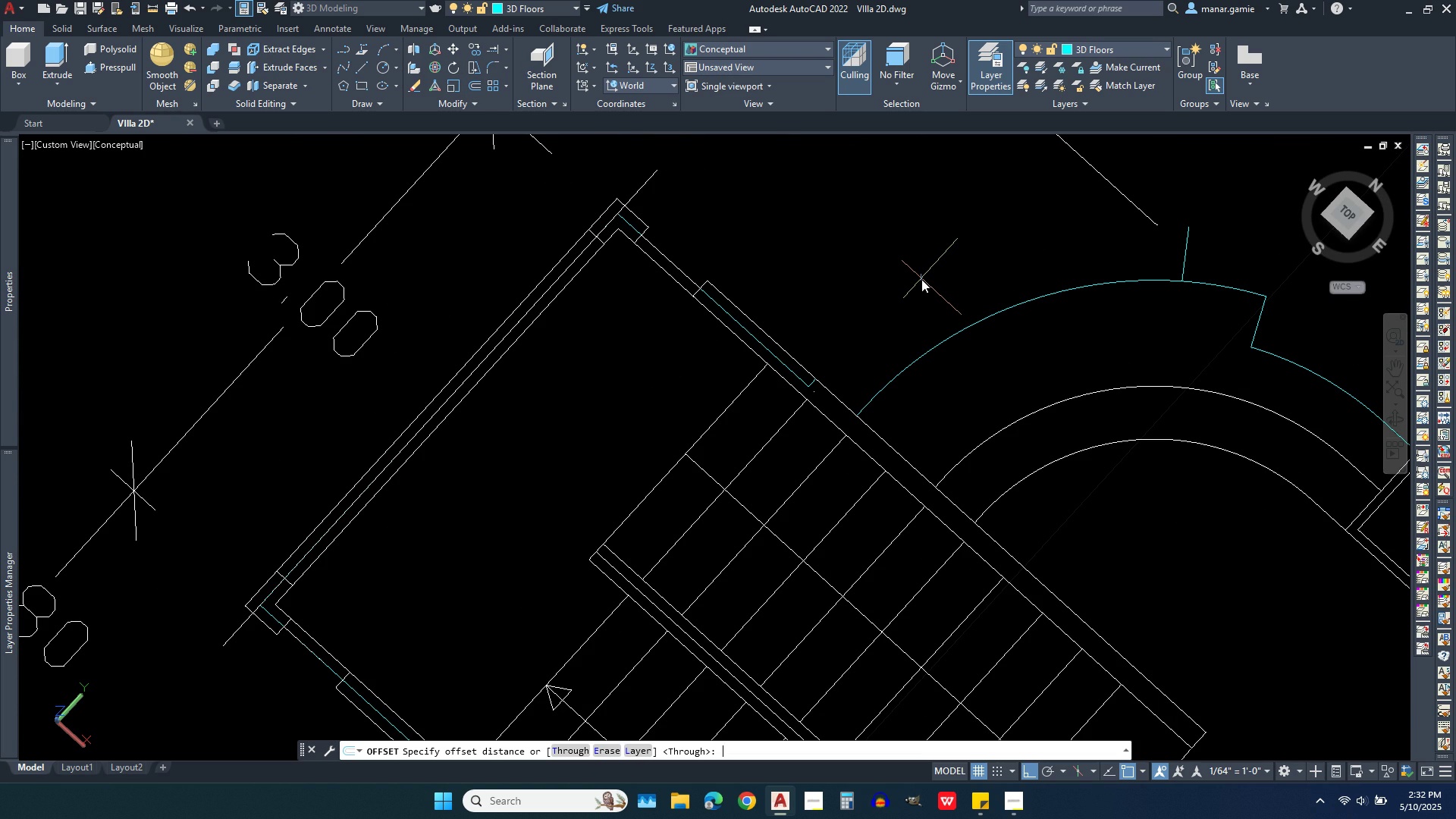 
key(Period)
 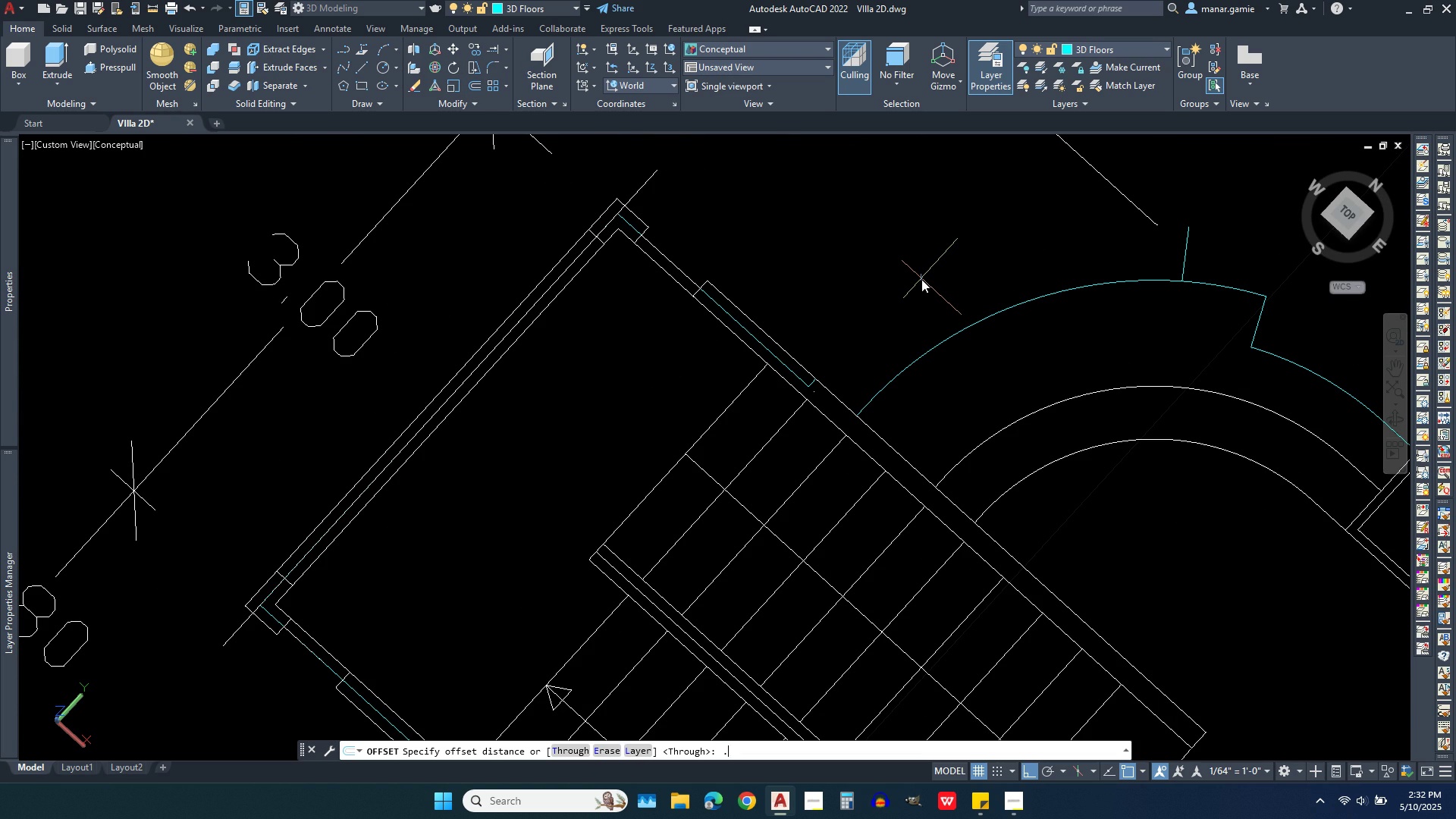 
key(3)
 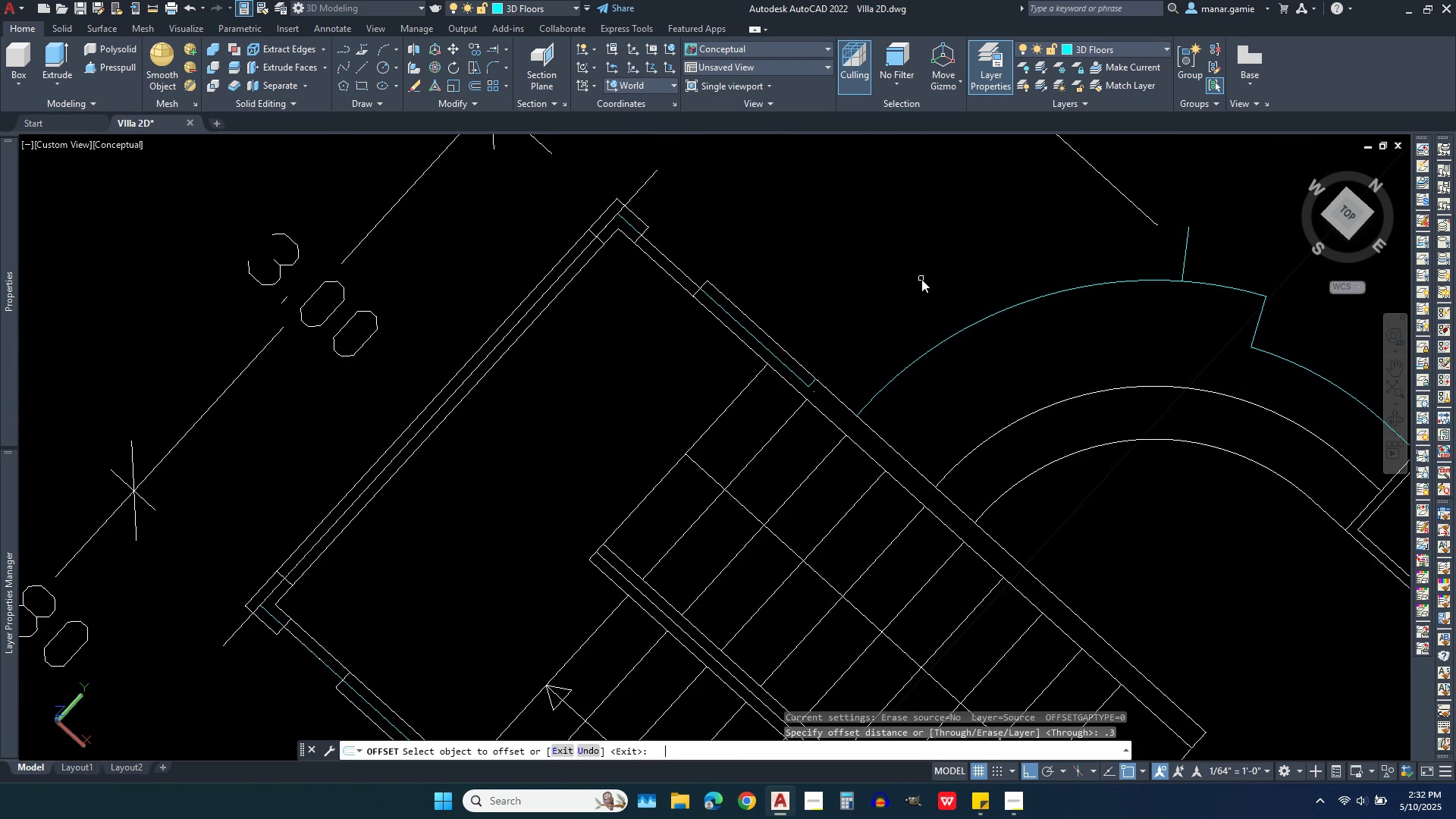 
key(Enter)
 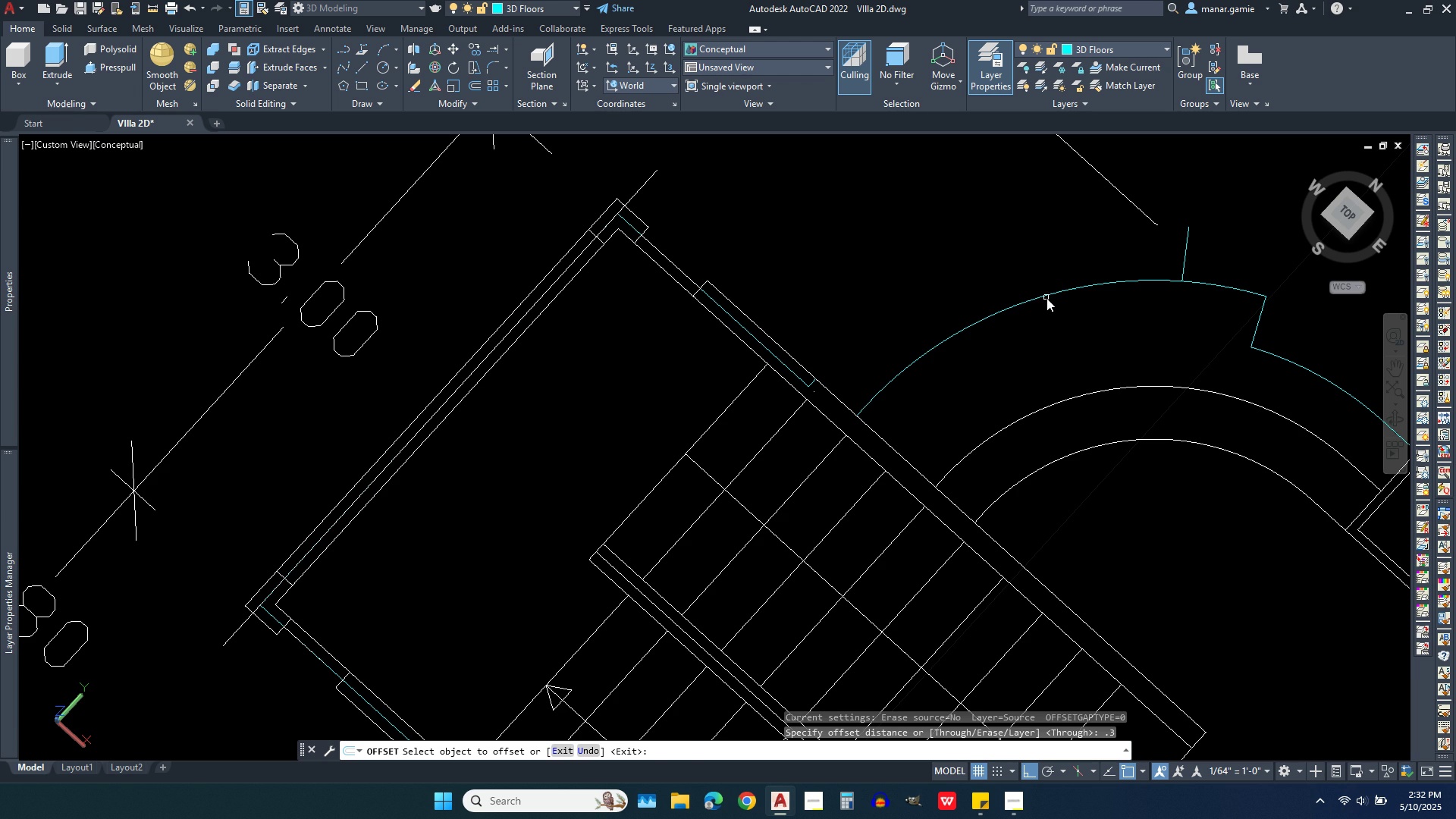 
wait(6.78)
 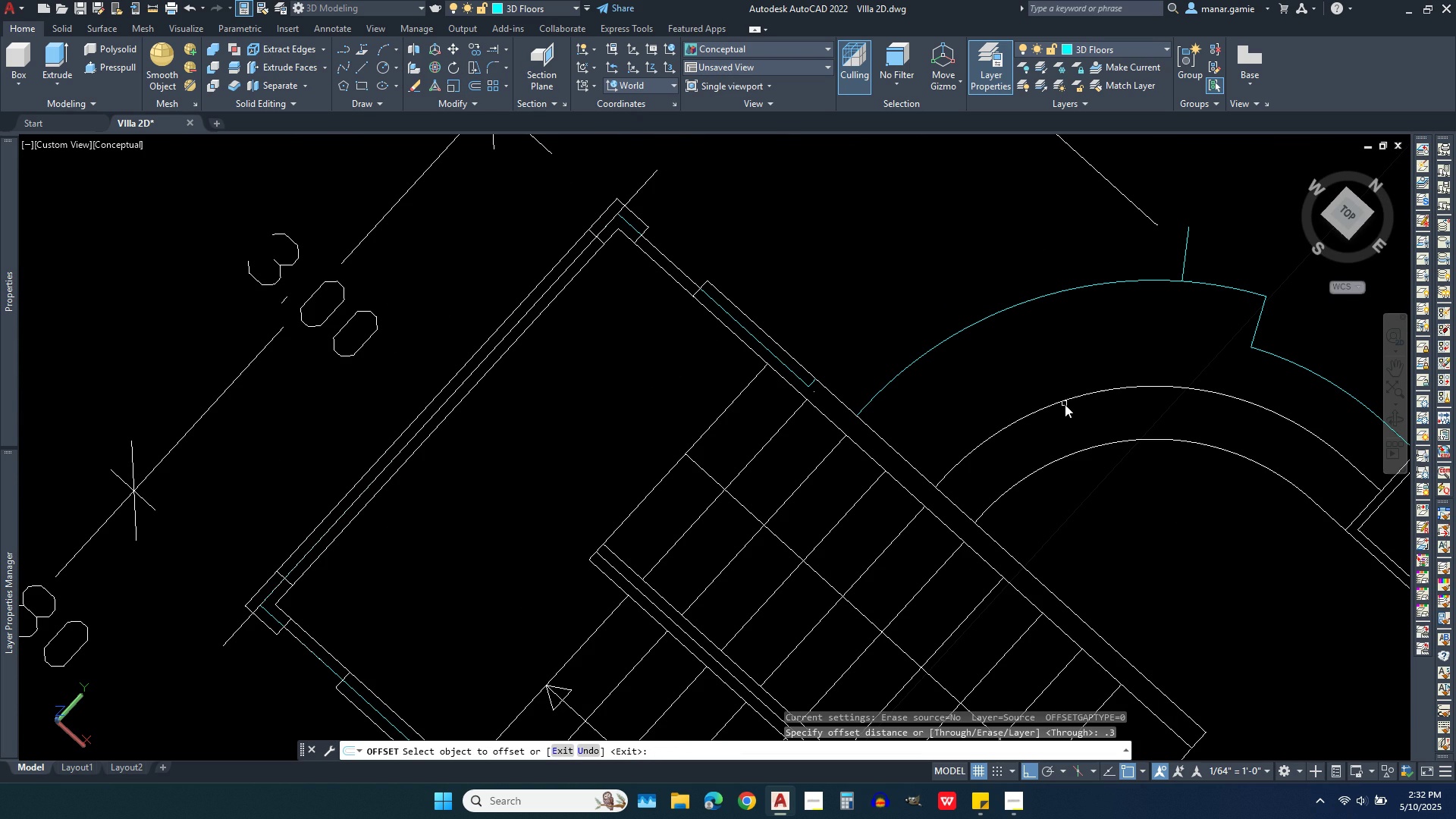 
left_click([1044, 298])
 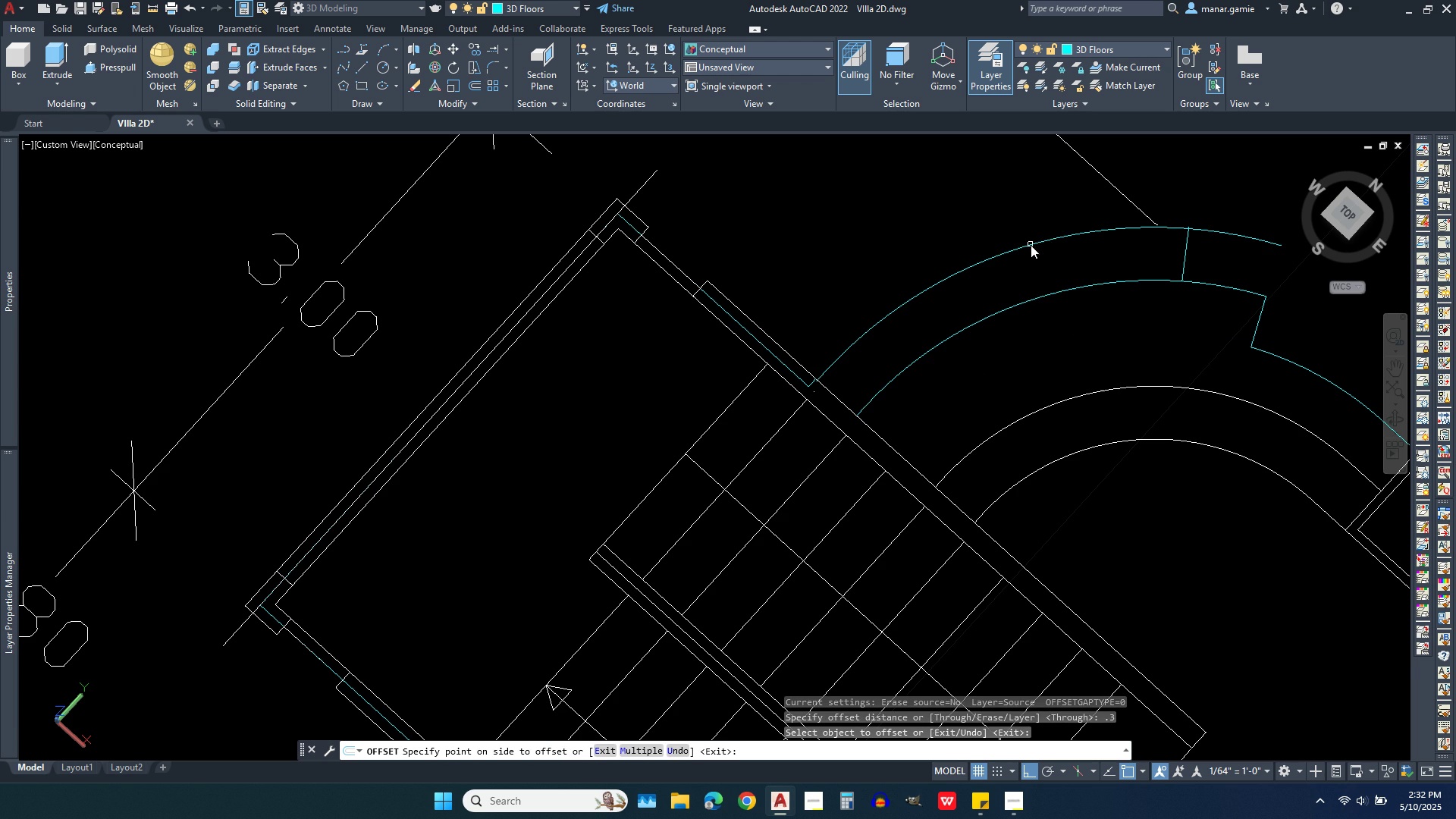 
left_click([1031, 245])
 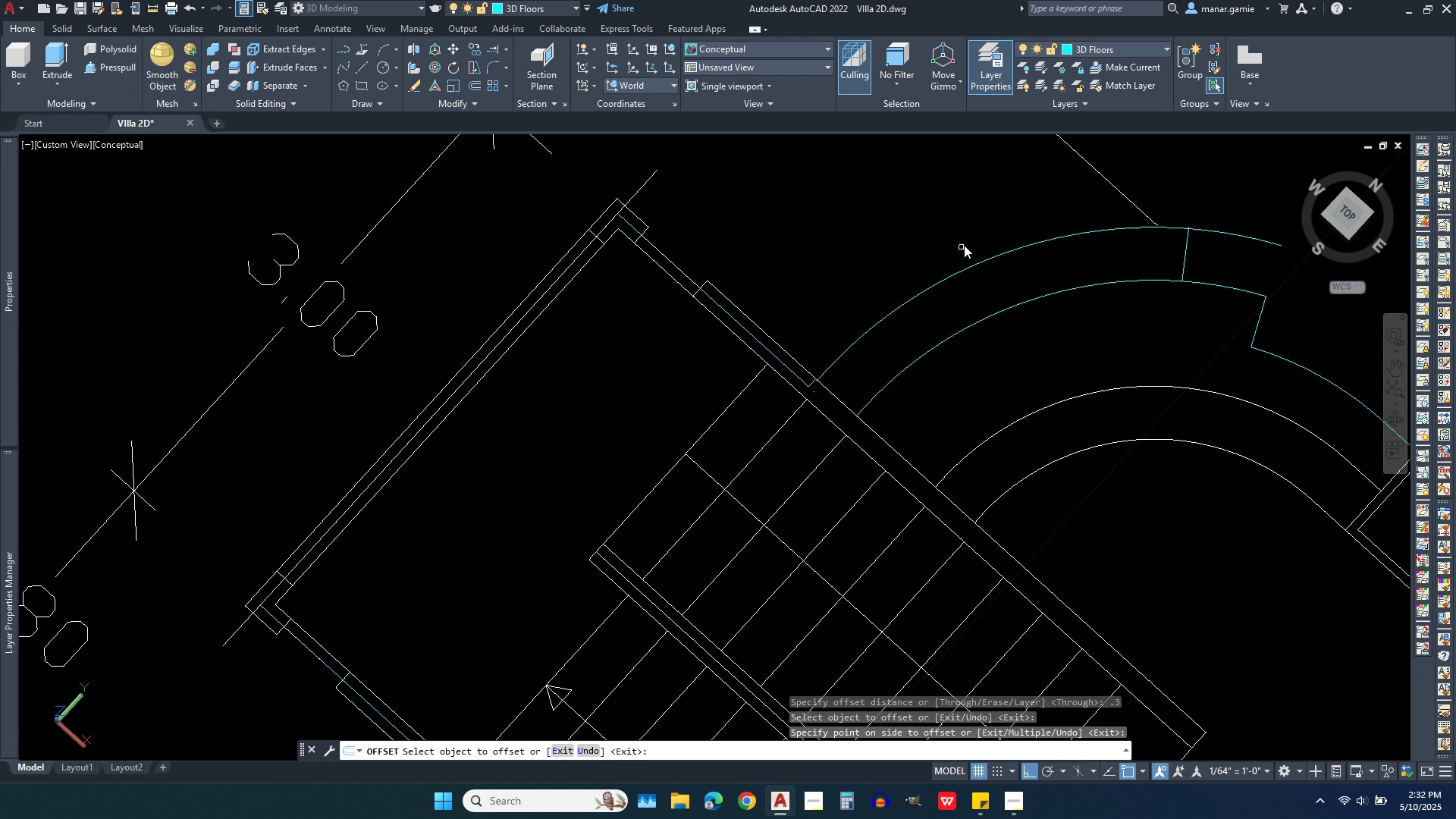 
right_click([964, 240])
 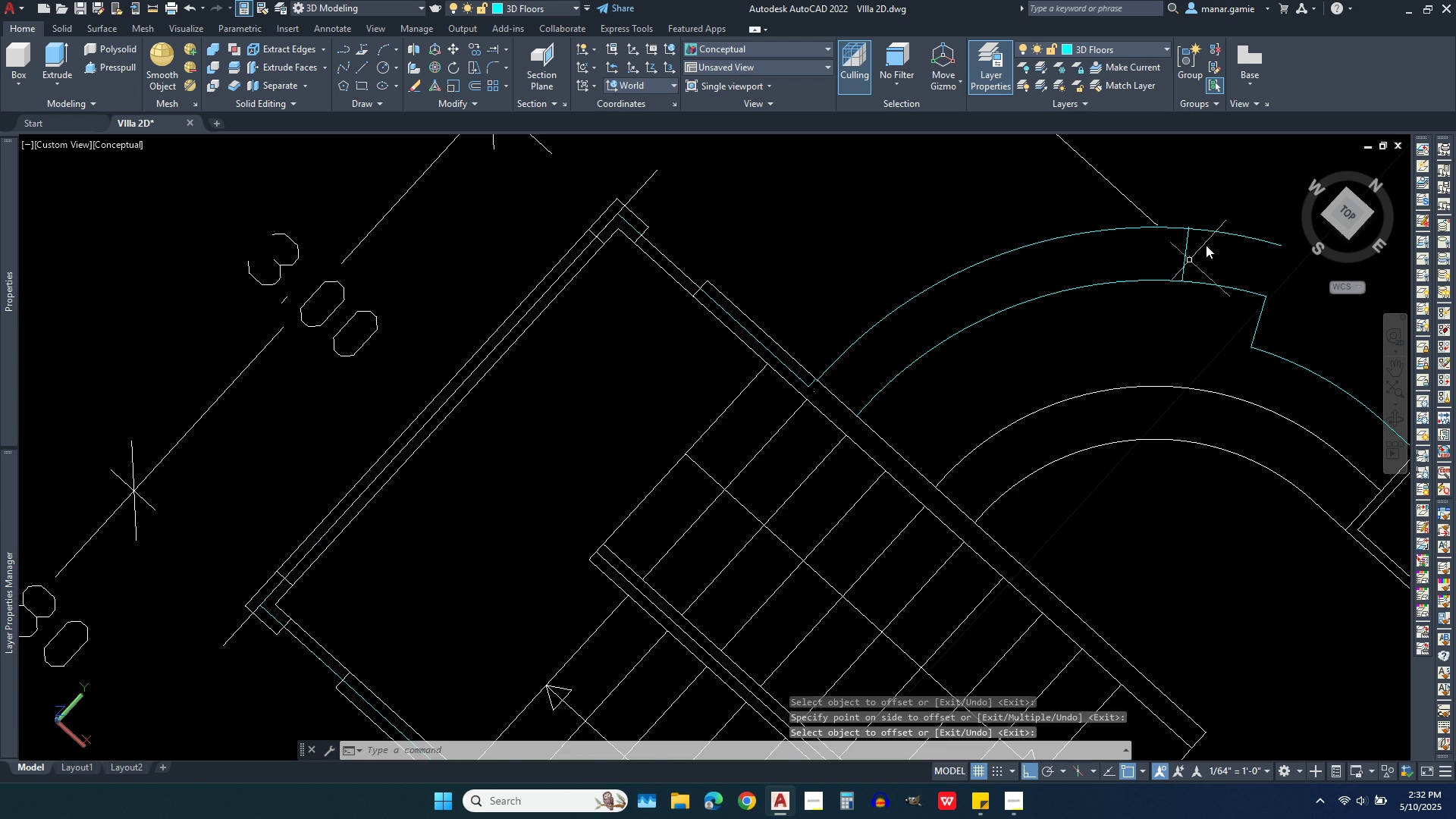 
scroll: coordinate [1188, 232], scroll_direction: up, amount: 5.0
 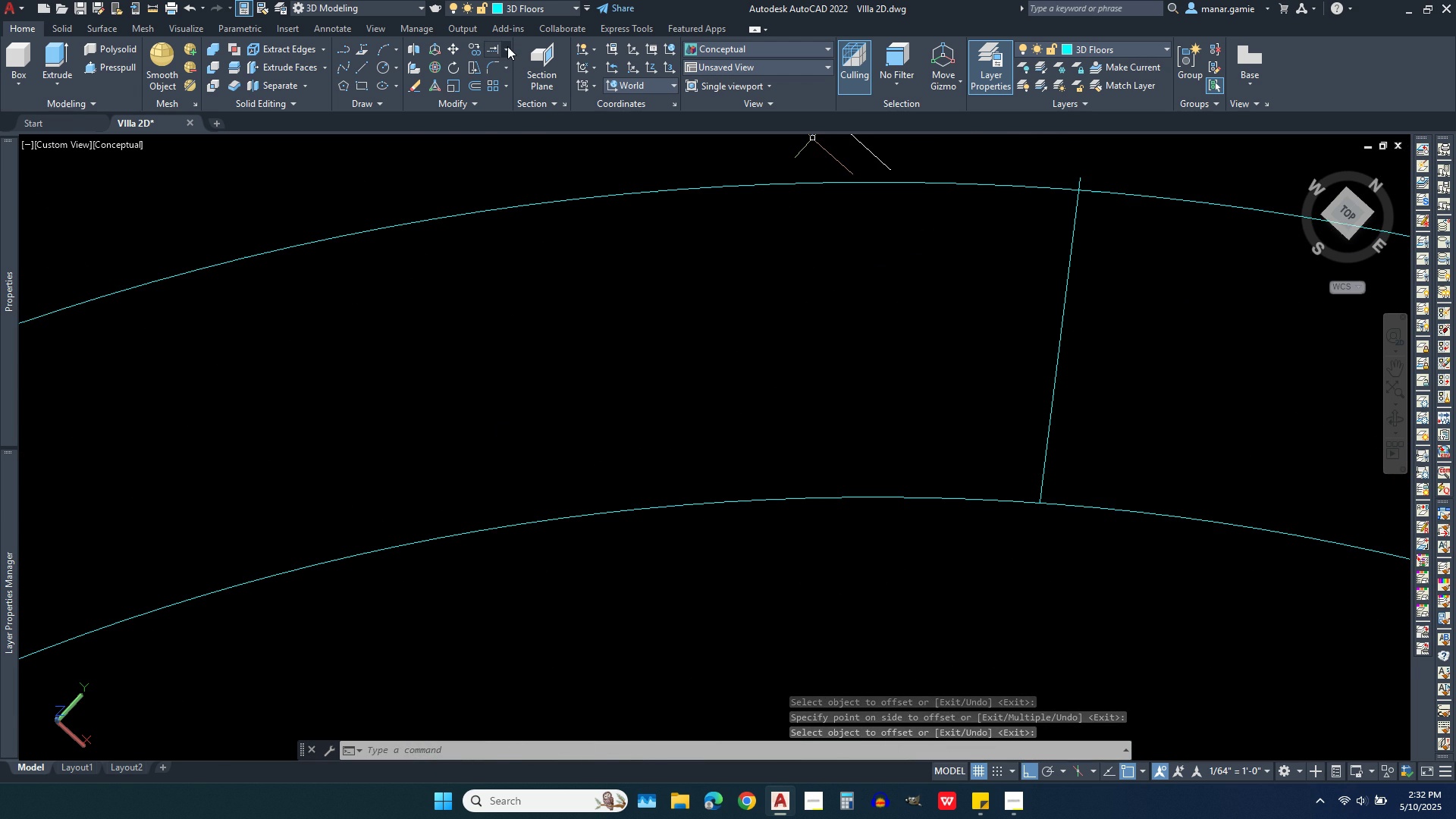 
left_click([507, 46])
 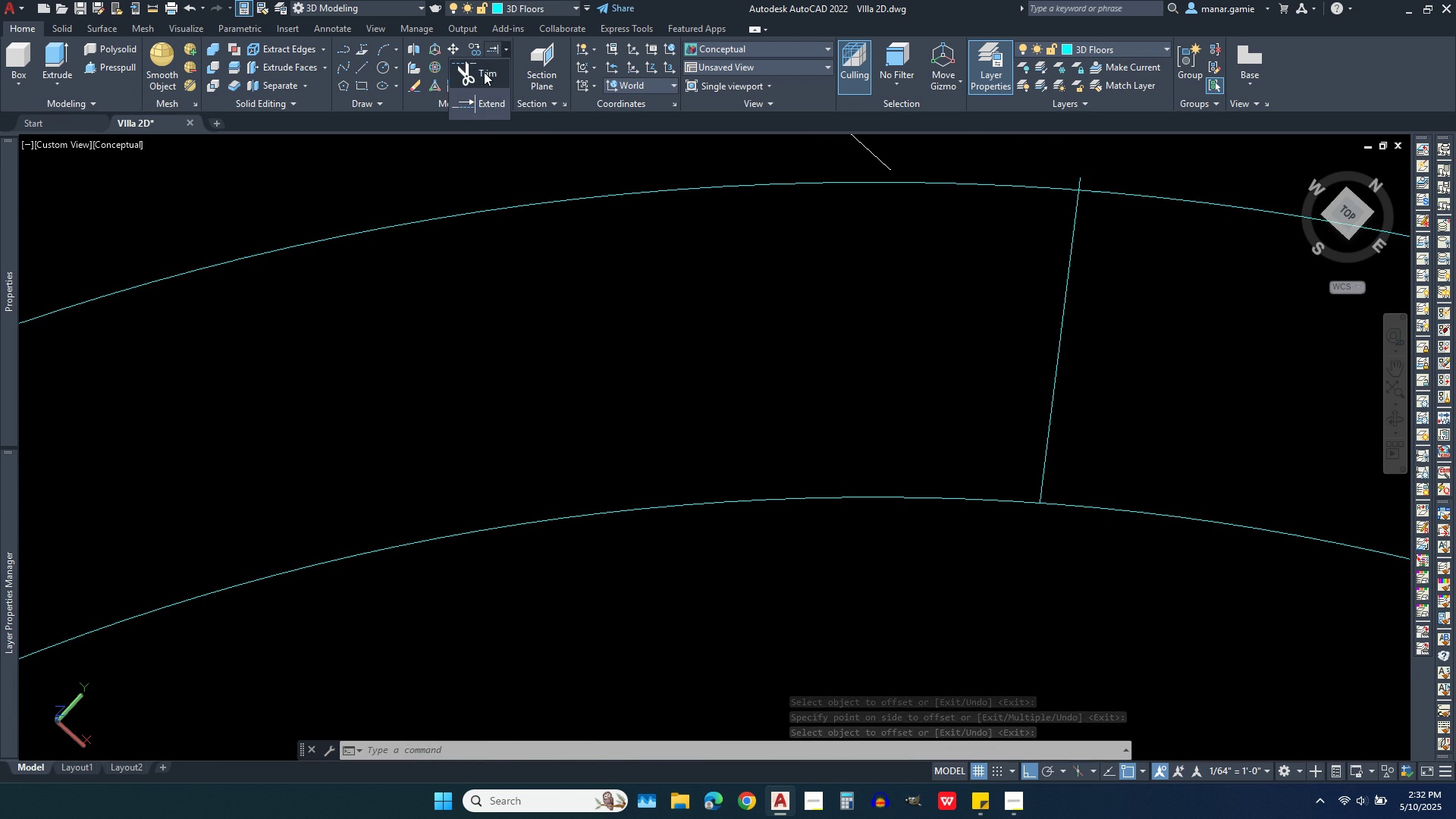 
left_click([484, 72])
 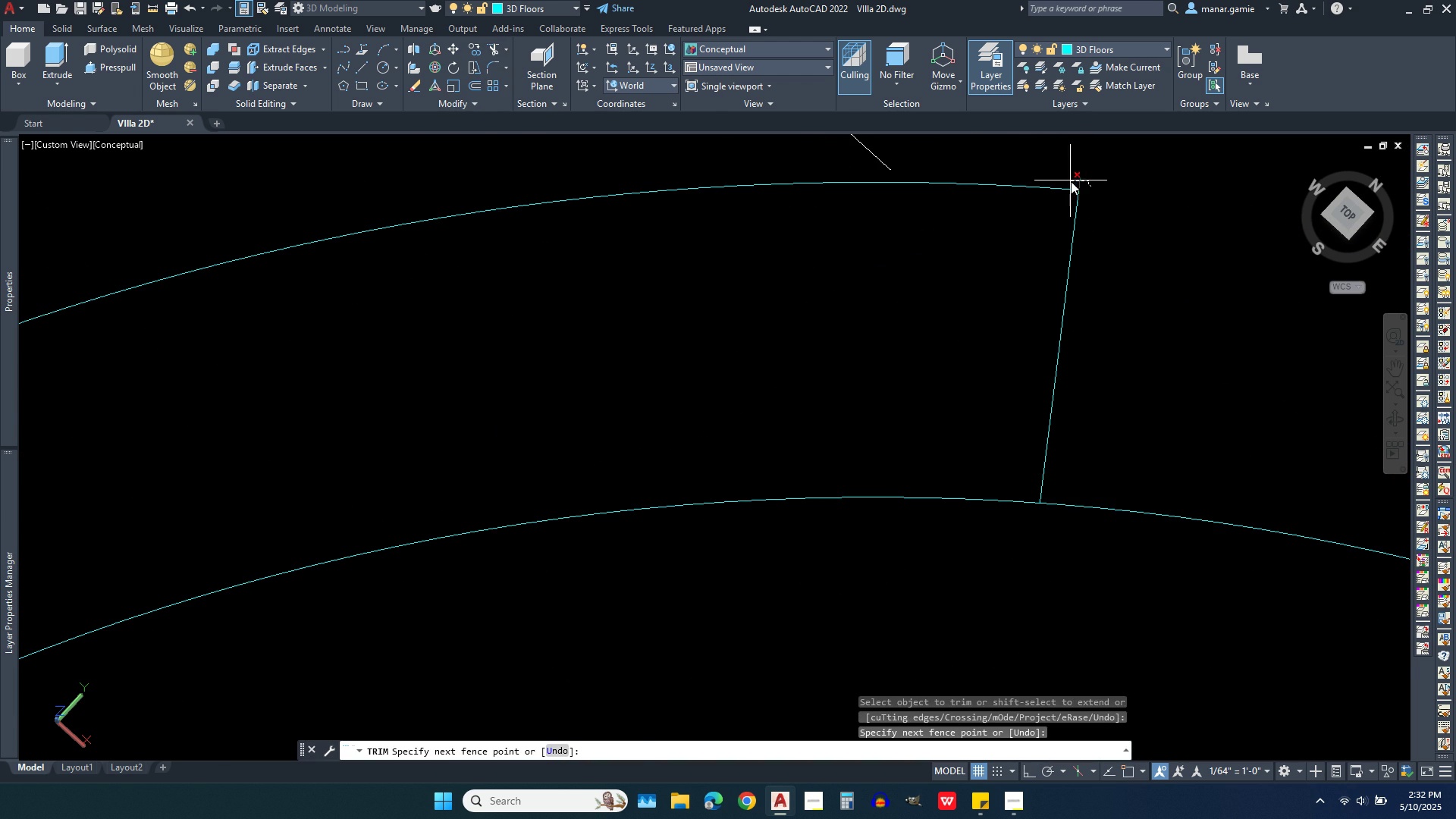 
scroll: coordinate [1057, 370], scroll_direction: down, amount: 4.0
 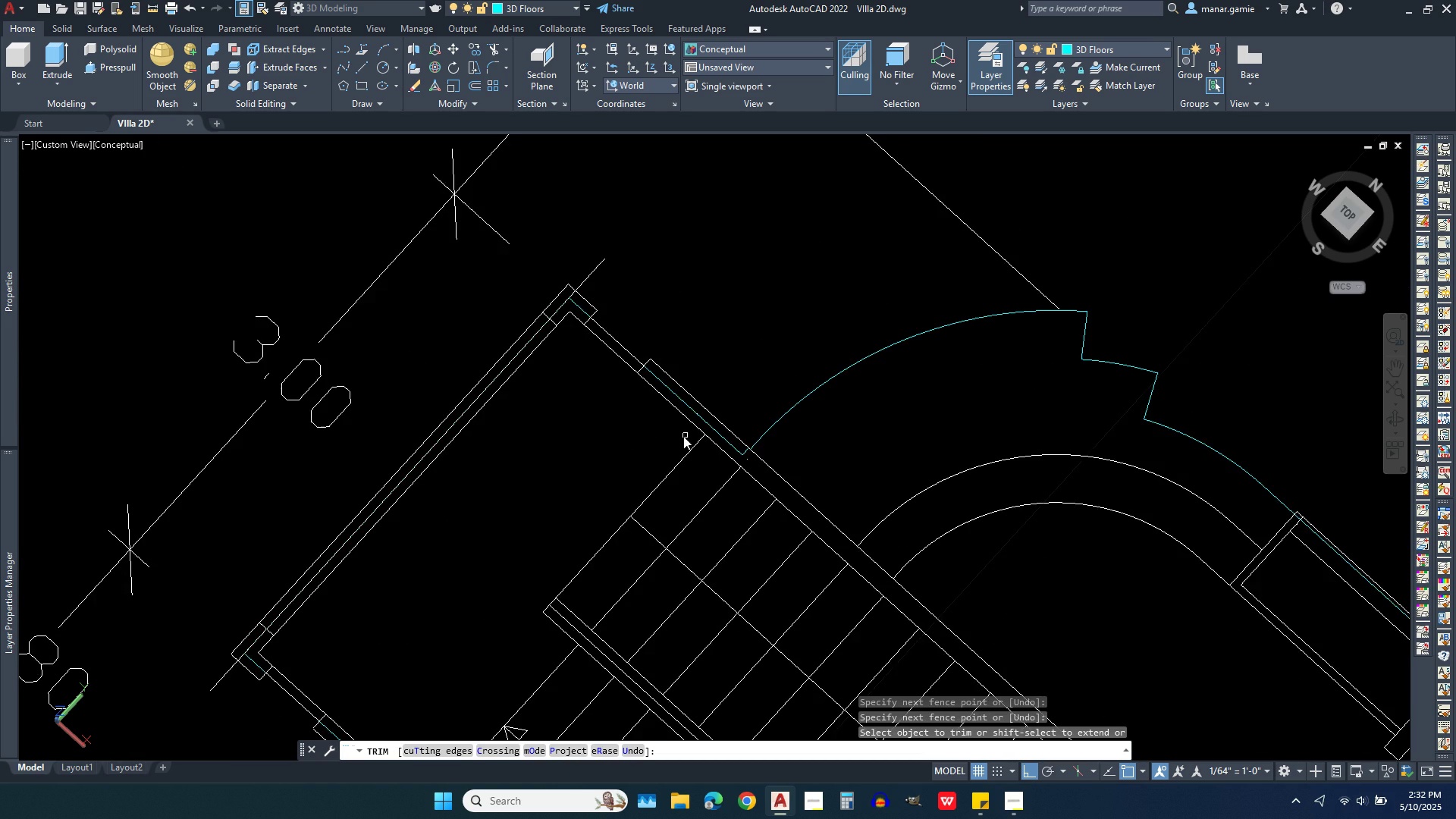 
scroll: coordinate [824, 457], scroll_direction: up, amount: 5.0
 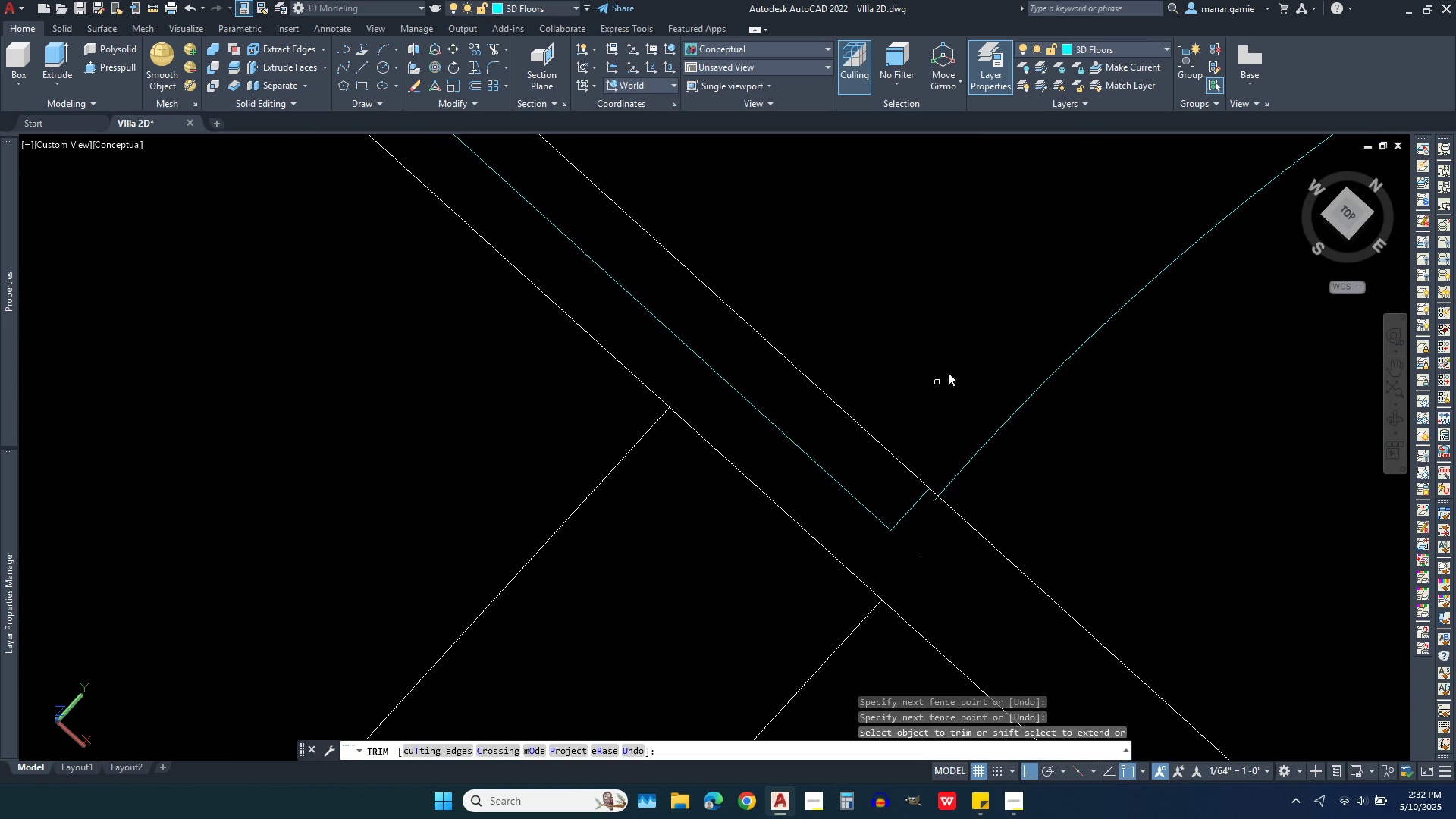 
right_click([953, 359])
 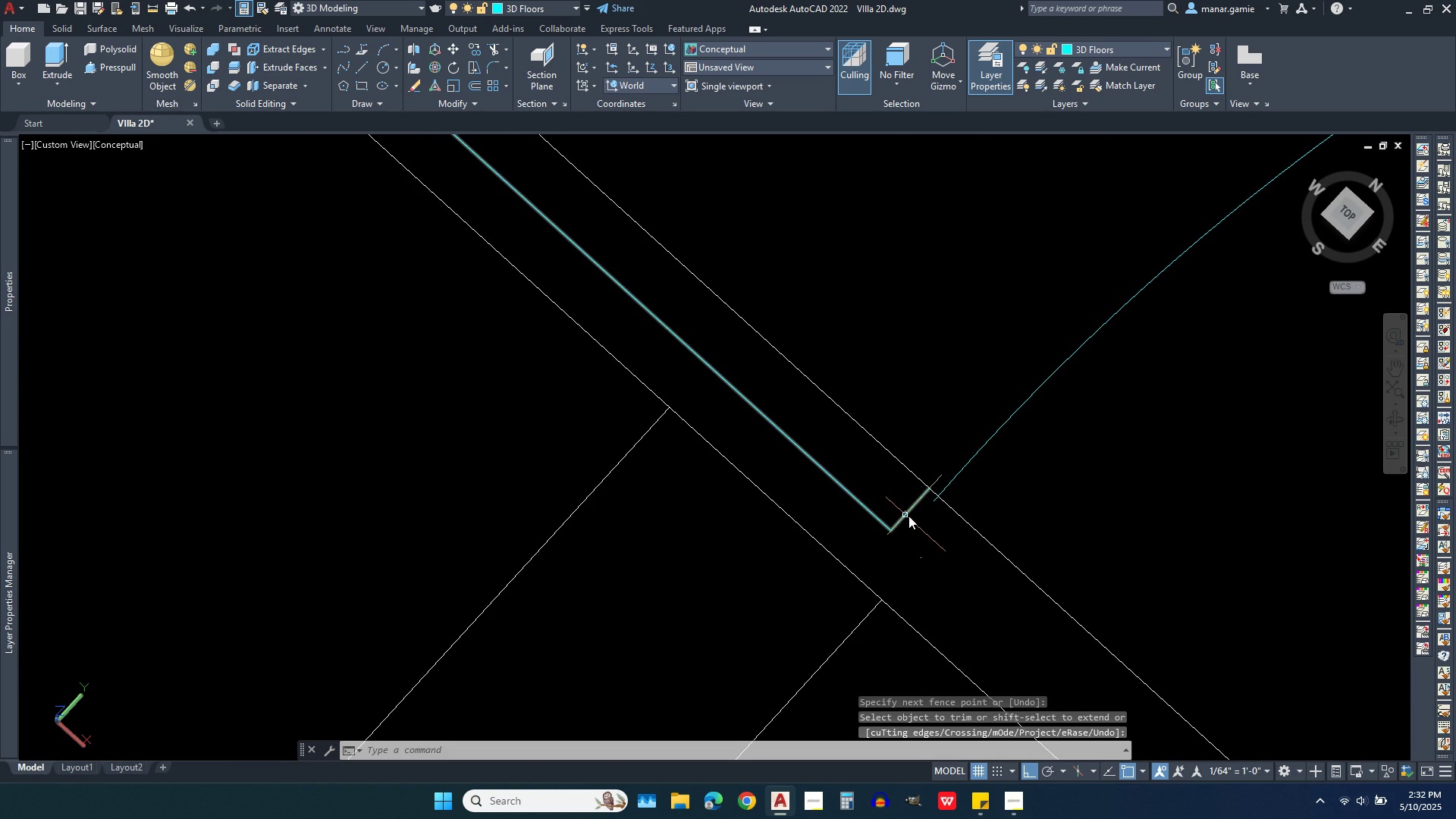 
left_click([908, 516])
 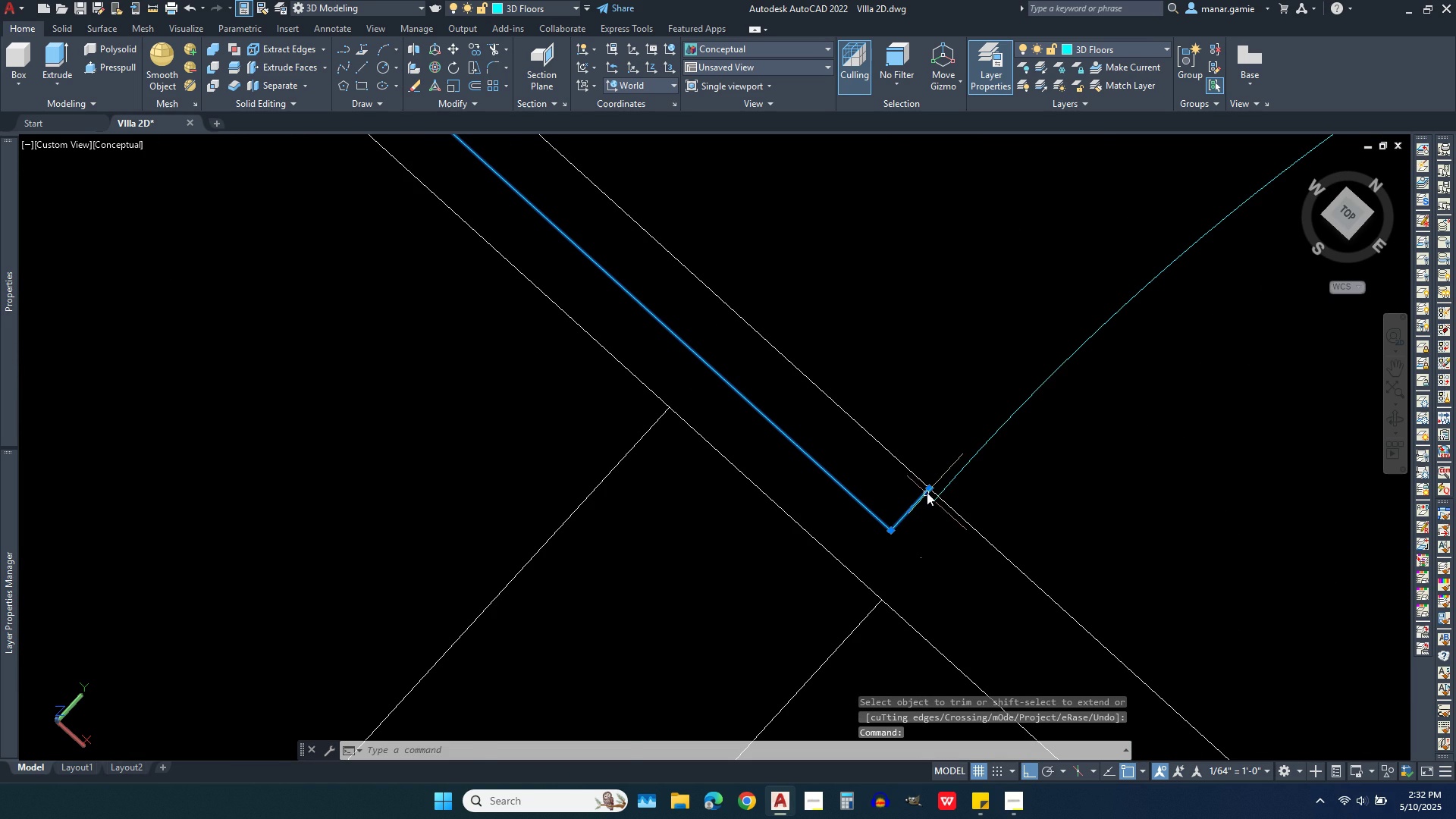 
left_click([932, 487])
 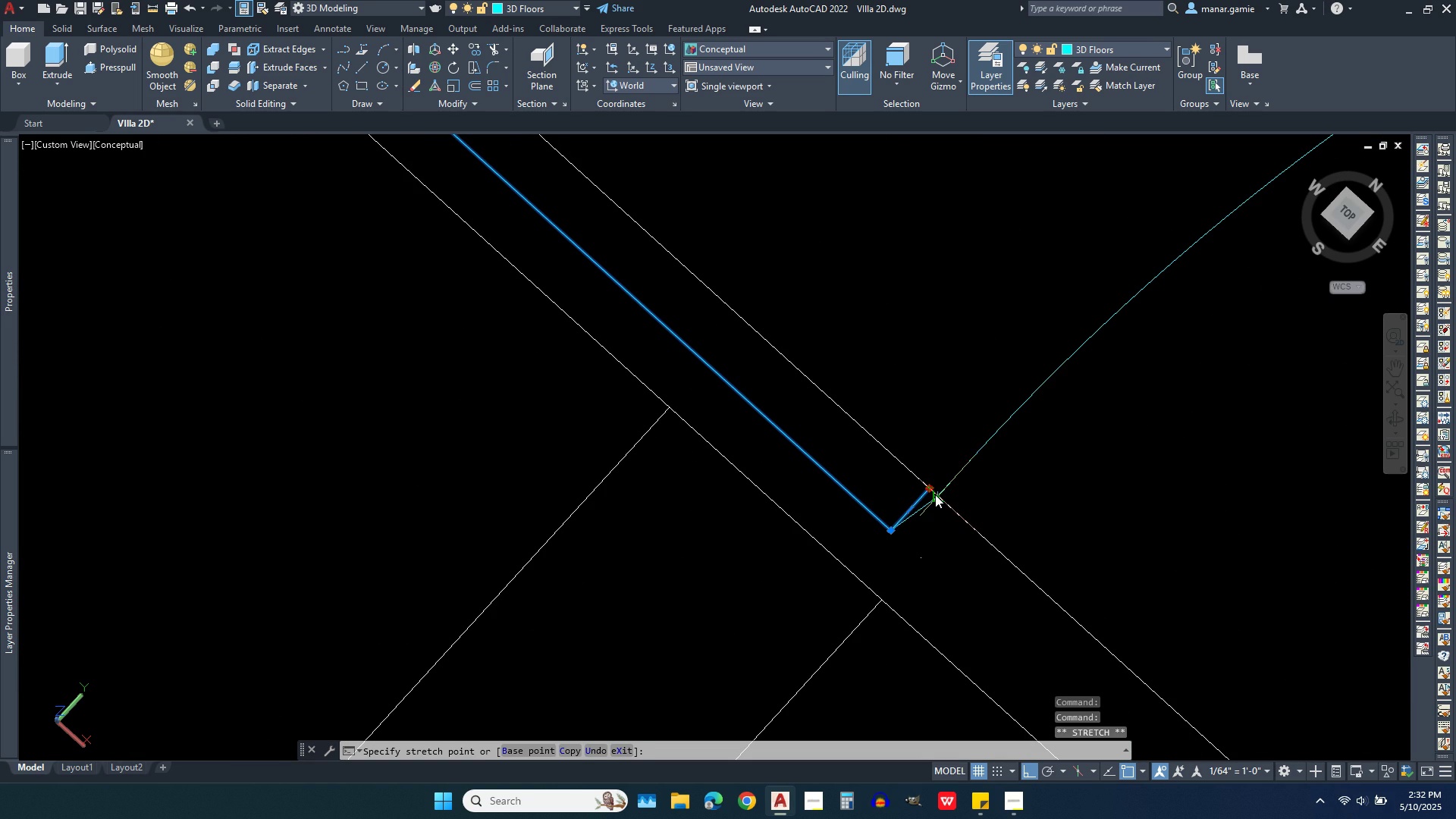 
left_click([935, 494])
 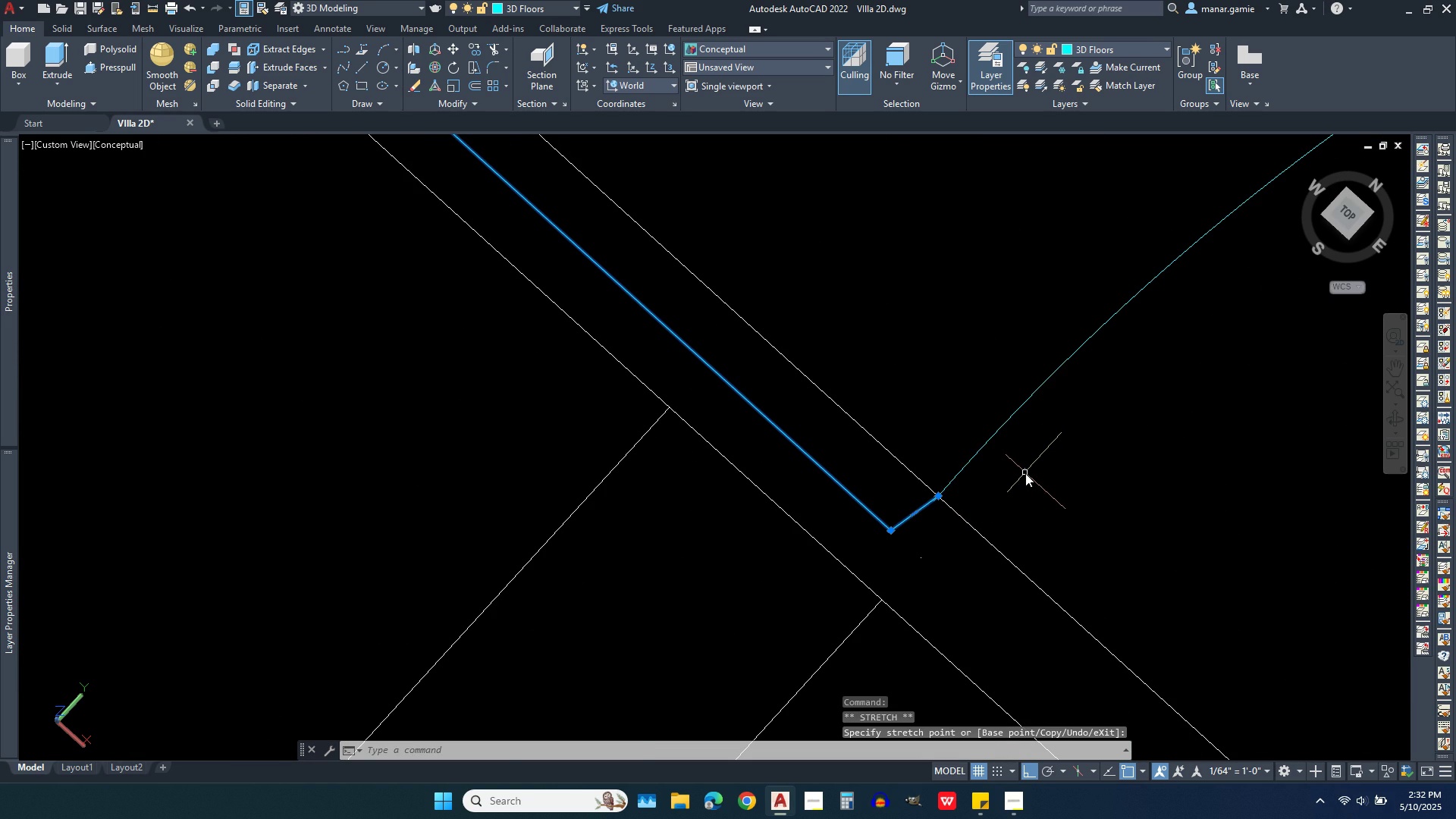 
scroll: coordinate [866, 571], scroll_direction: up, amount: 4.0
 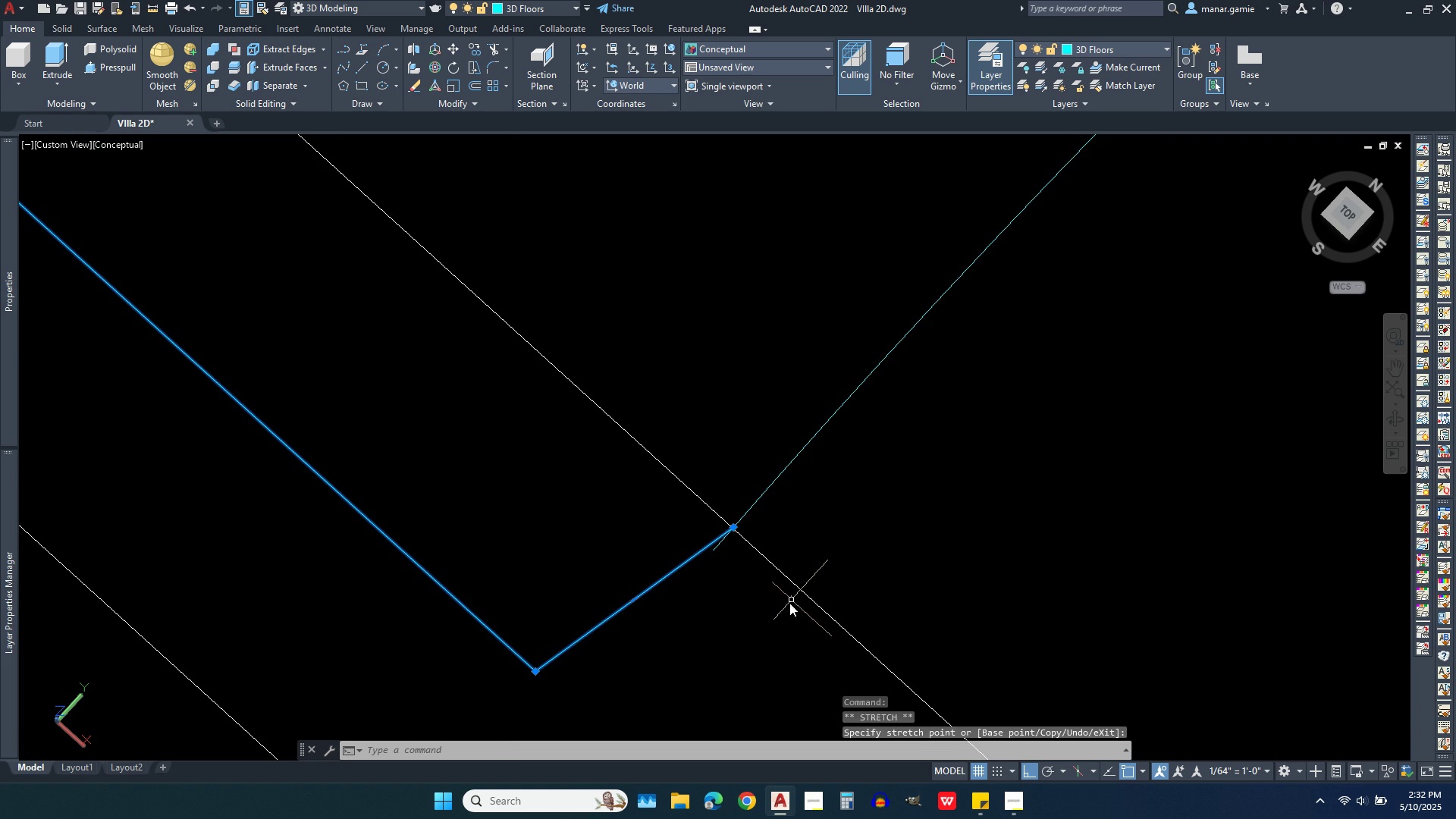 
key(Escape)
 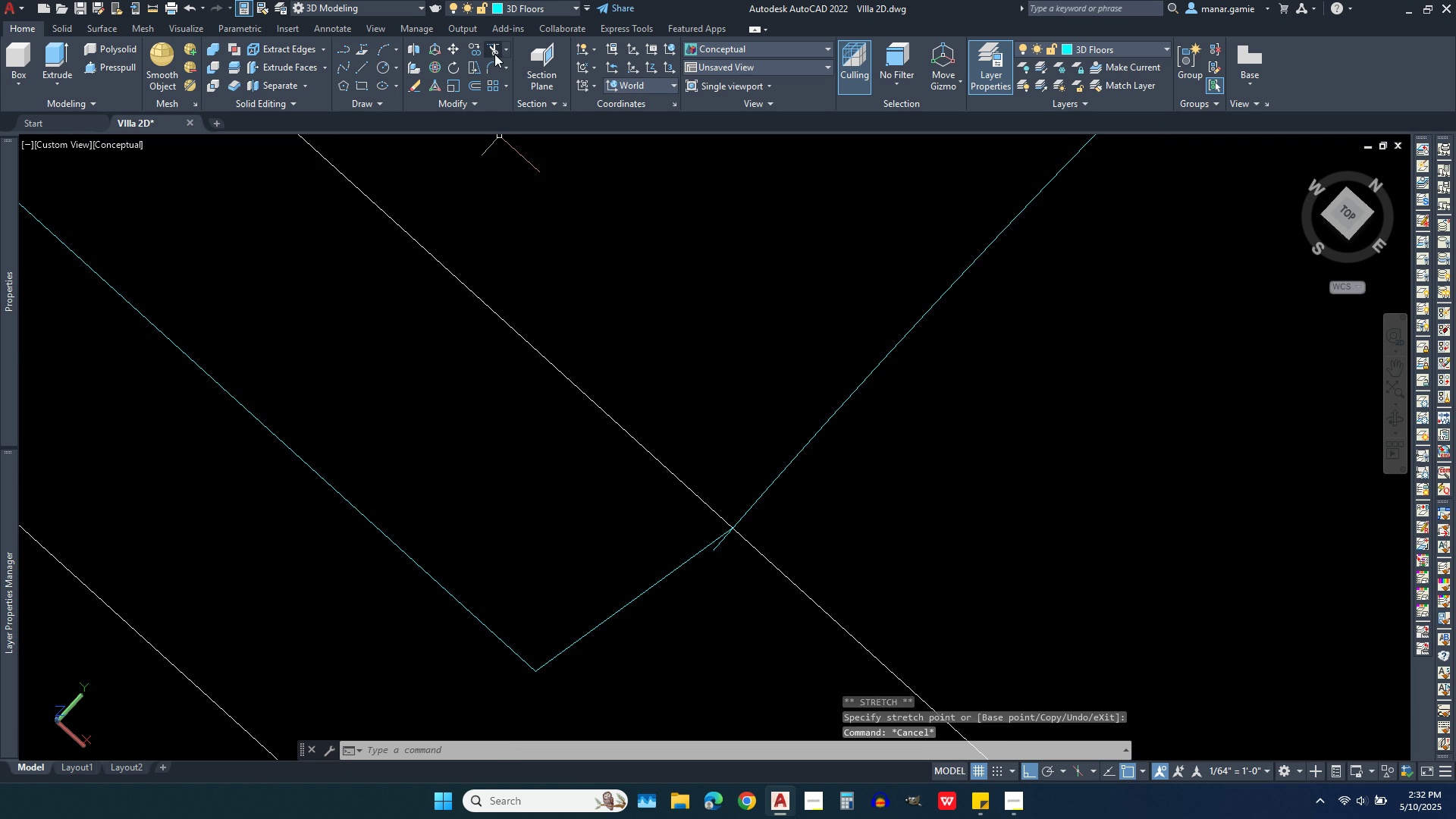 
left_click([492, 49])
 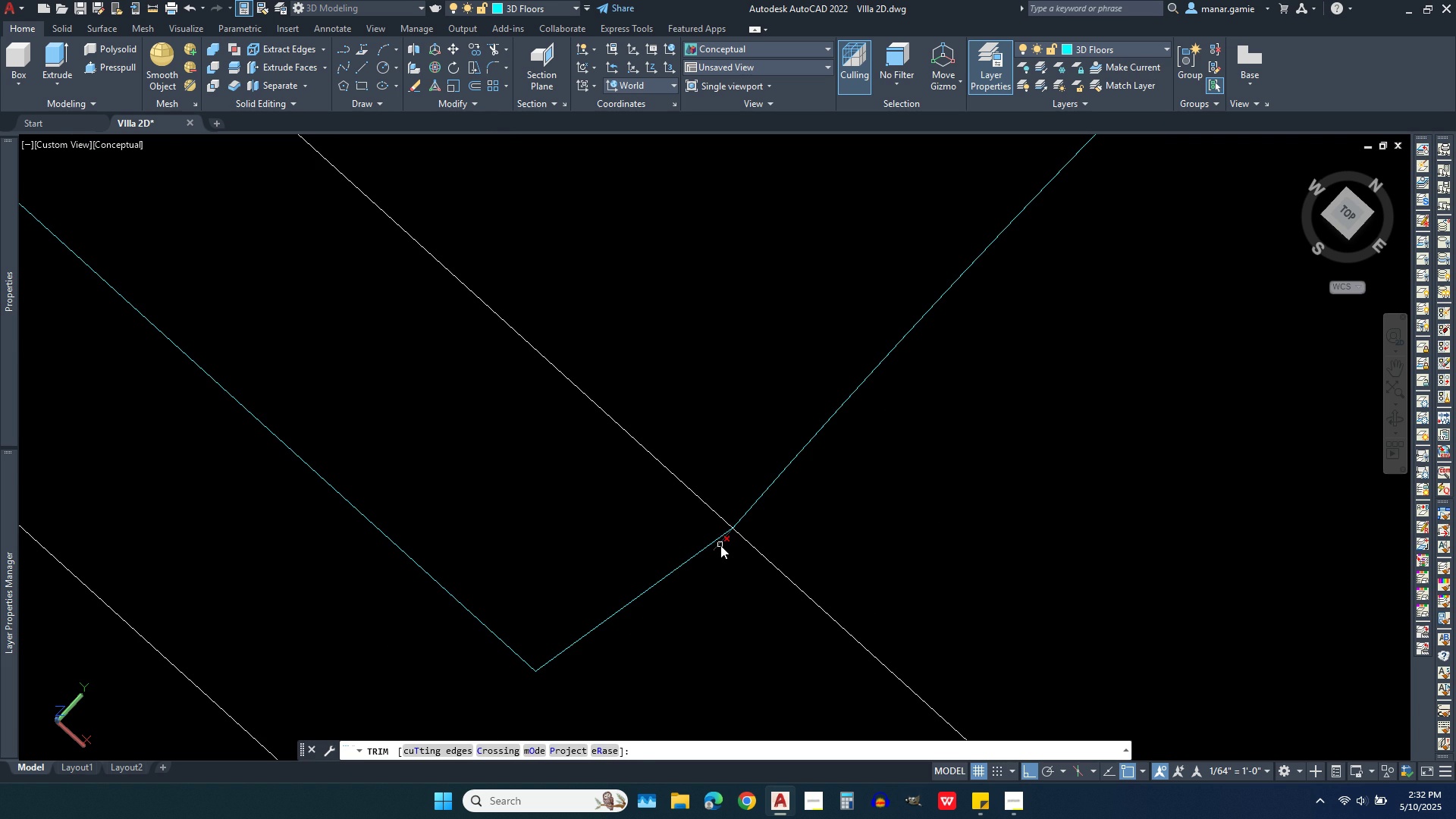 
left_click([720, 545])
 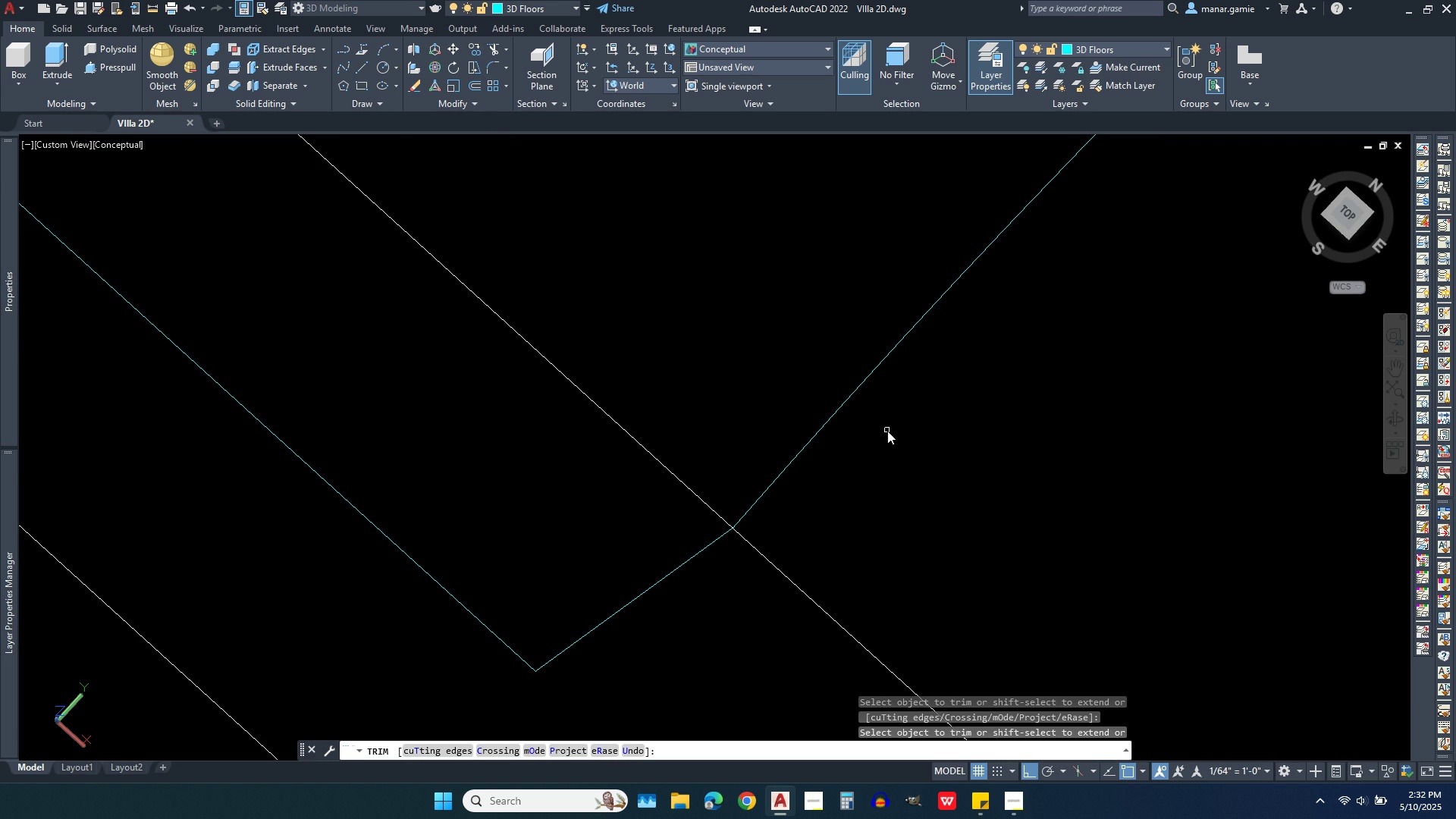 
scroll: coordinate [887, 431], scroll_direction: down, amount: 1.0
 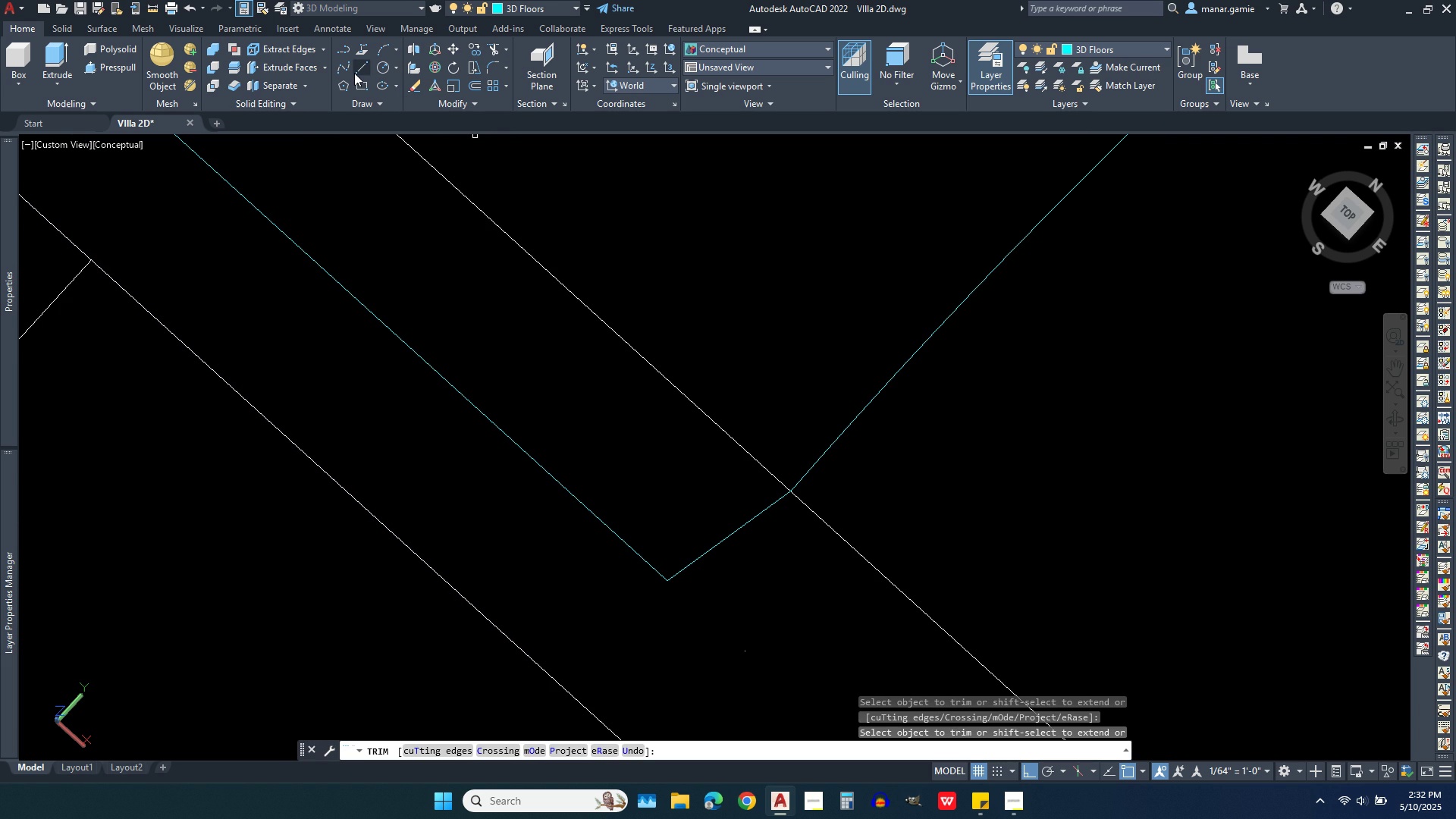 
left_click([364, 62])
 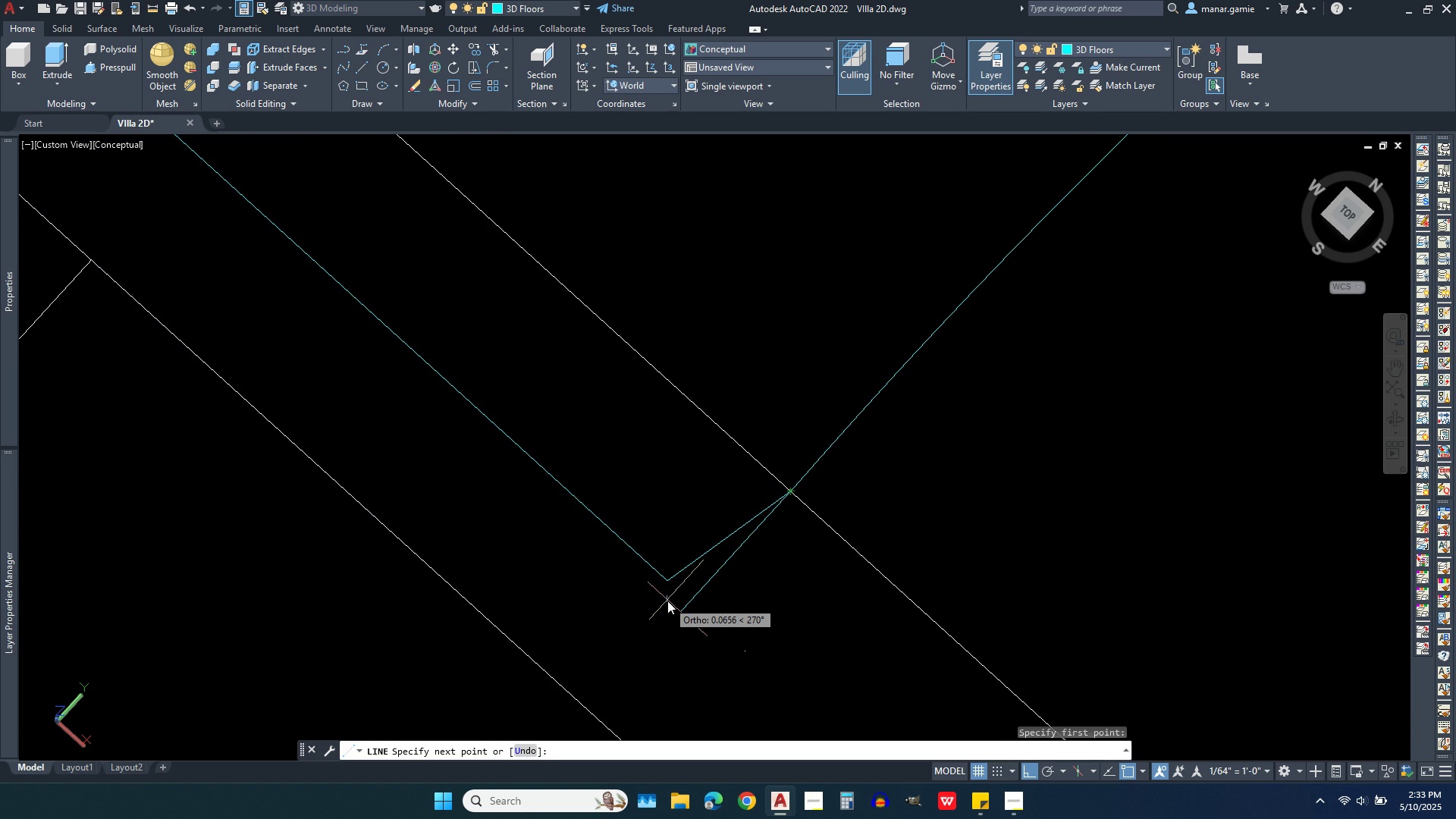 
left_click([696, 577])
 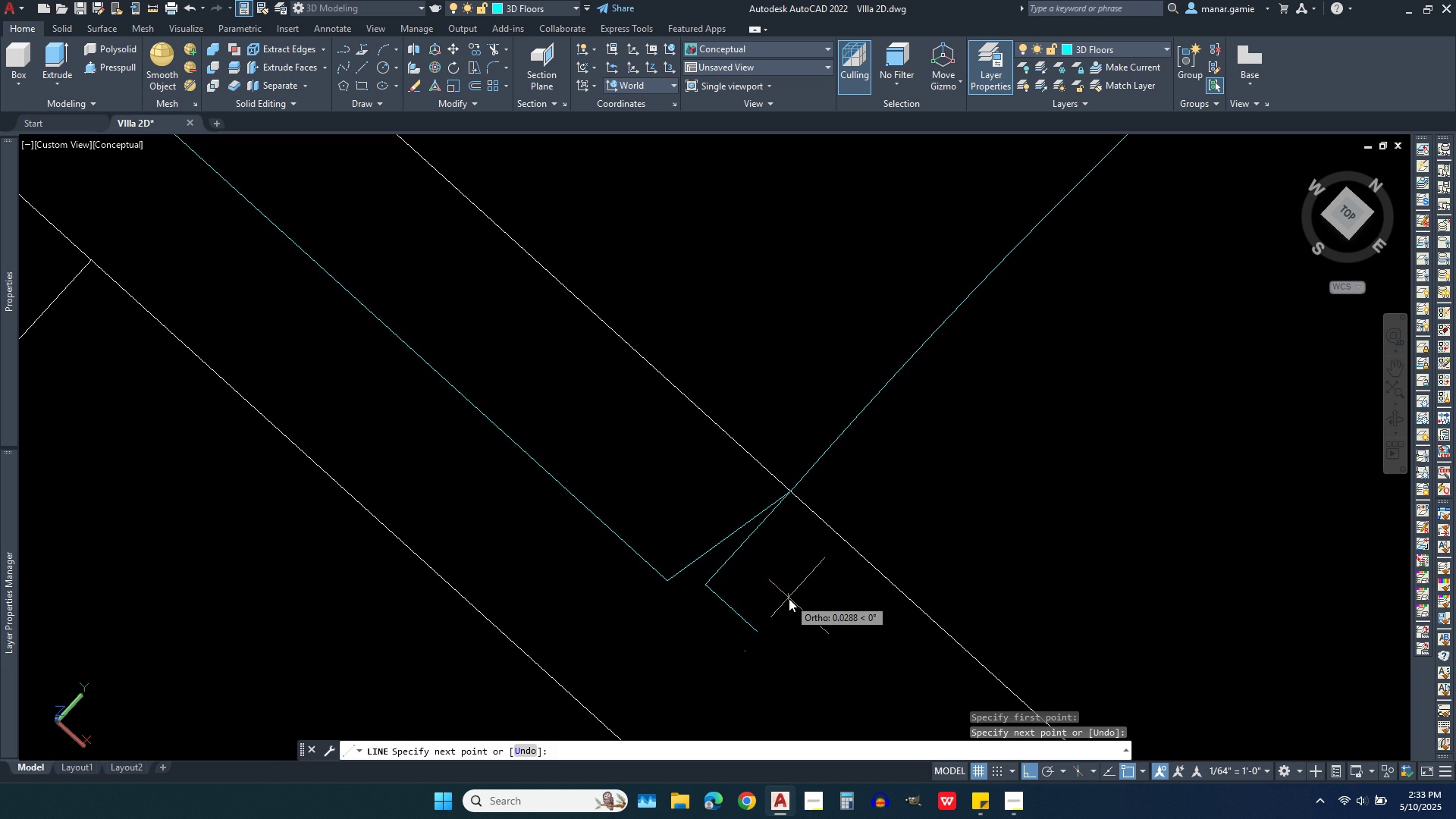 
right_click([789, 598])
 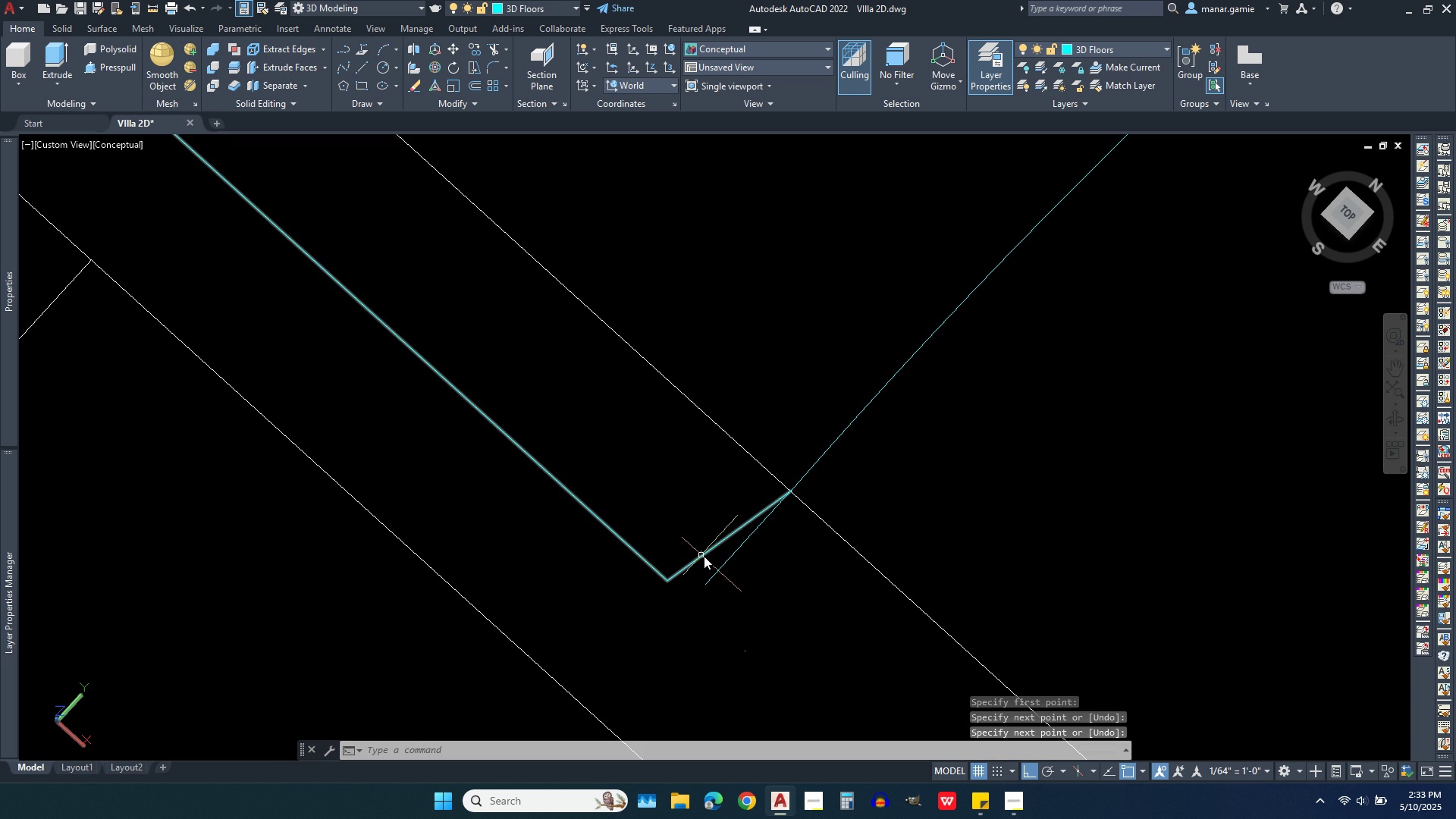 
left_click([704, 556])
 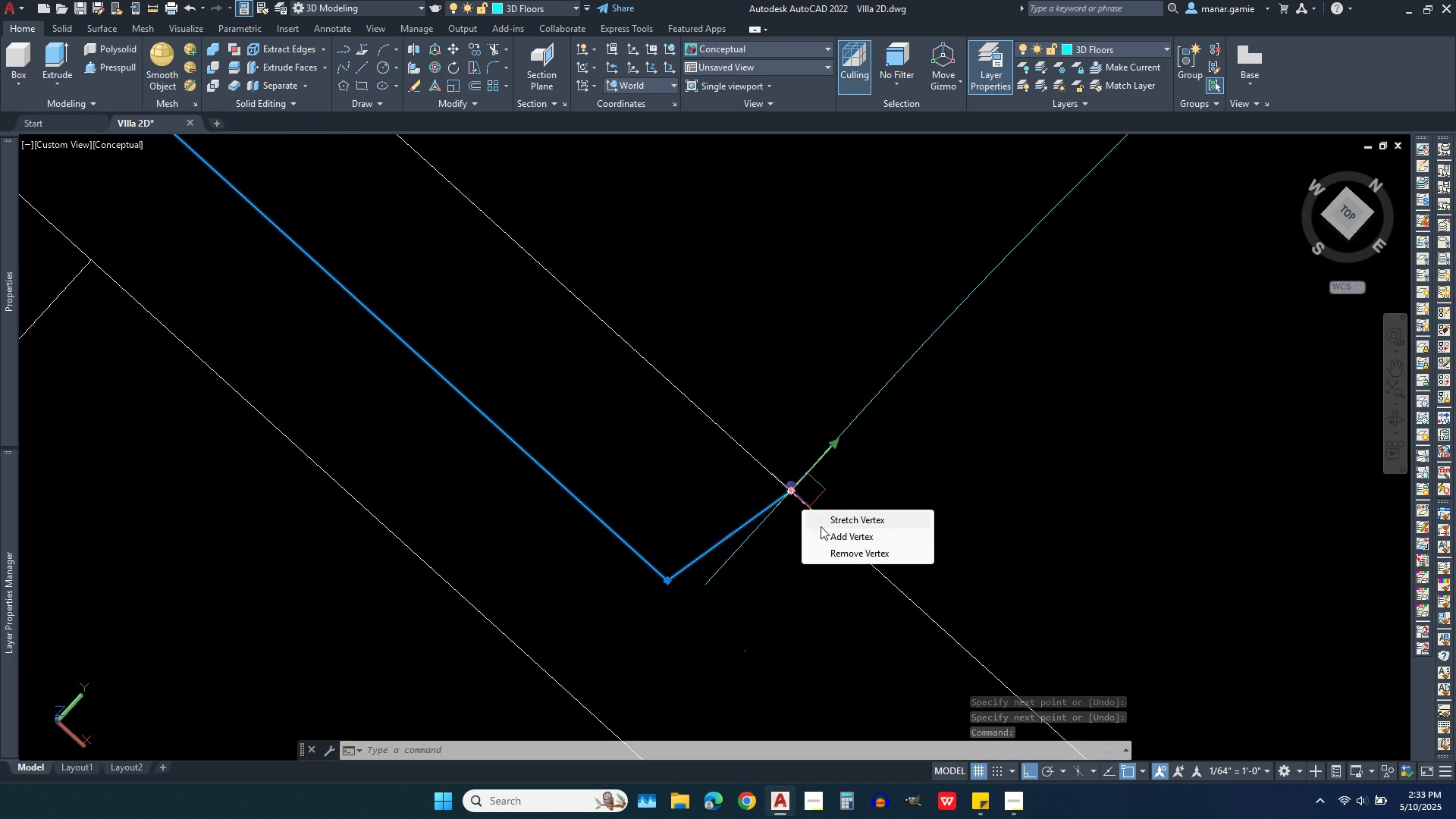 
wait(5.24)
 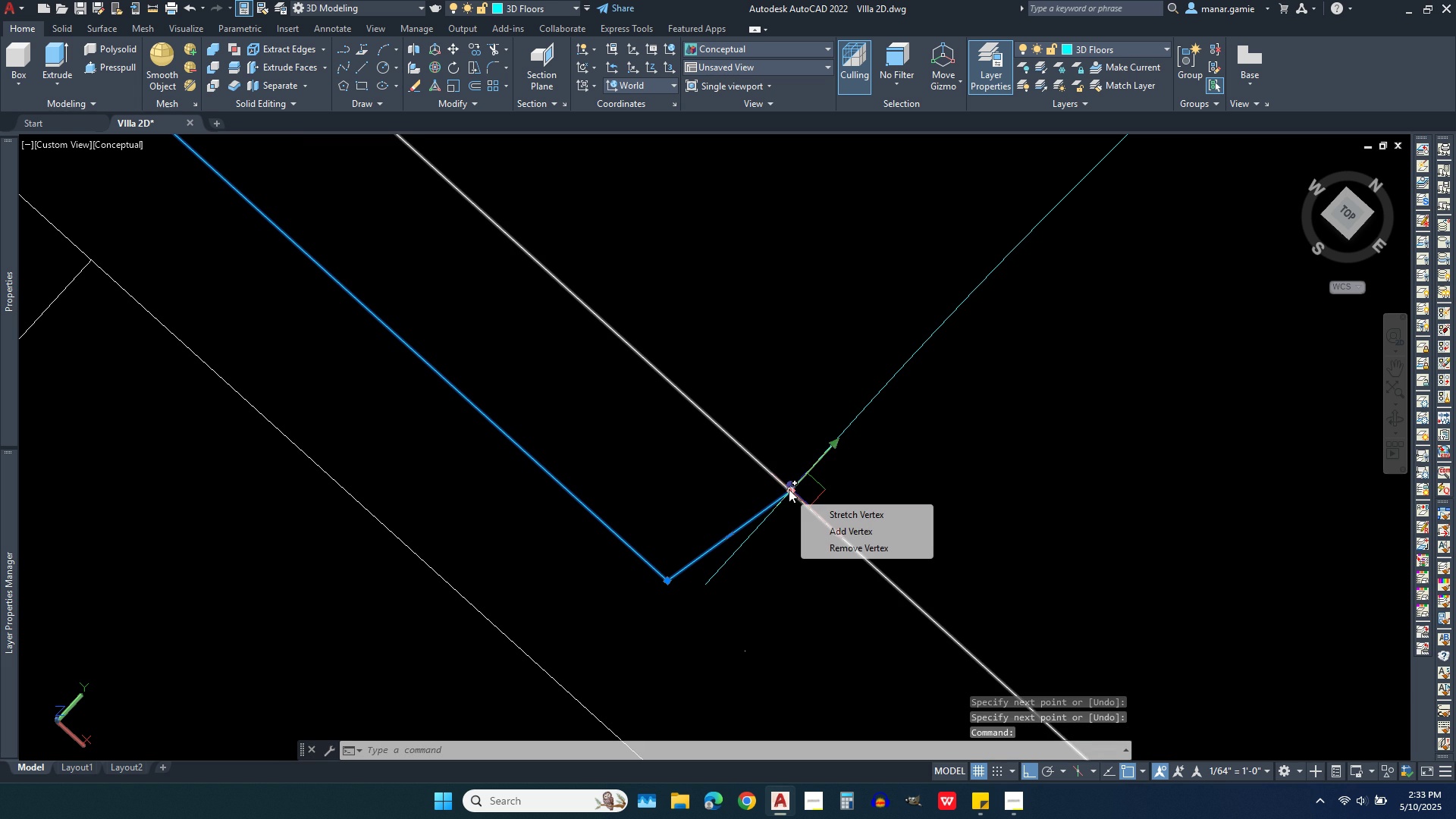 
left_click([845, 553])
 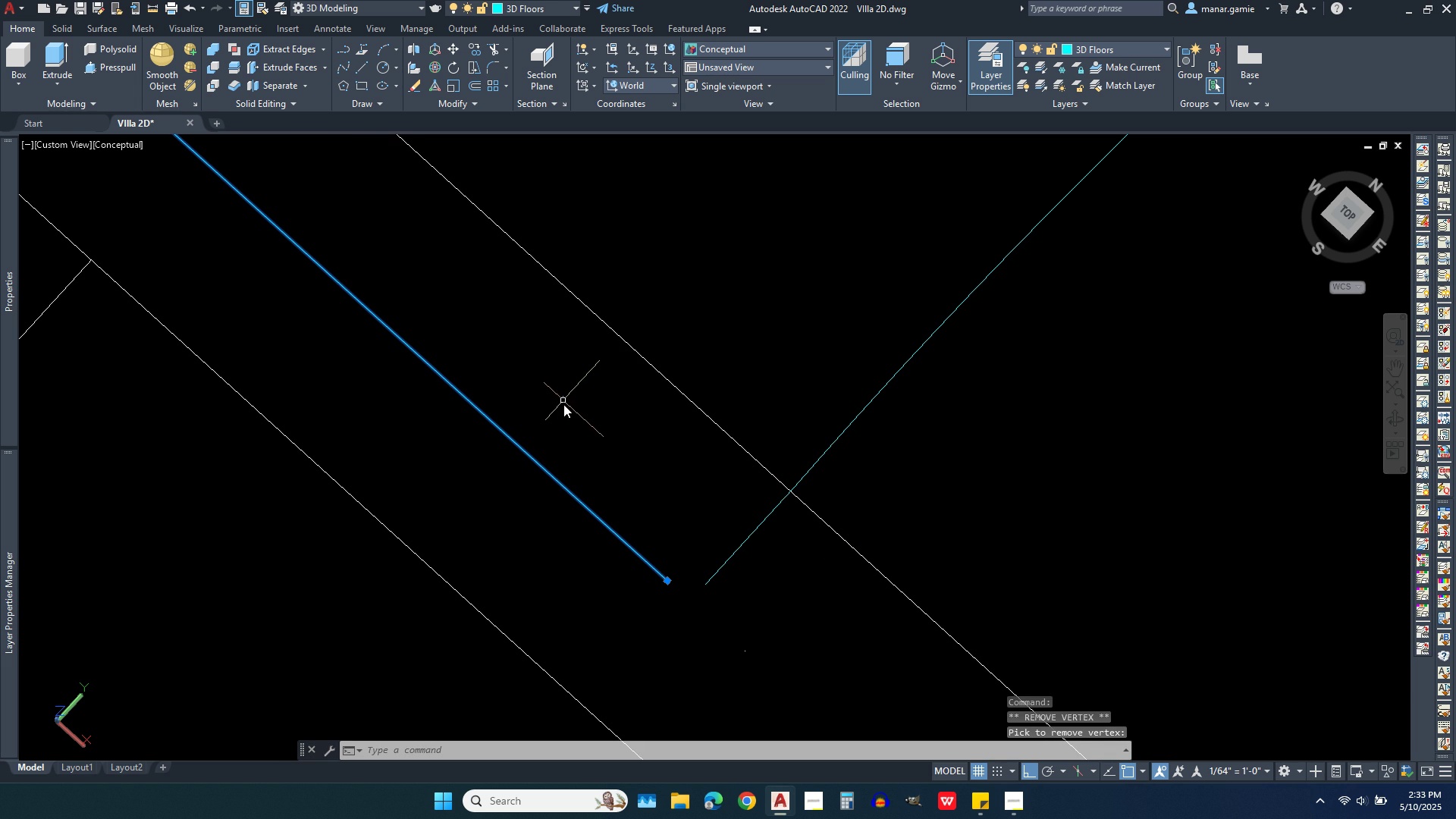 
key(Escape)
 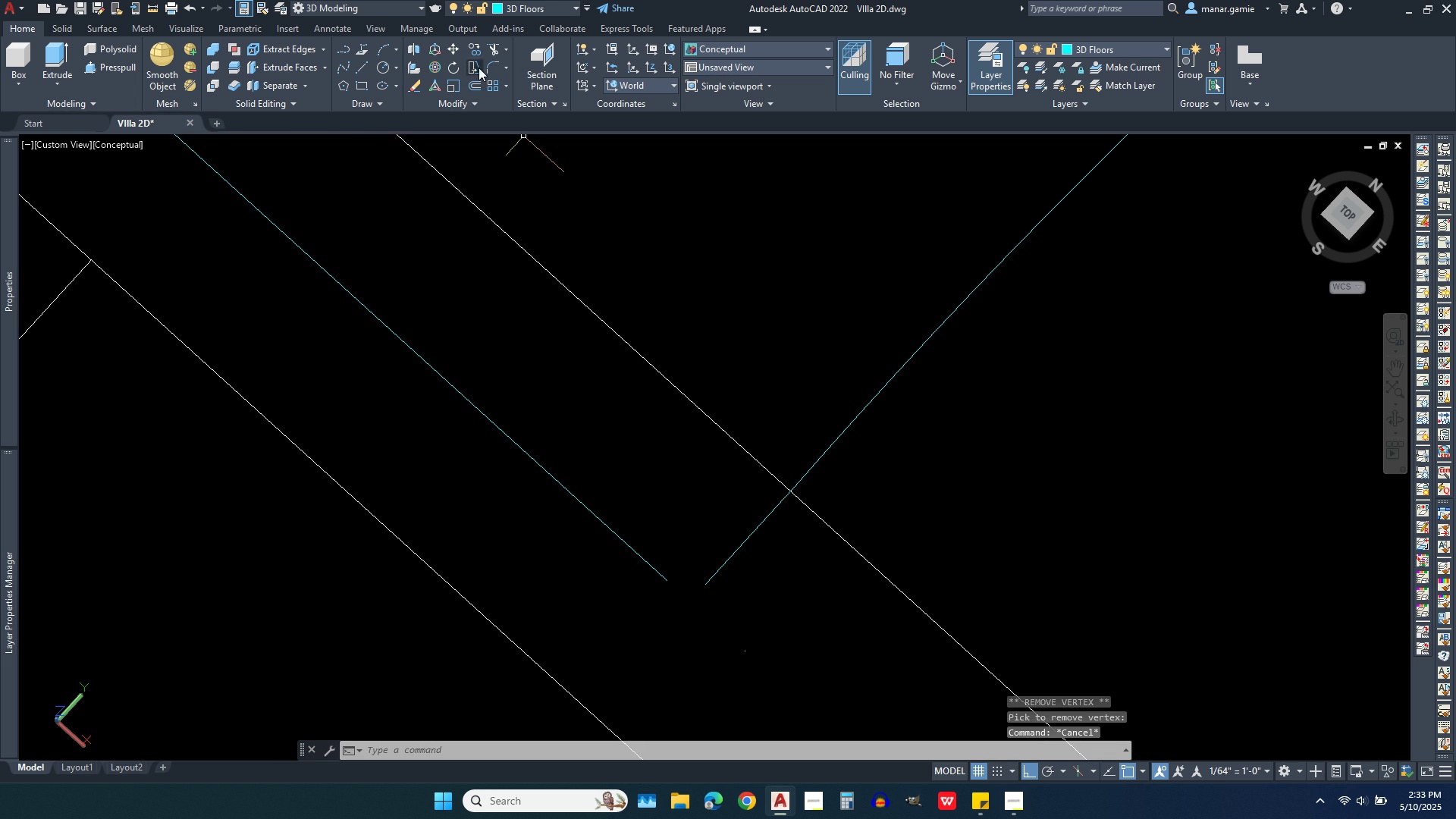 
left_click([494, 67])
 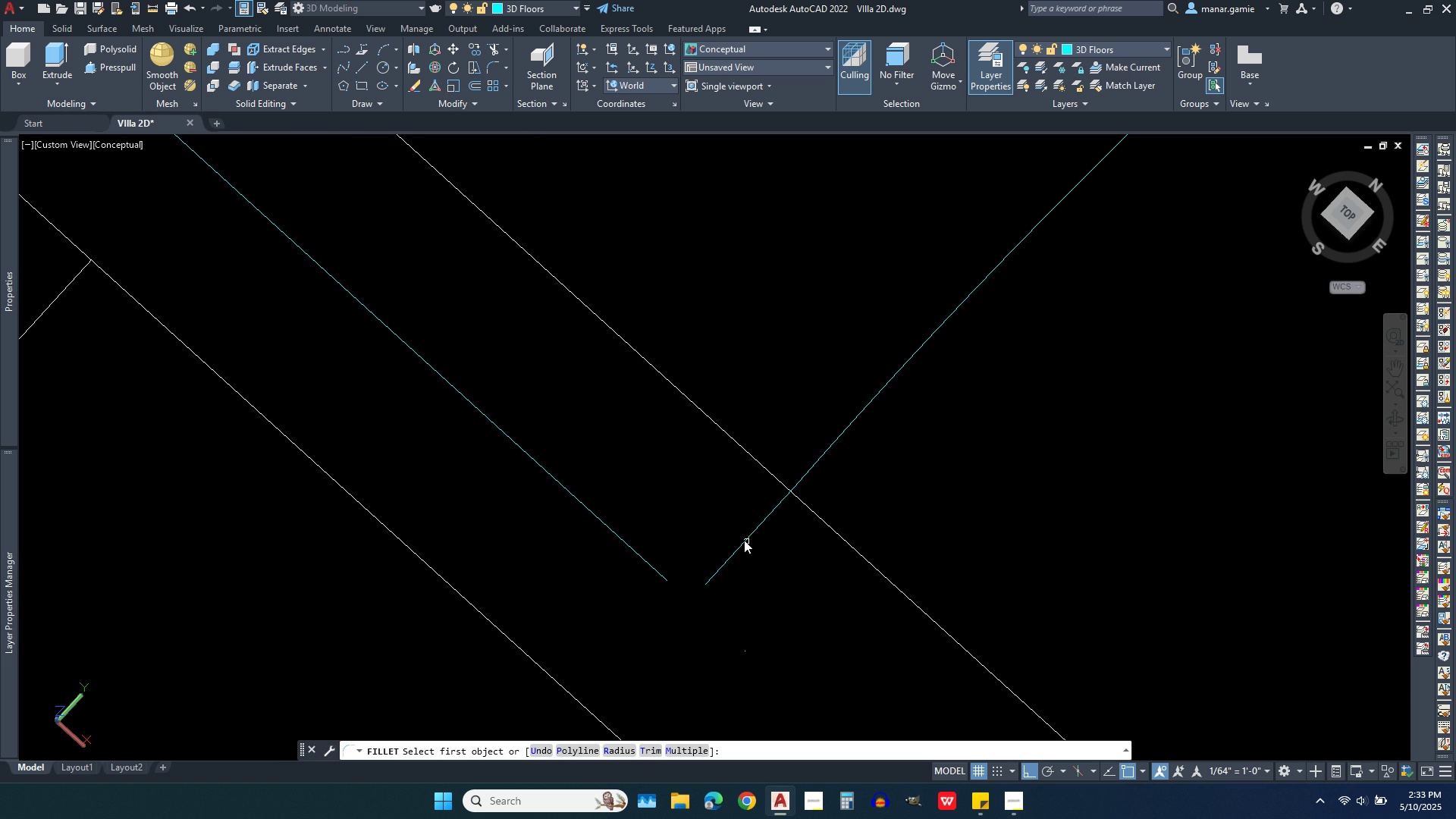 
left_click([749, 540])
 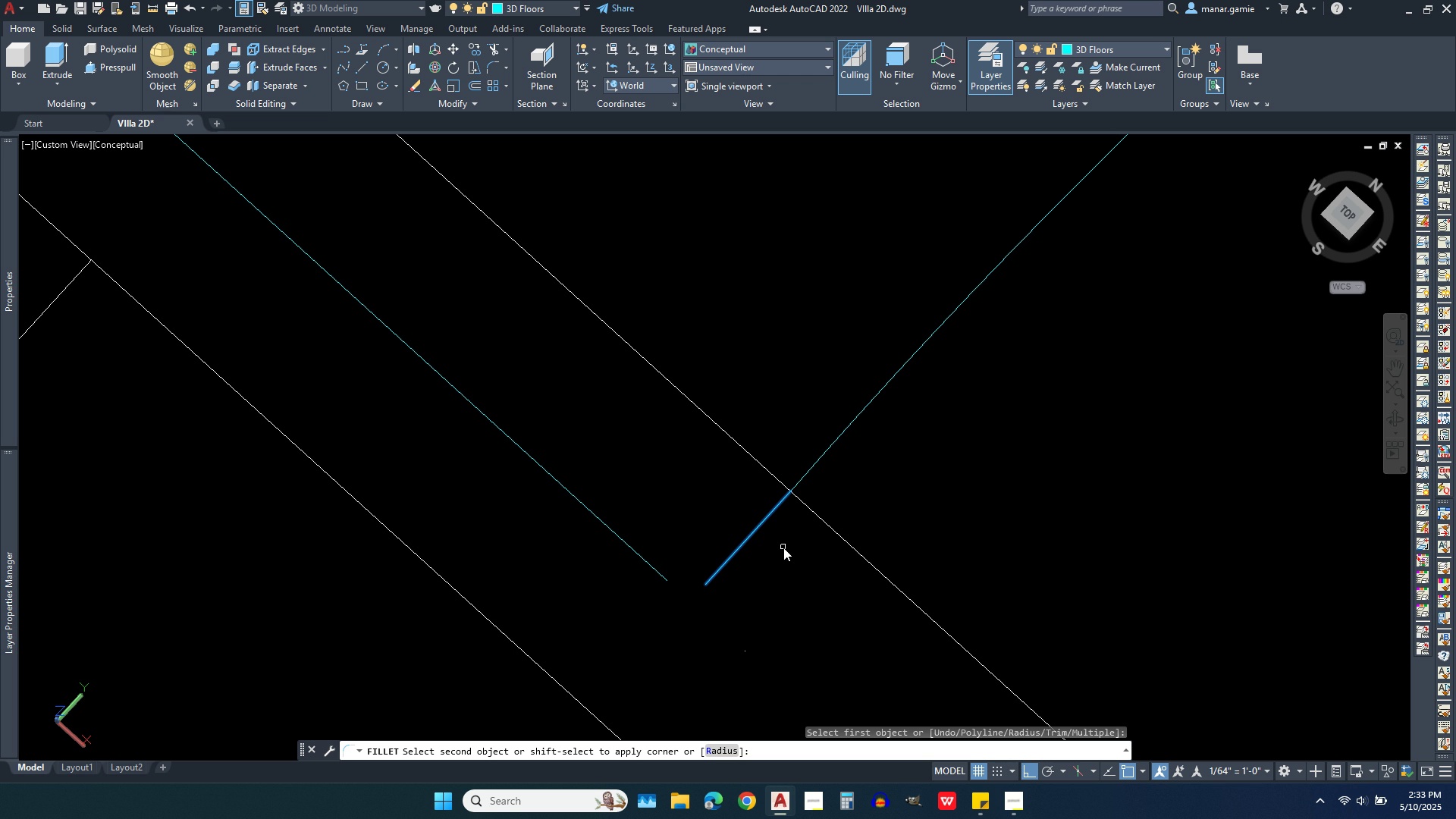 
key(R)
 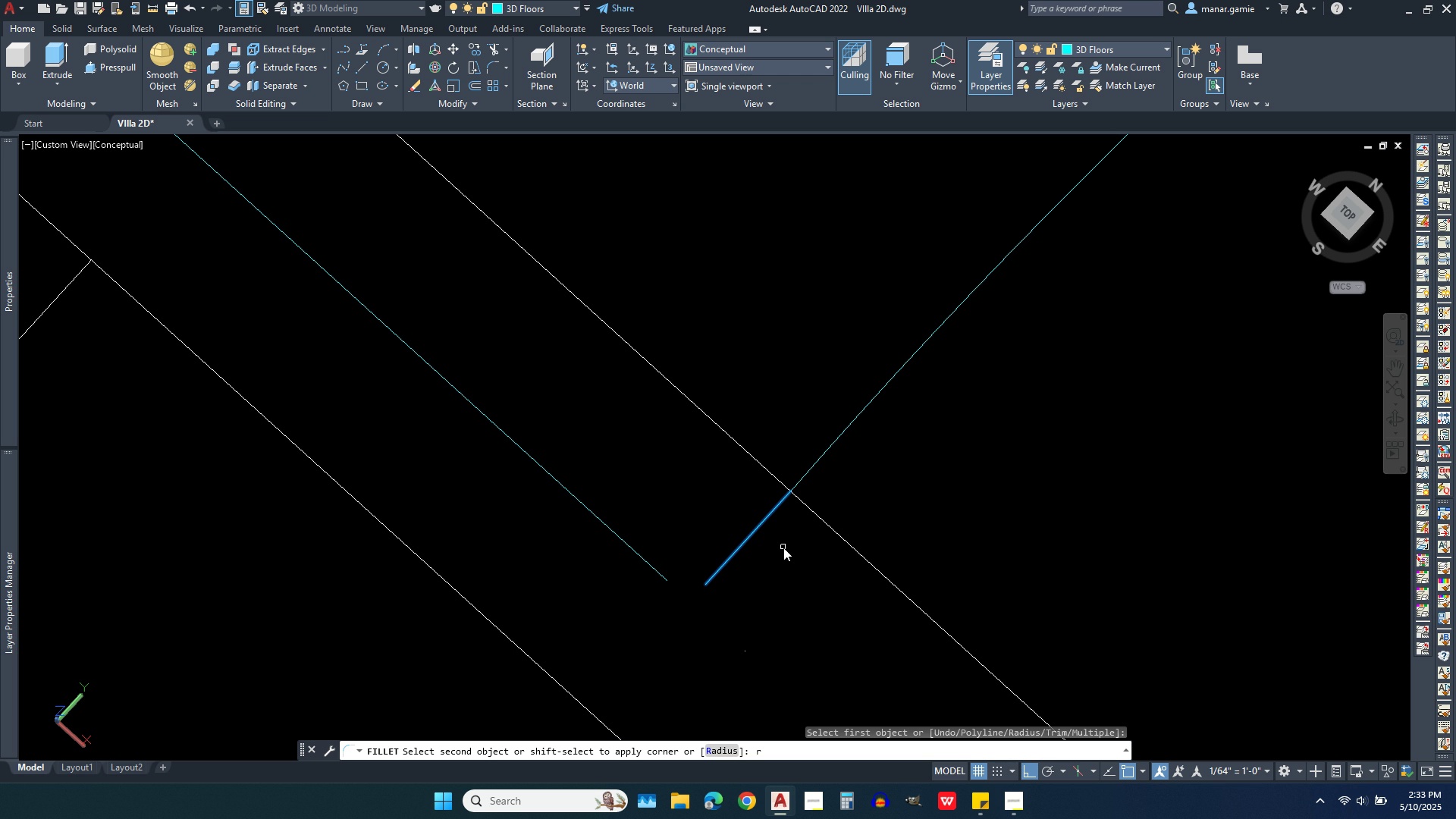 
key(Enter)
 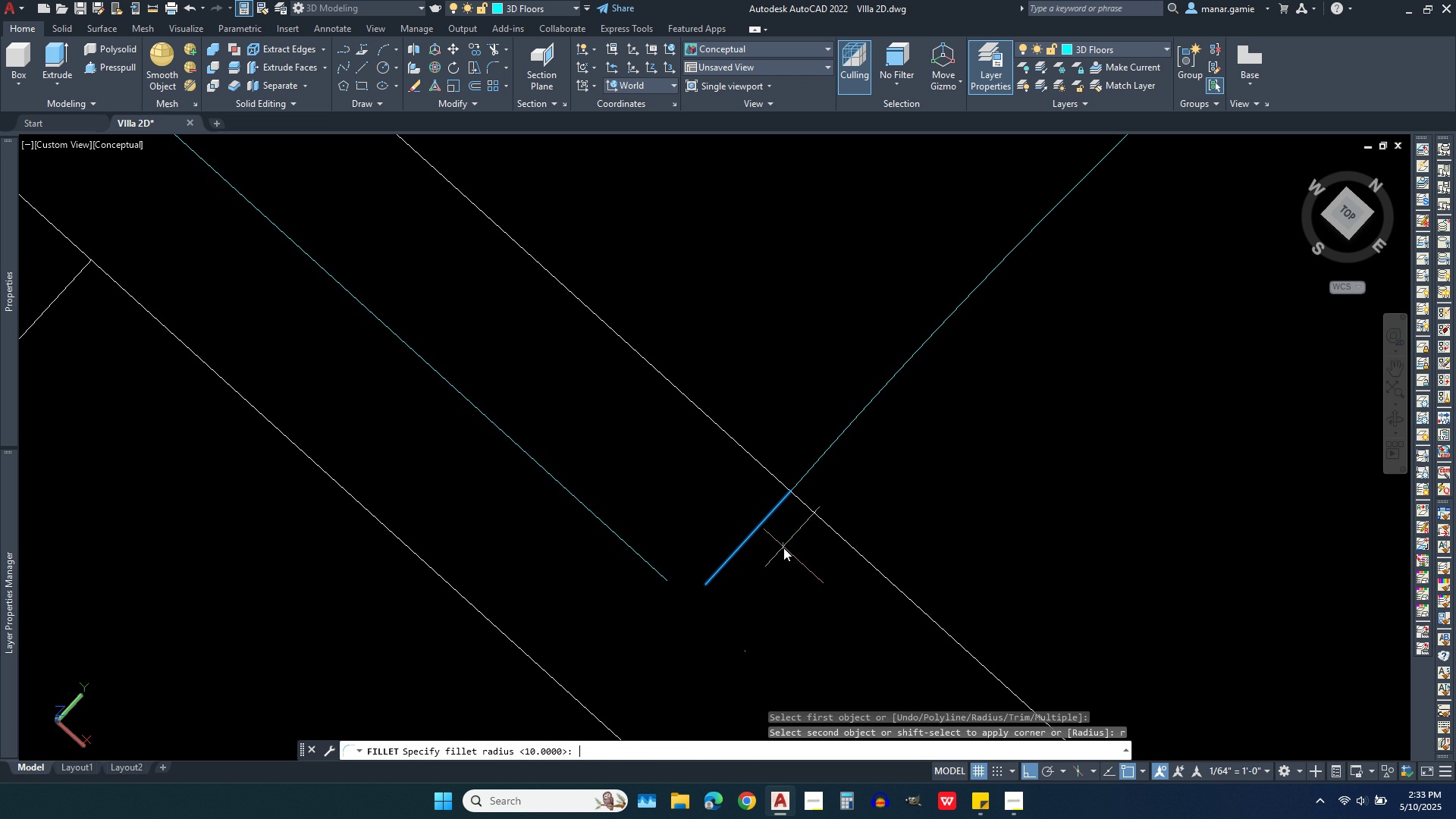 
key(0)
 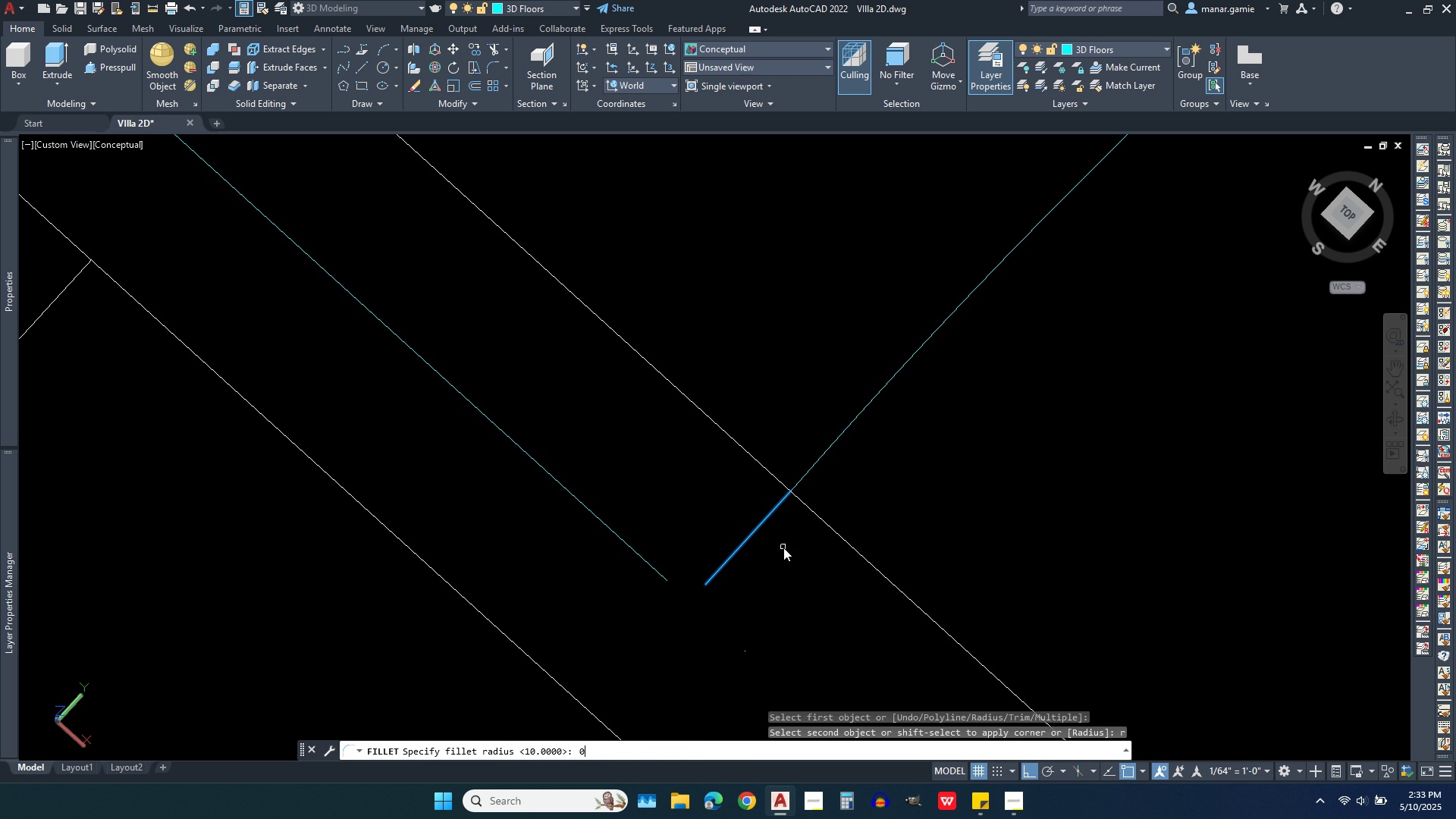 
key(Enter)
 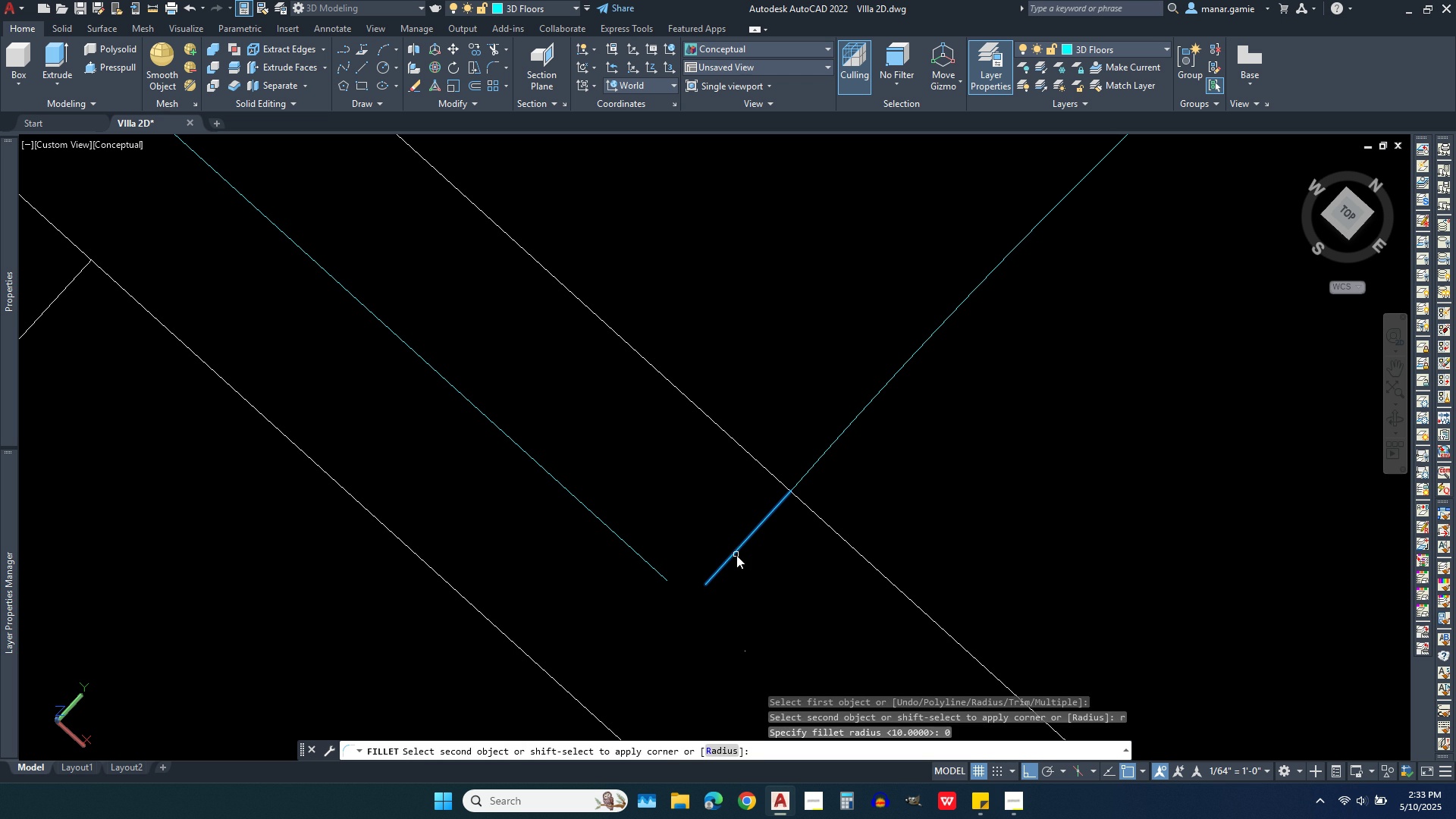 
left_click([733, 555])
 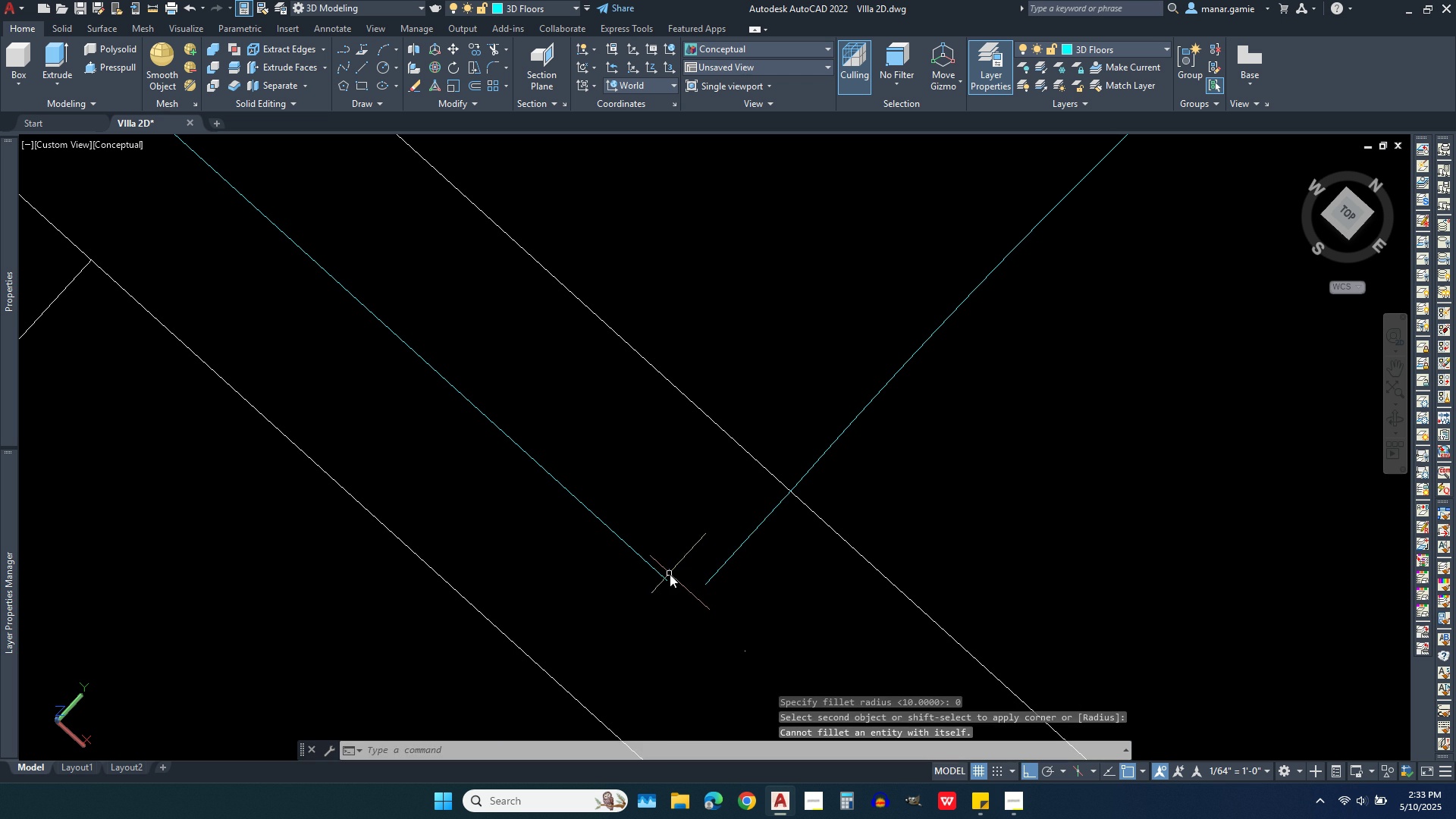 
right_click([670, 574])
 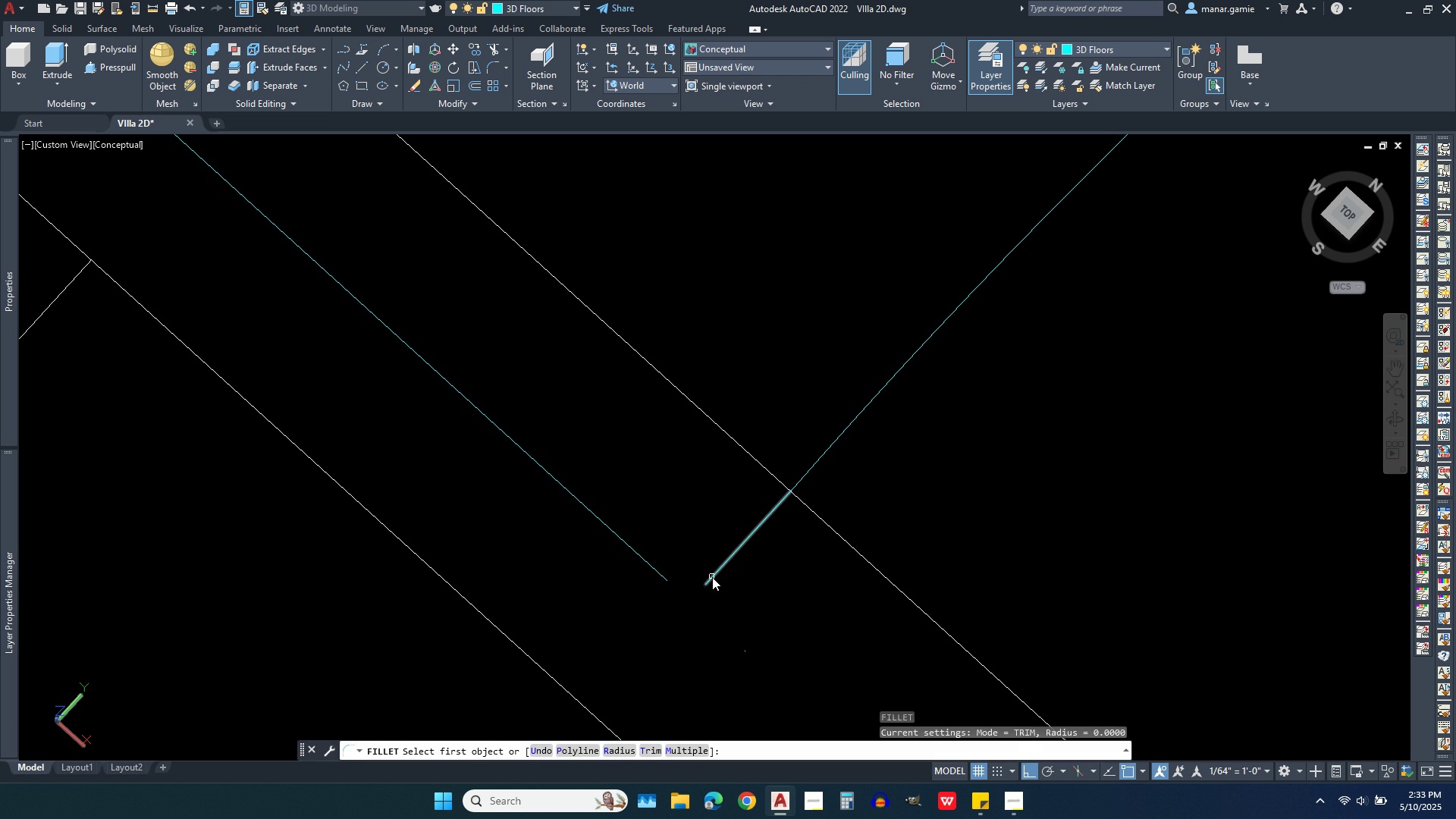 
left_click([712, 577])
 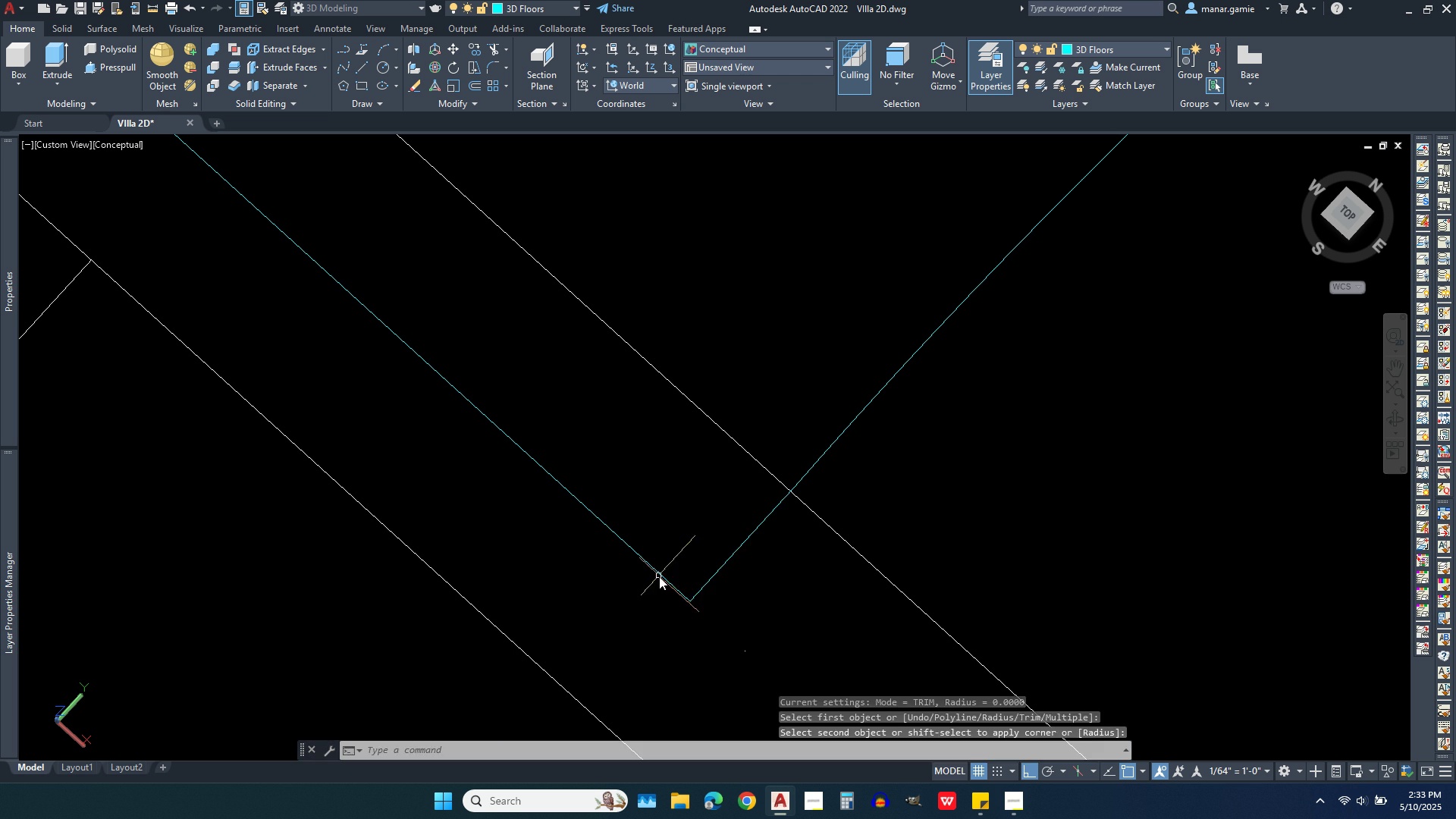 
left_click([659, 576])
 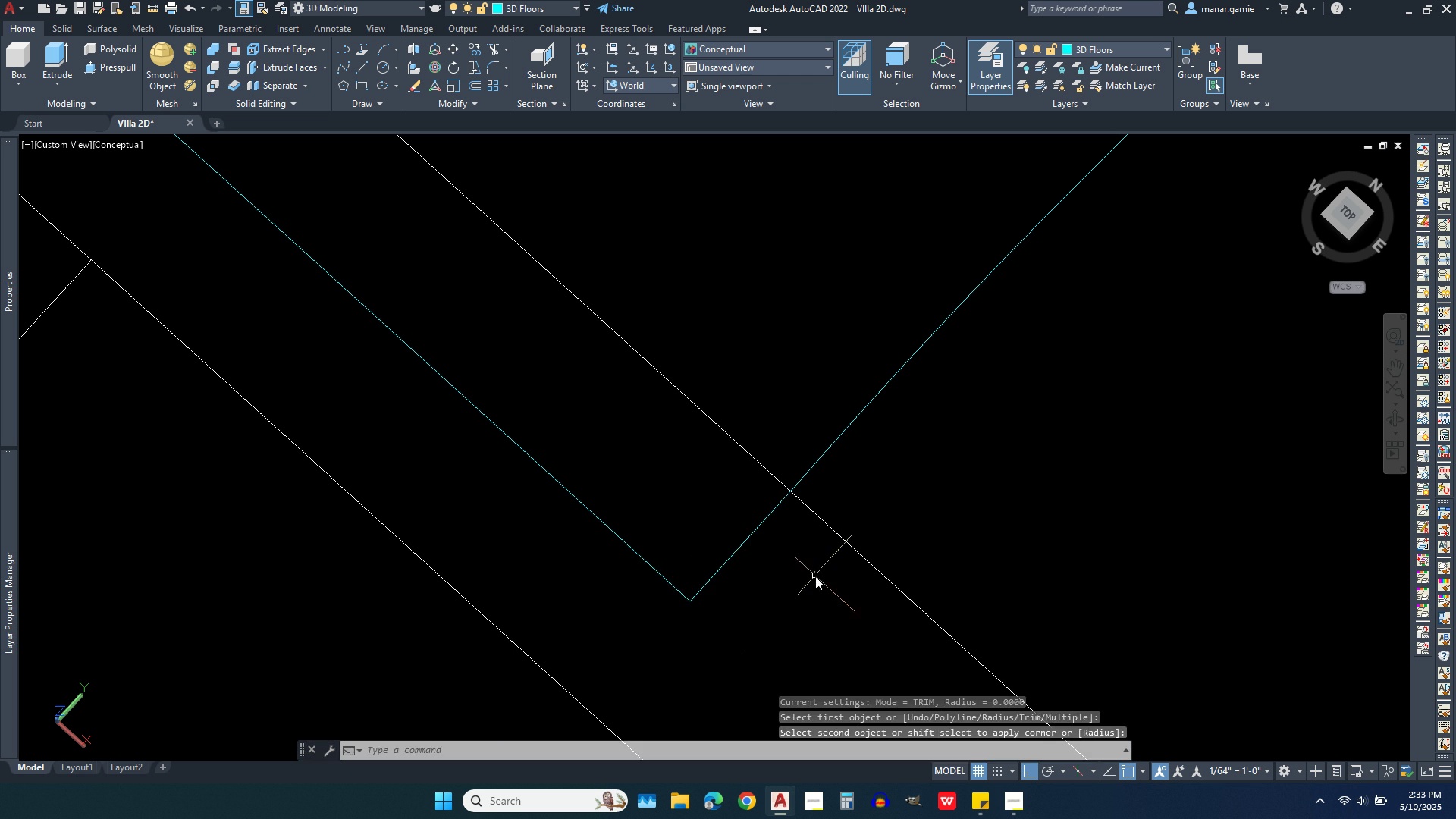 
right_click([815, 576])
 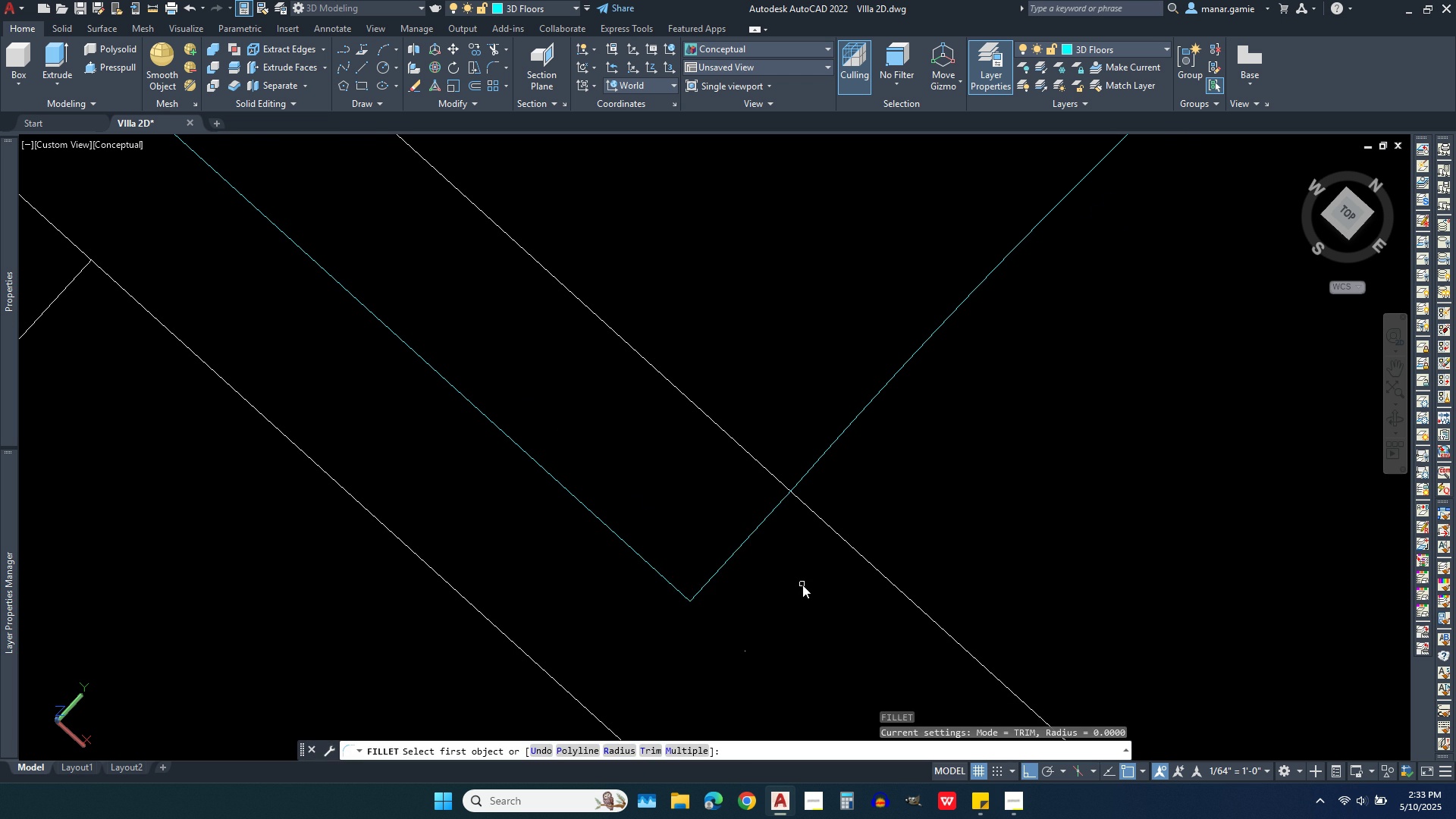 
scroll: coordinate [762, 344], scroll_direction: down, amount: 8.0
 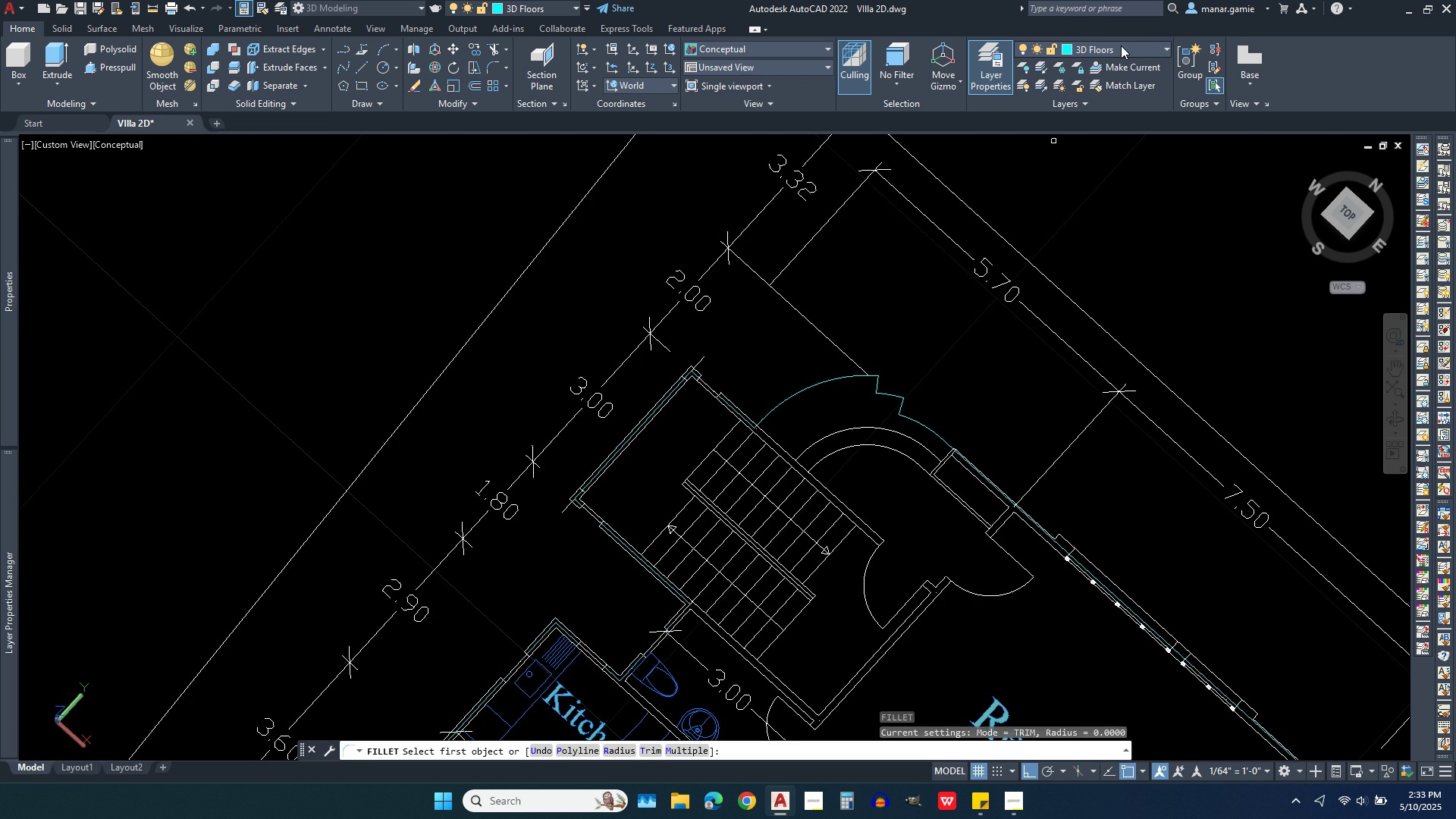 
left_click([1121, 51])
 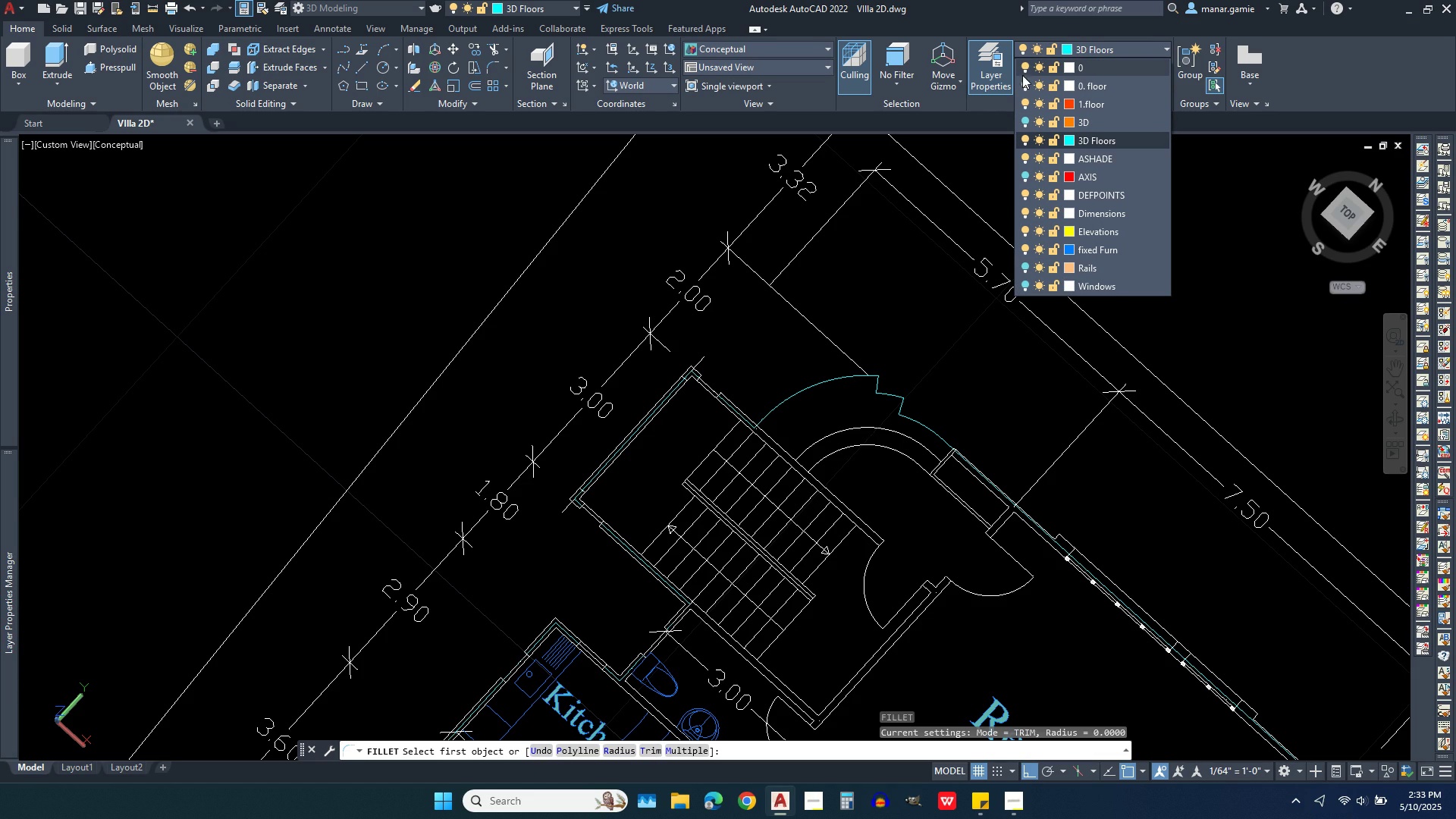 
left_click([1025, 64])
 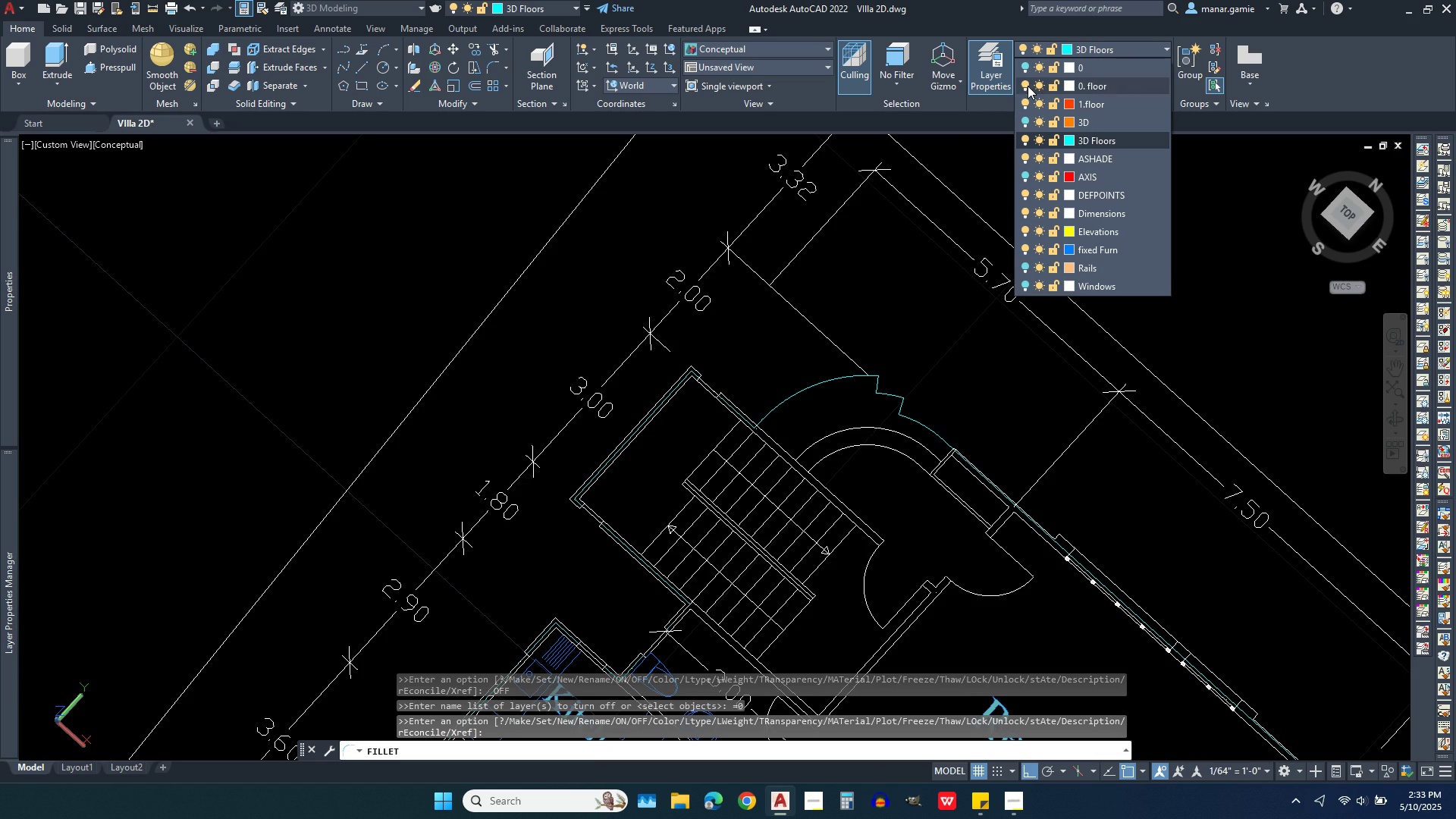 
left_click([1025, 86])
 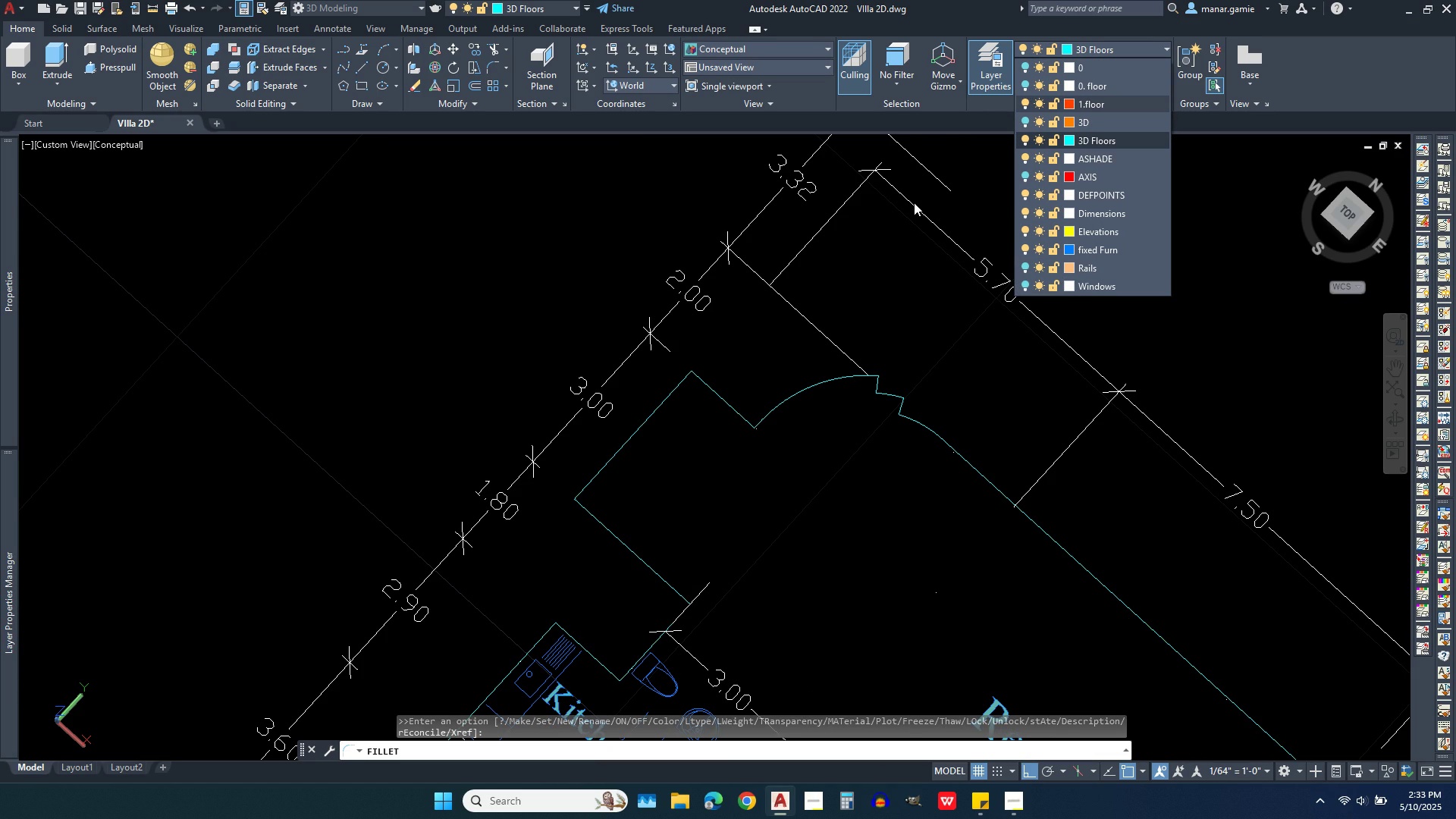 
scroll: coordinate [914, 202], scroll_direction: down, amount: 1.0
 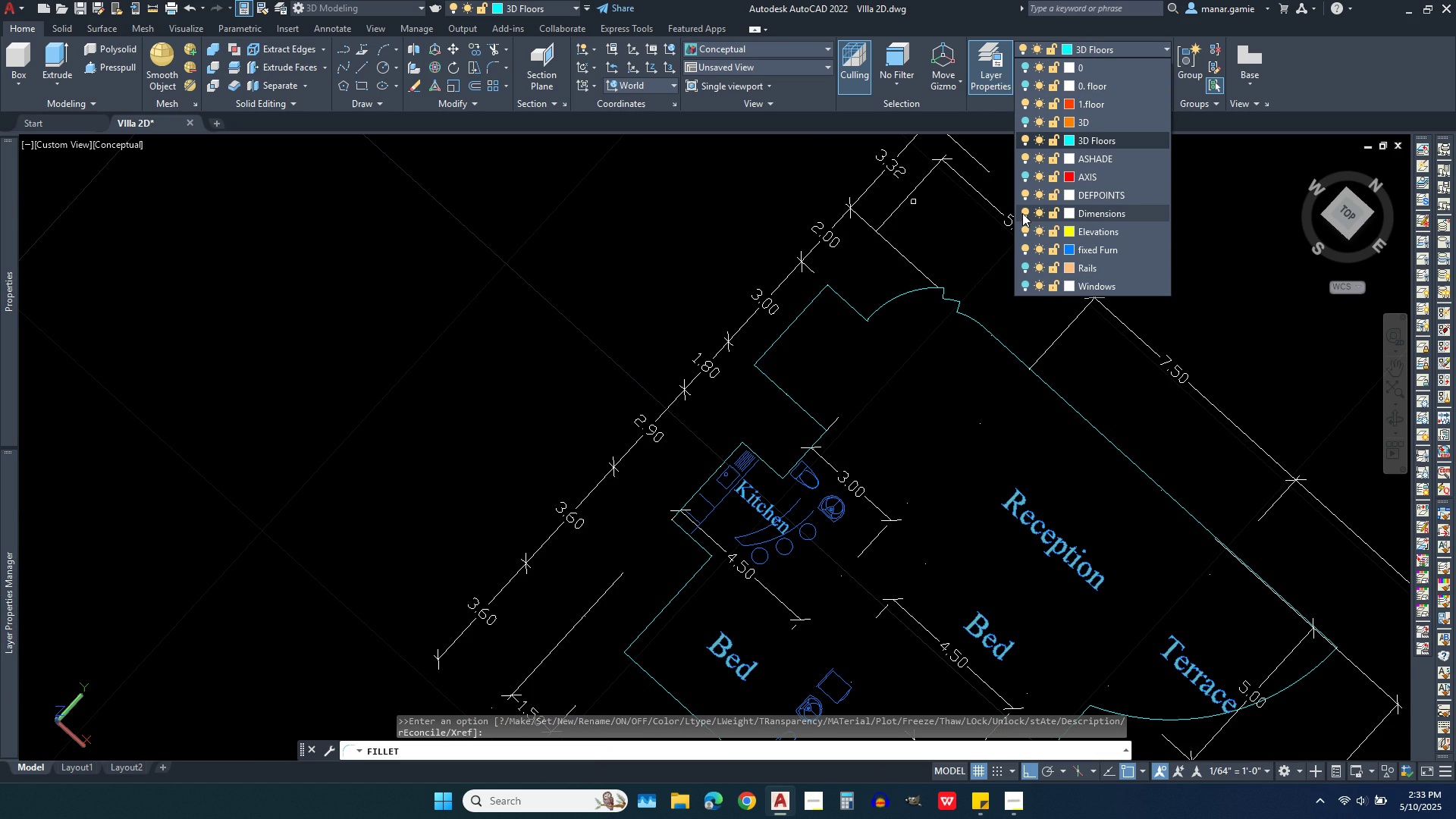 
left_click([1028, 213])
 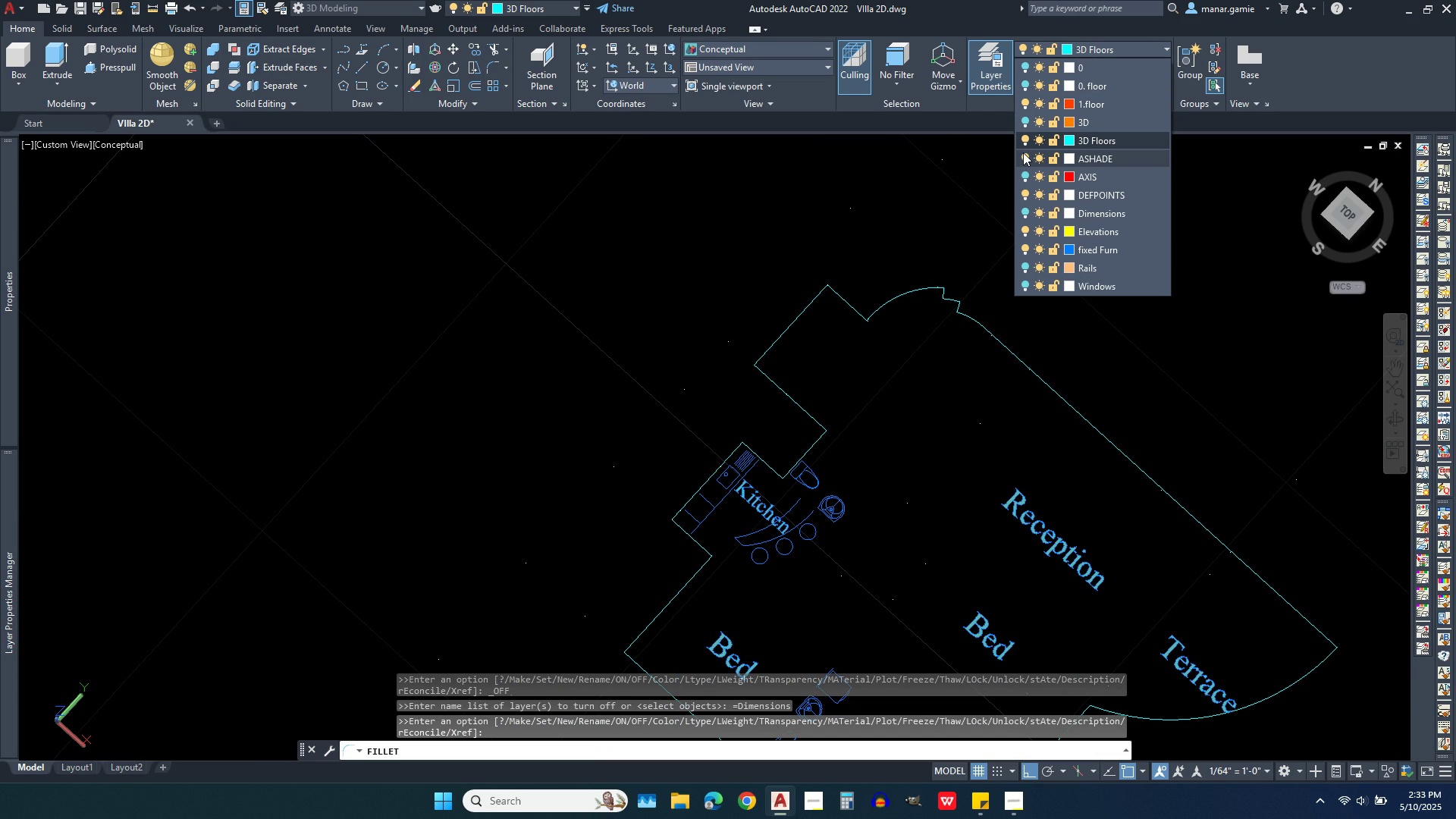 
left_click([1023, 152])
 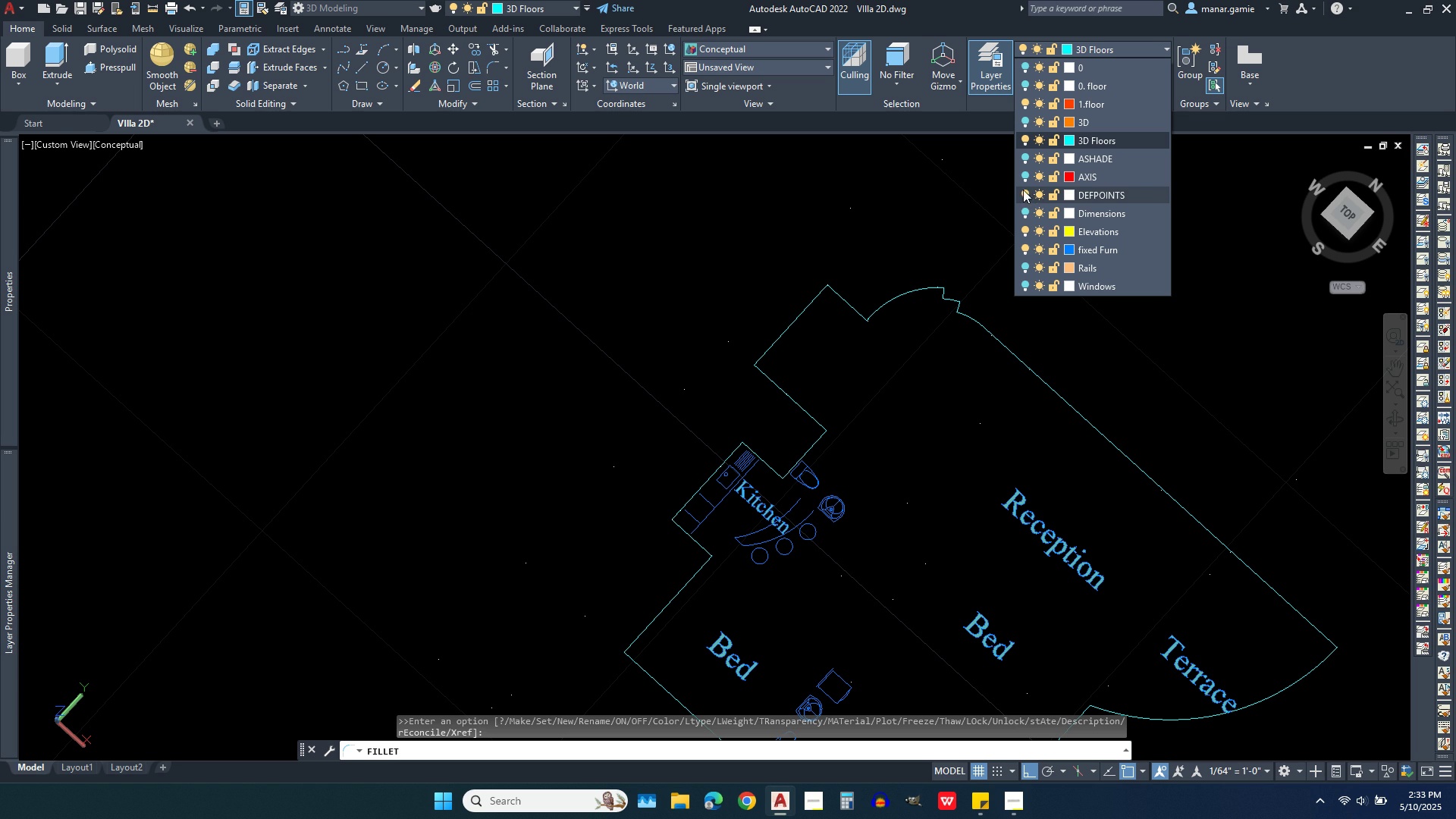 
wait(5.97)
 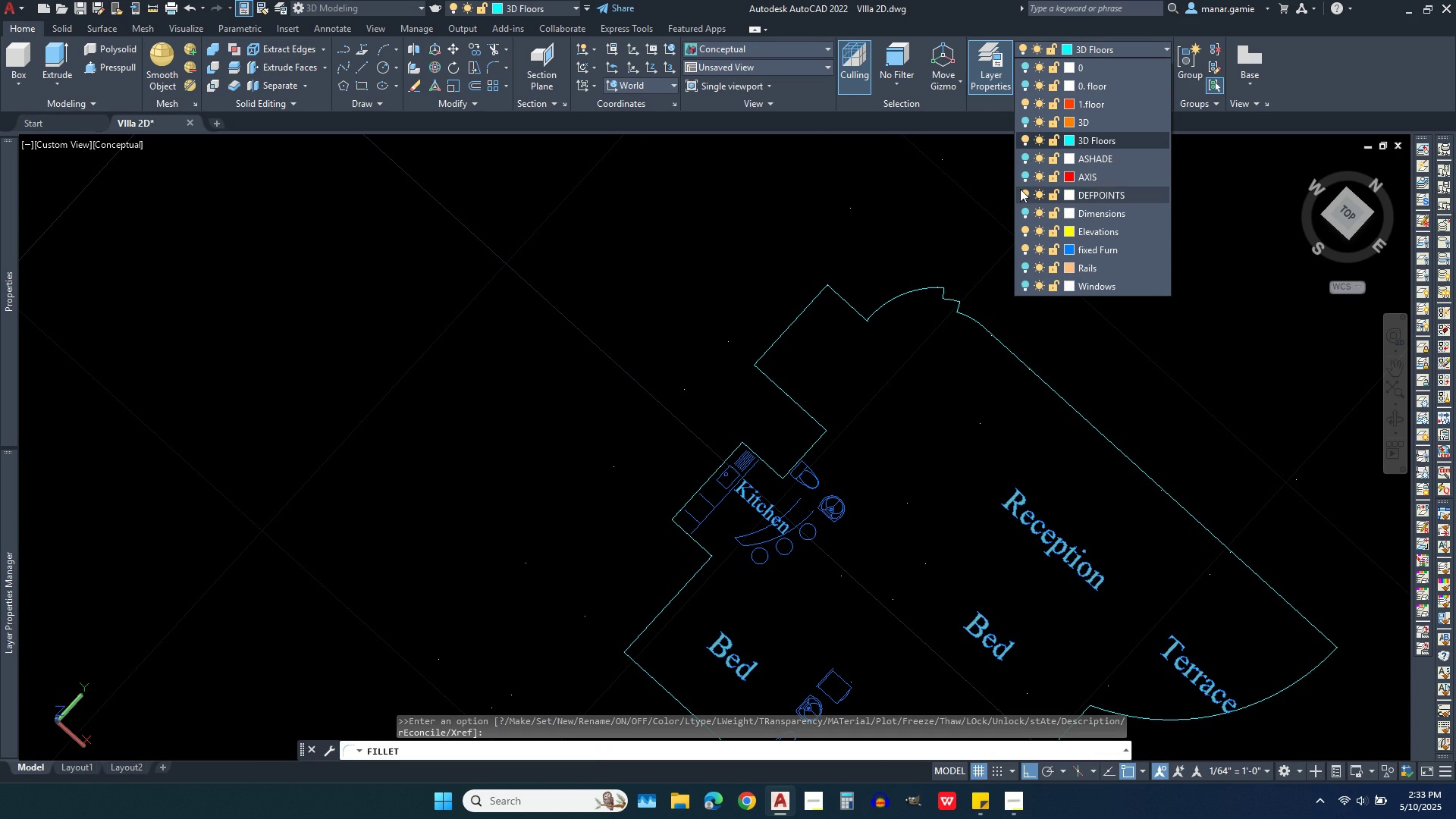 
left_click([1025, 195])
 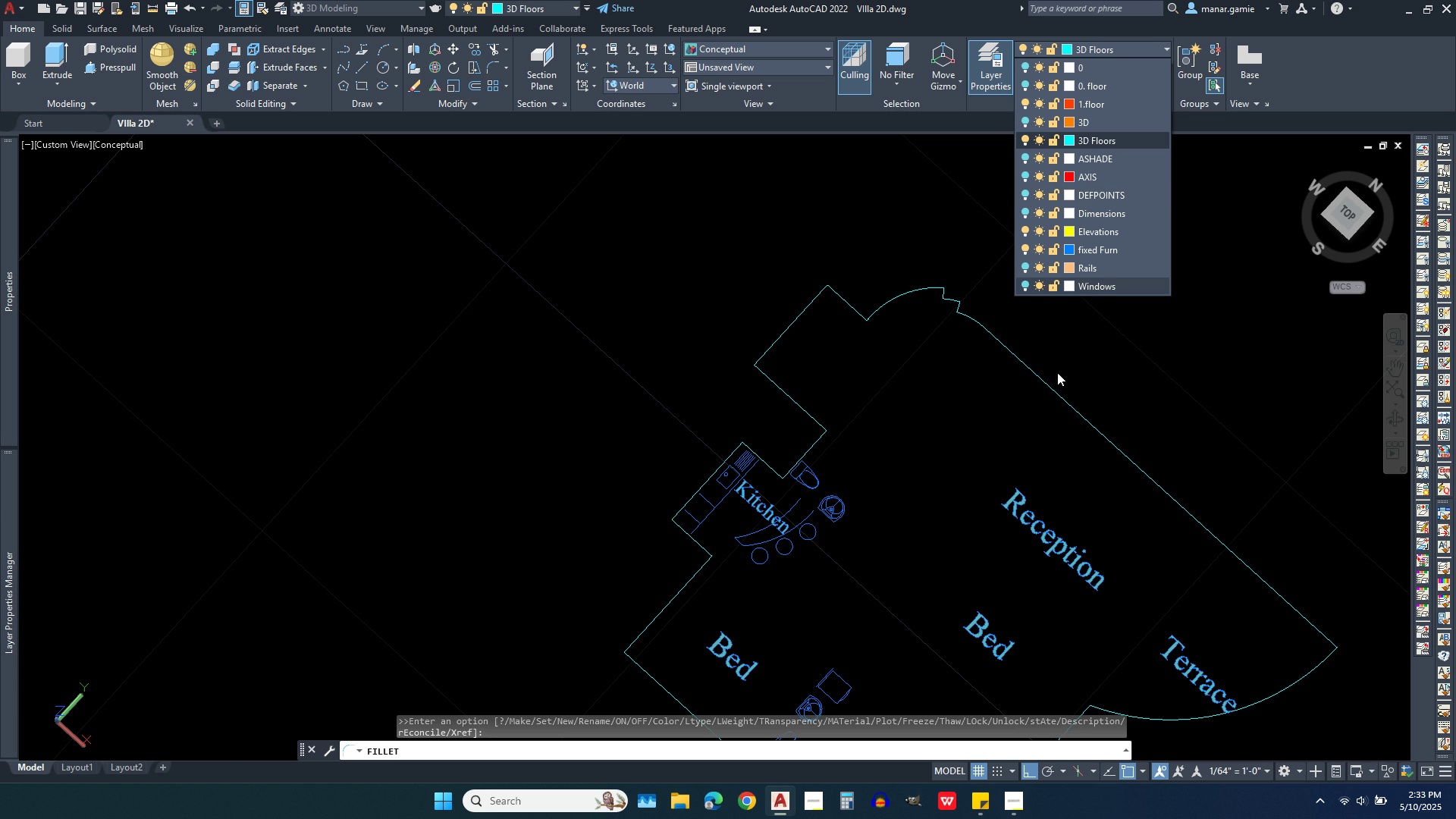 
scroll: coordinate [869, 293], scroll_direction: down, amount: 2.0
 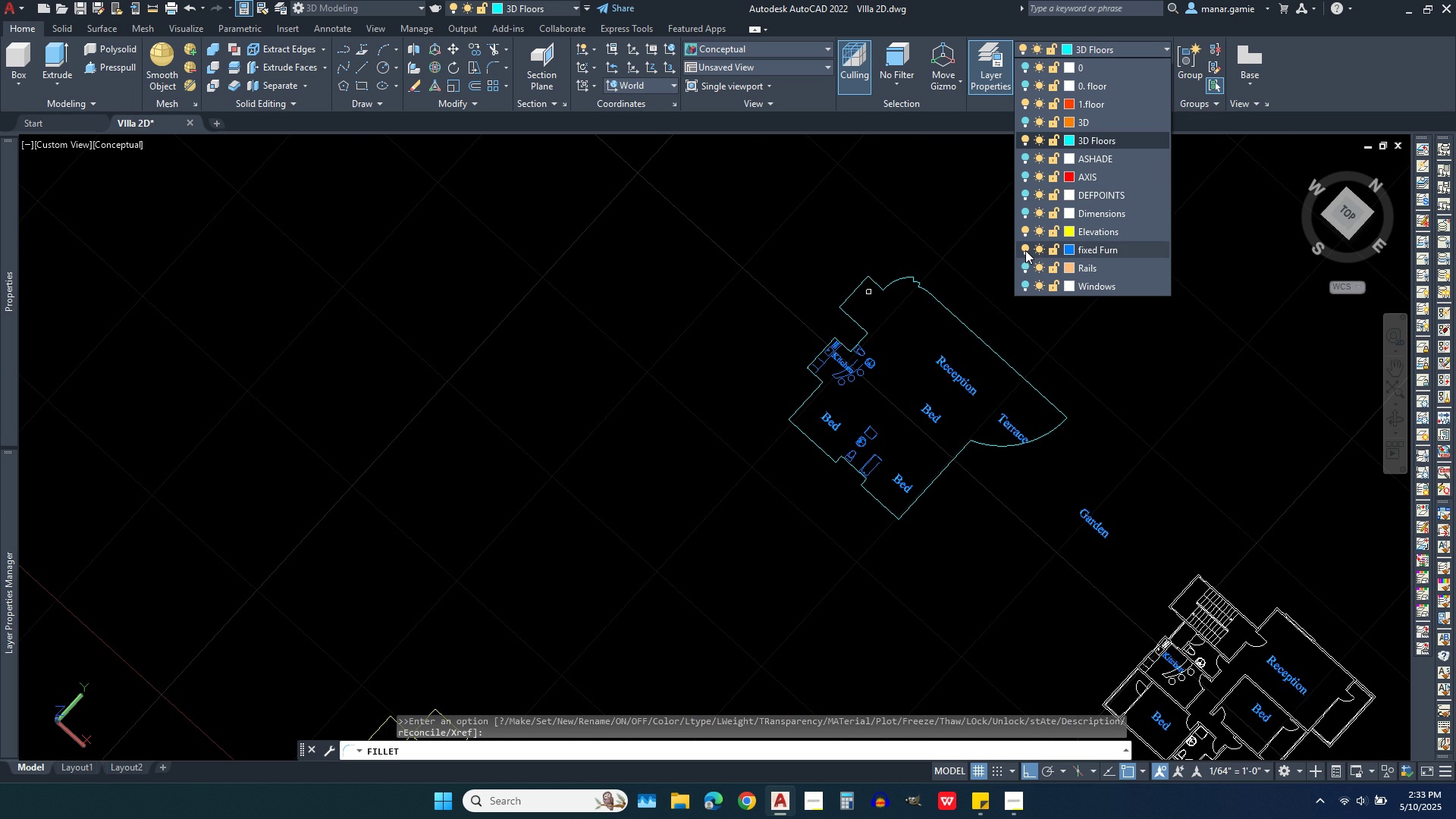 
left_click([1023, 248])
 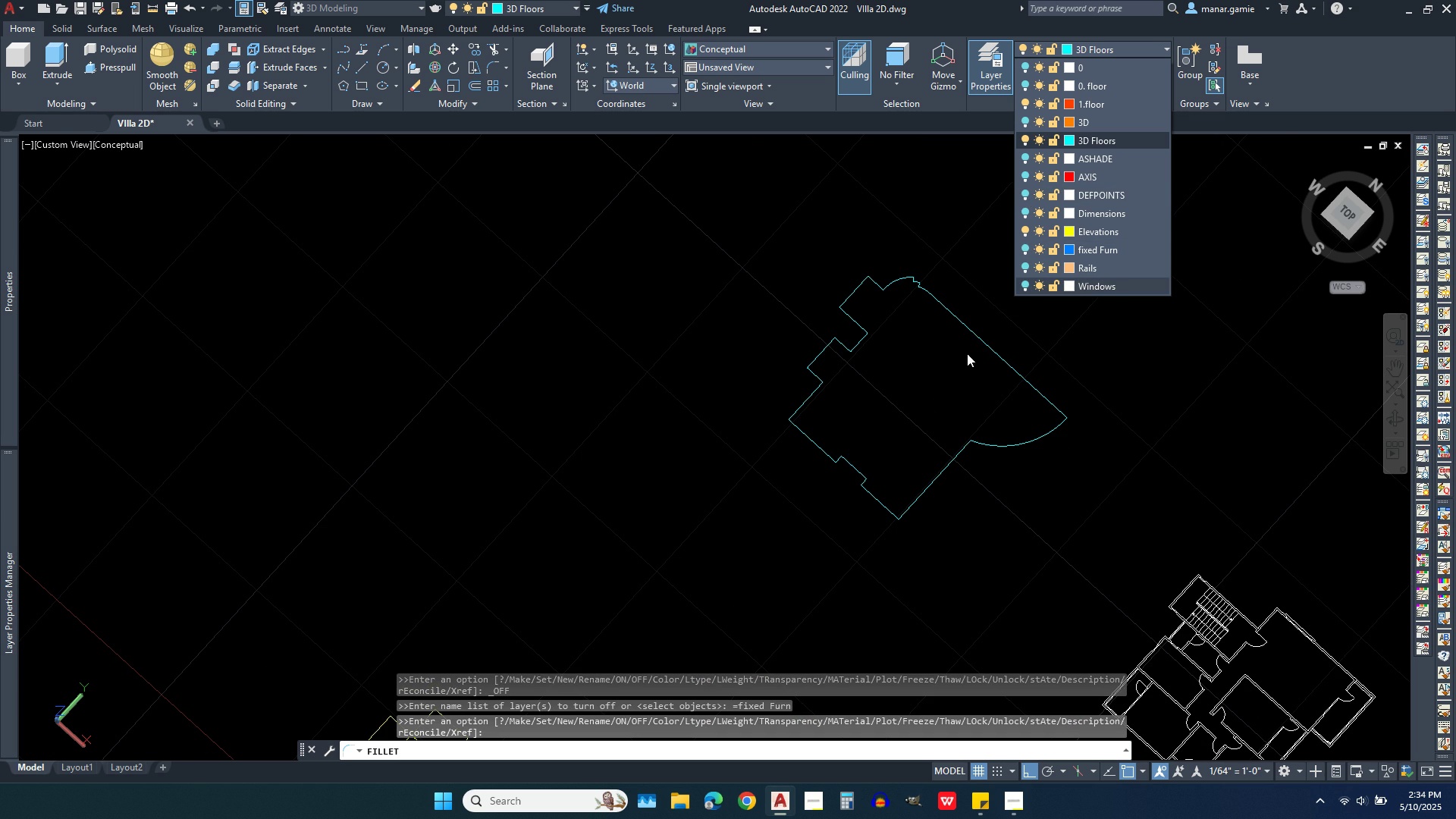 
scroll: coordinate [914, 473], scroll_direction: up, amount: 4.0
 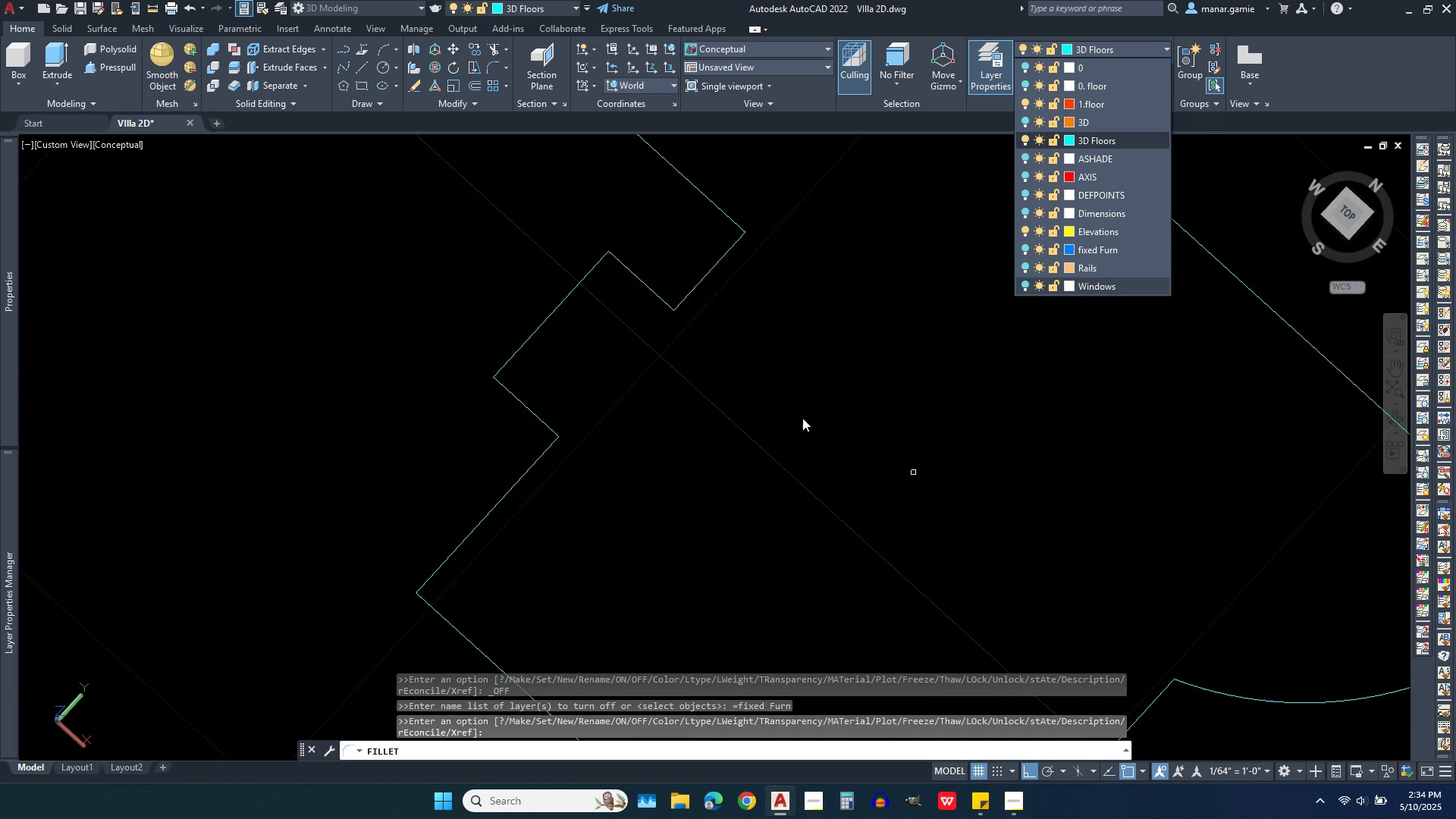 
scroll: coordinate [770, 402], scroll_direction: down, amount: 2.0
 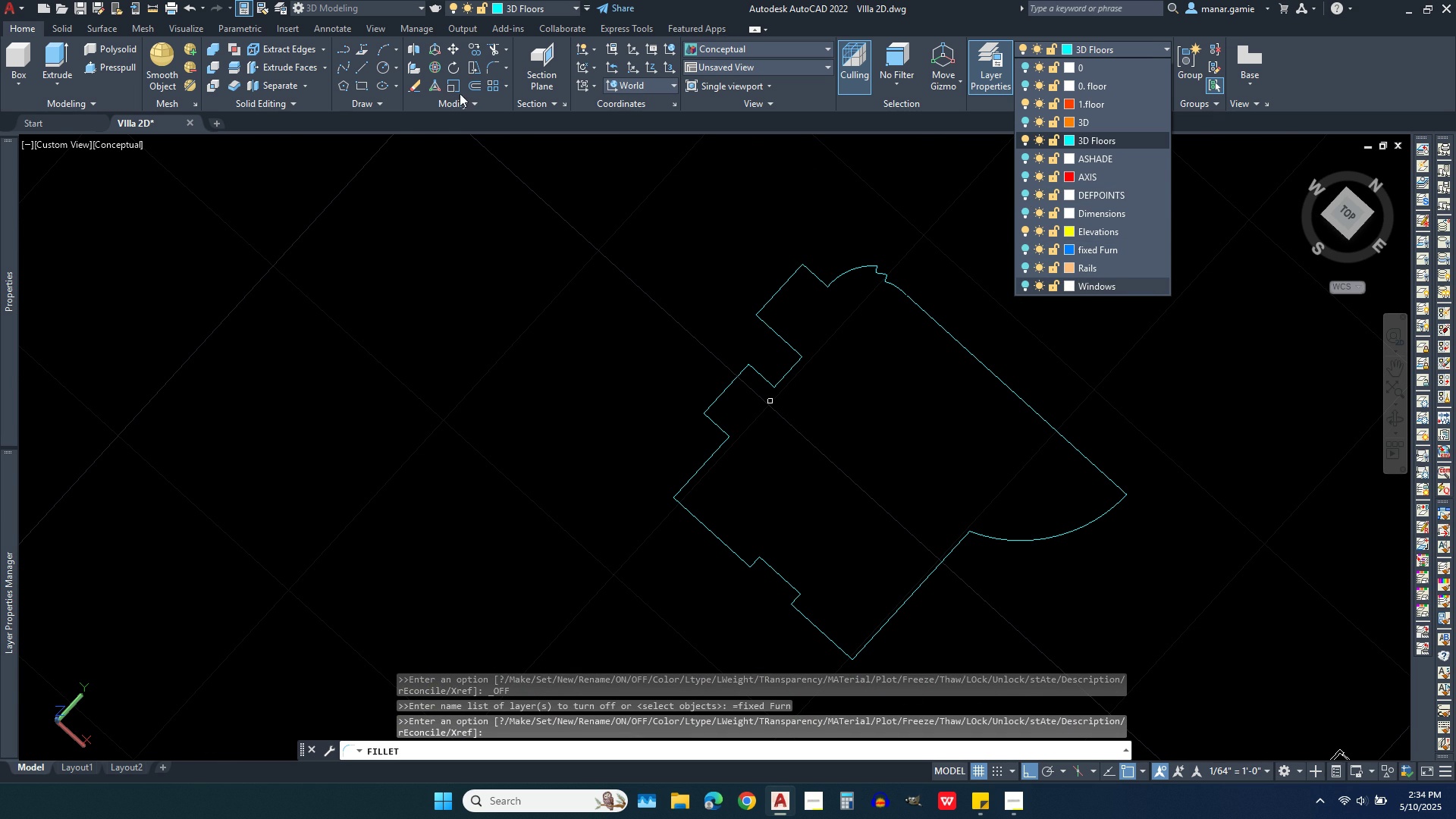 
left_click([463, 109])
 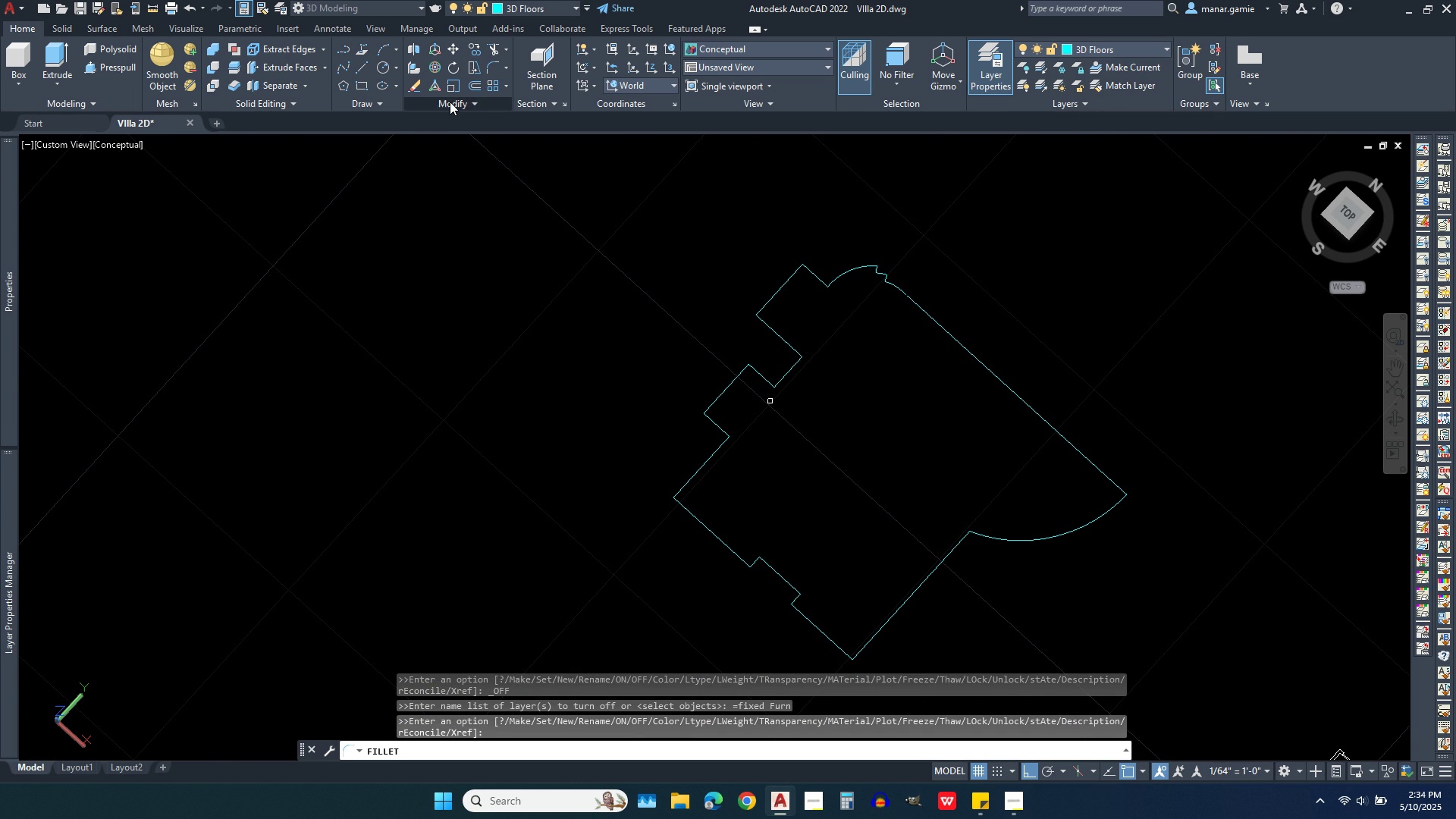 
left_click([450, 102])
 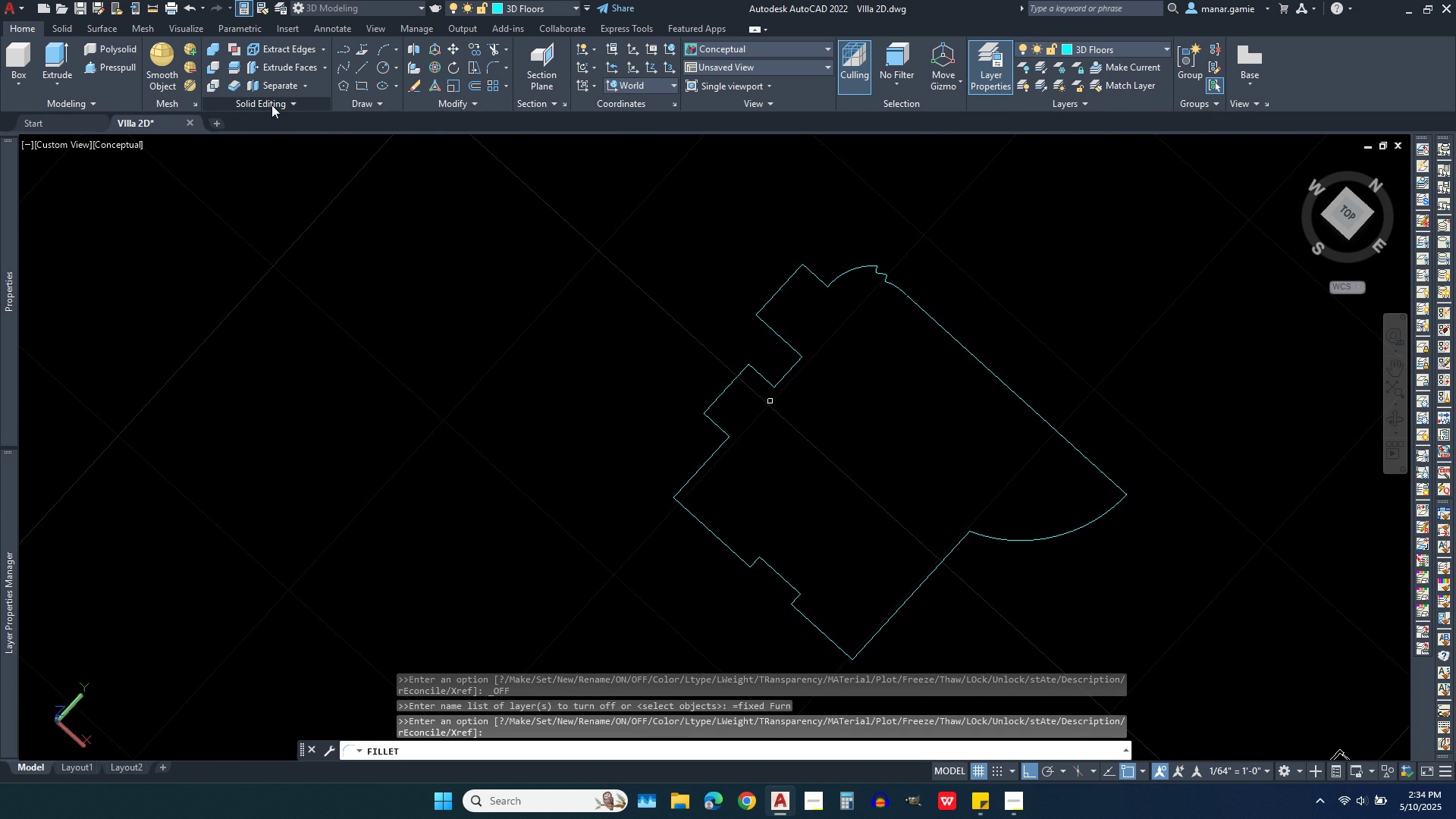 
left_click([364, 102])
 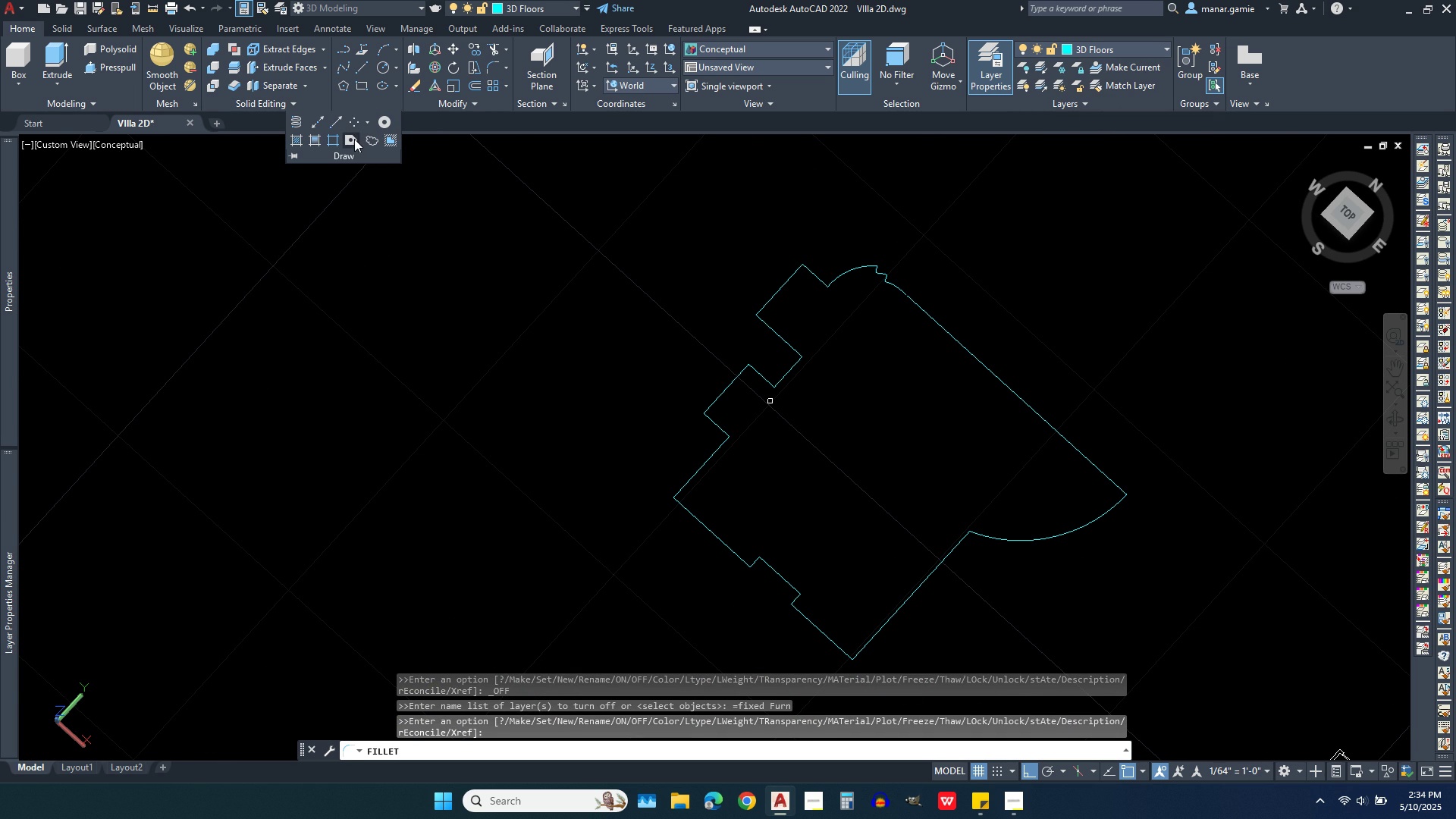 
left_click([351, 139])
 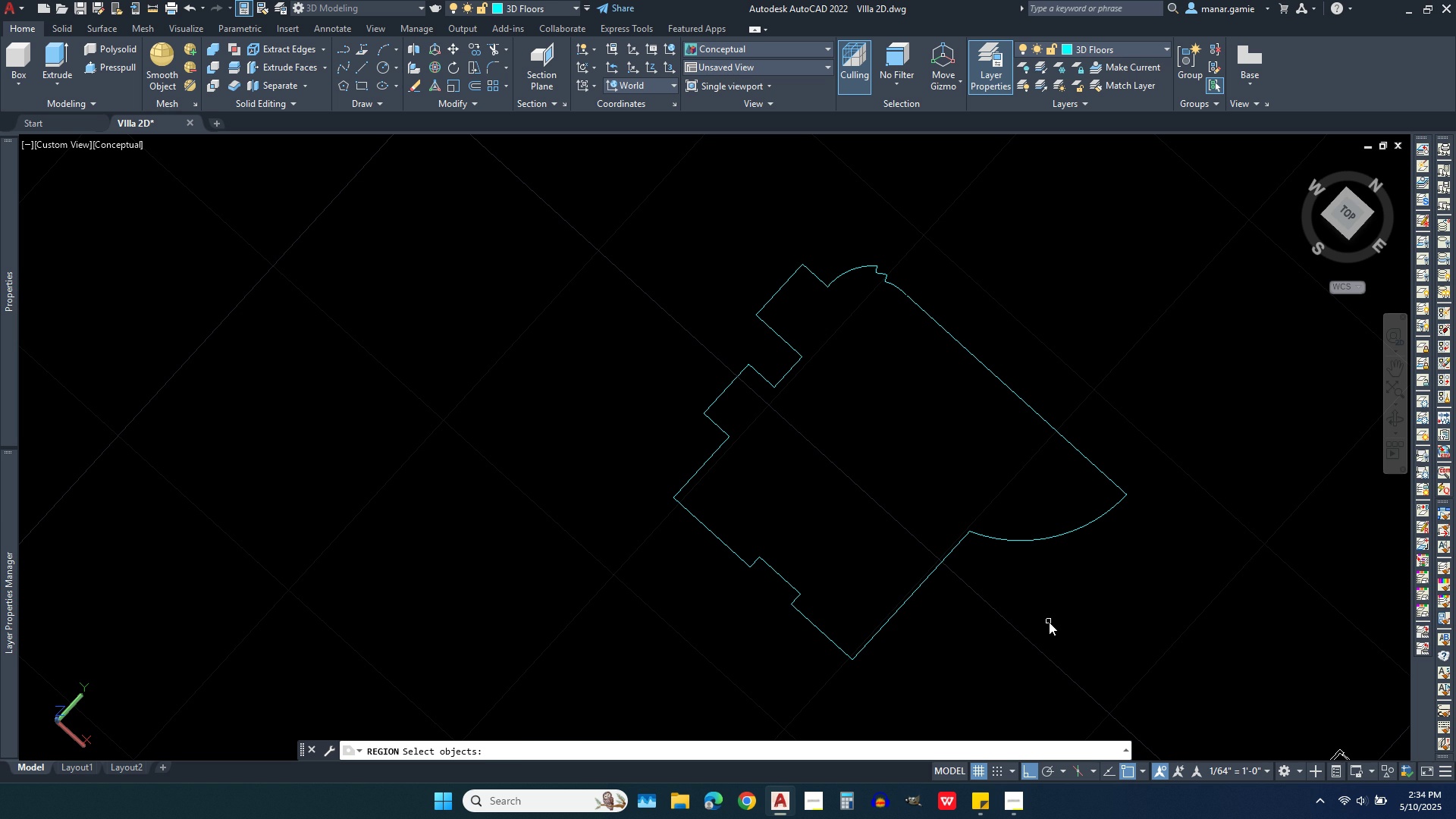 
left_click([1049, 622])
 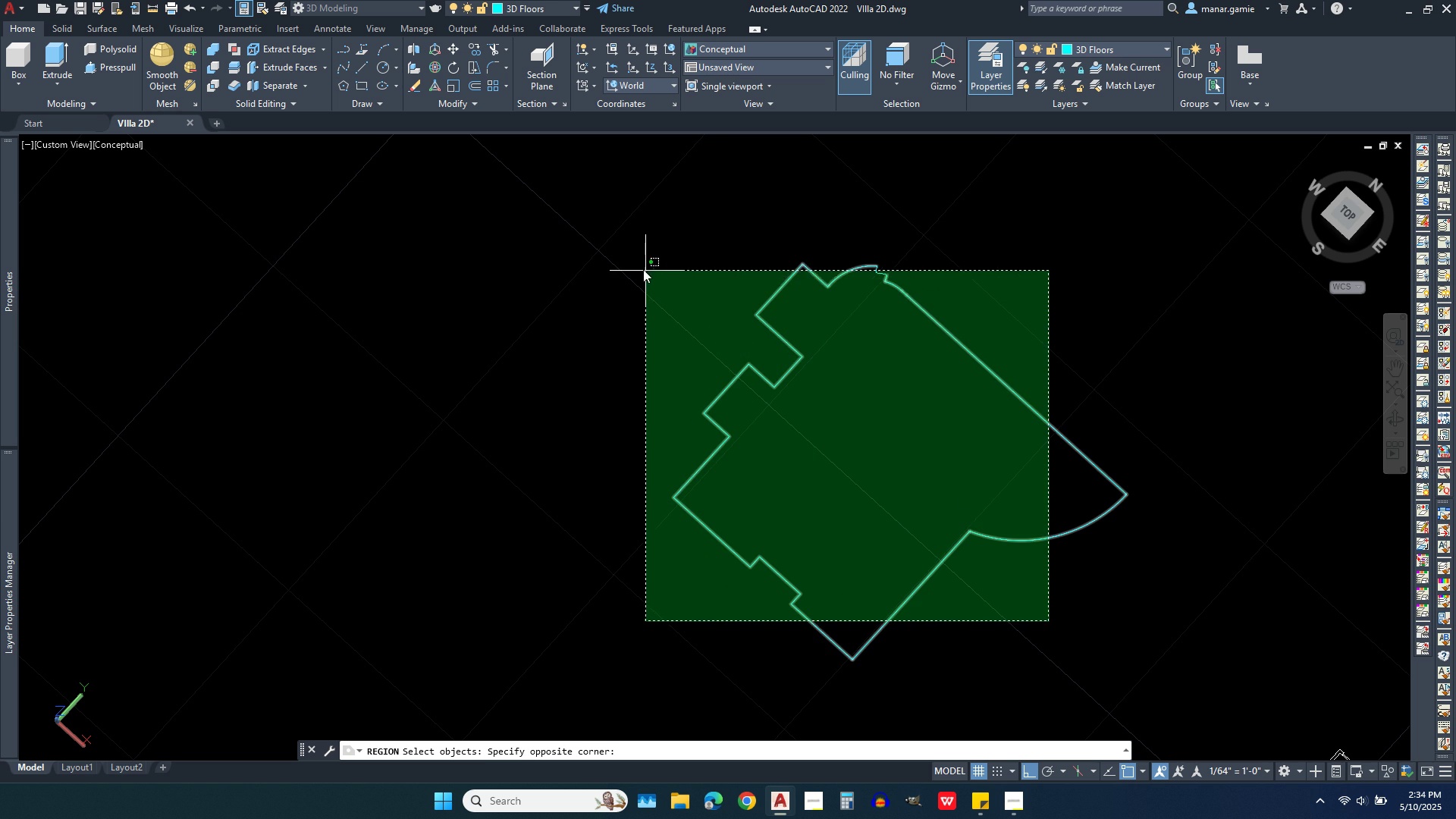 
left_click([638, 237])
 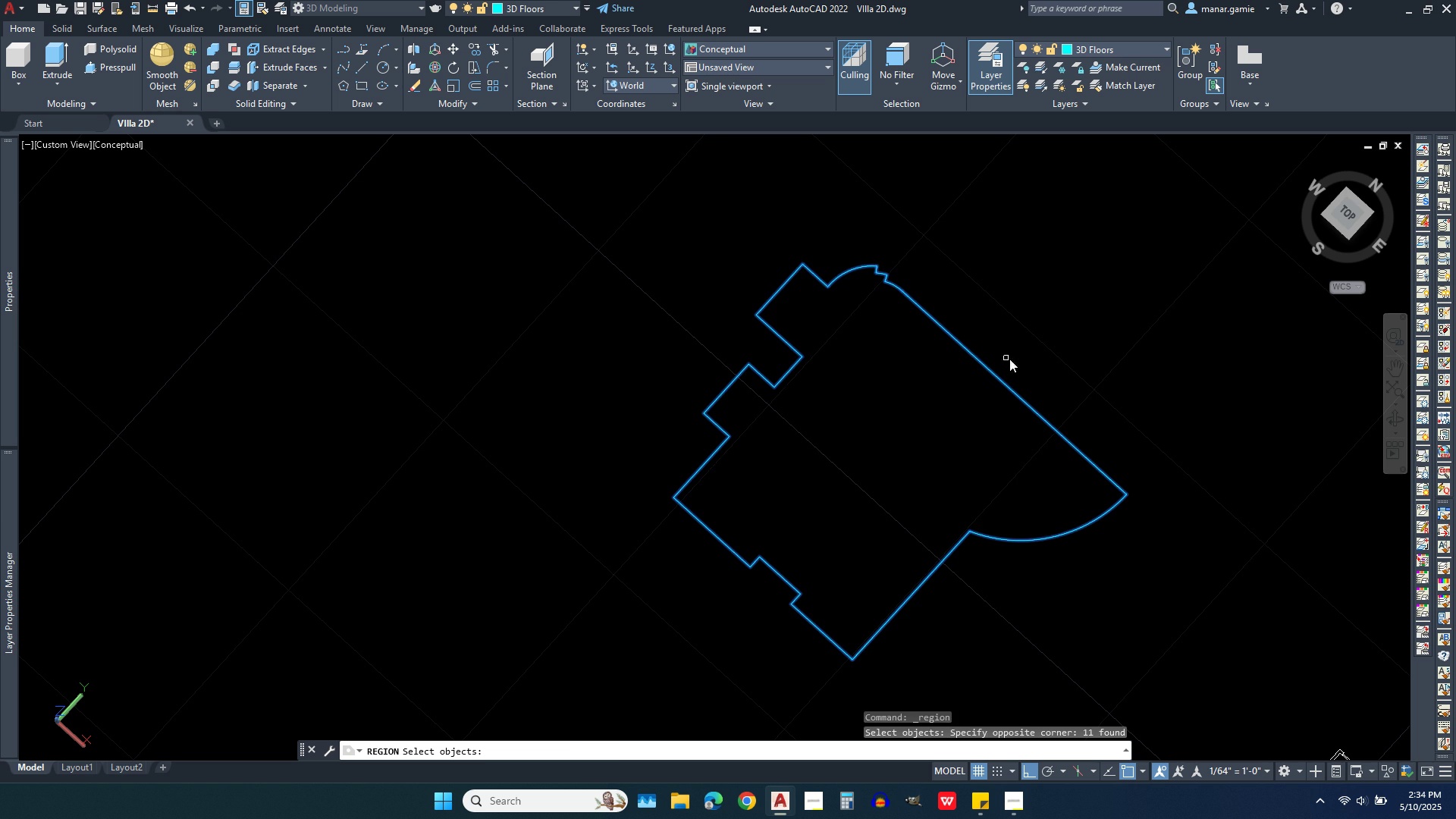 
right_click([1025, 330])
 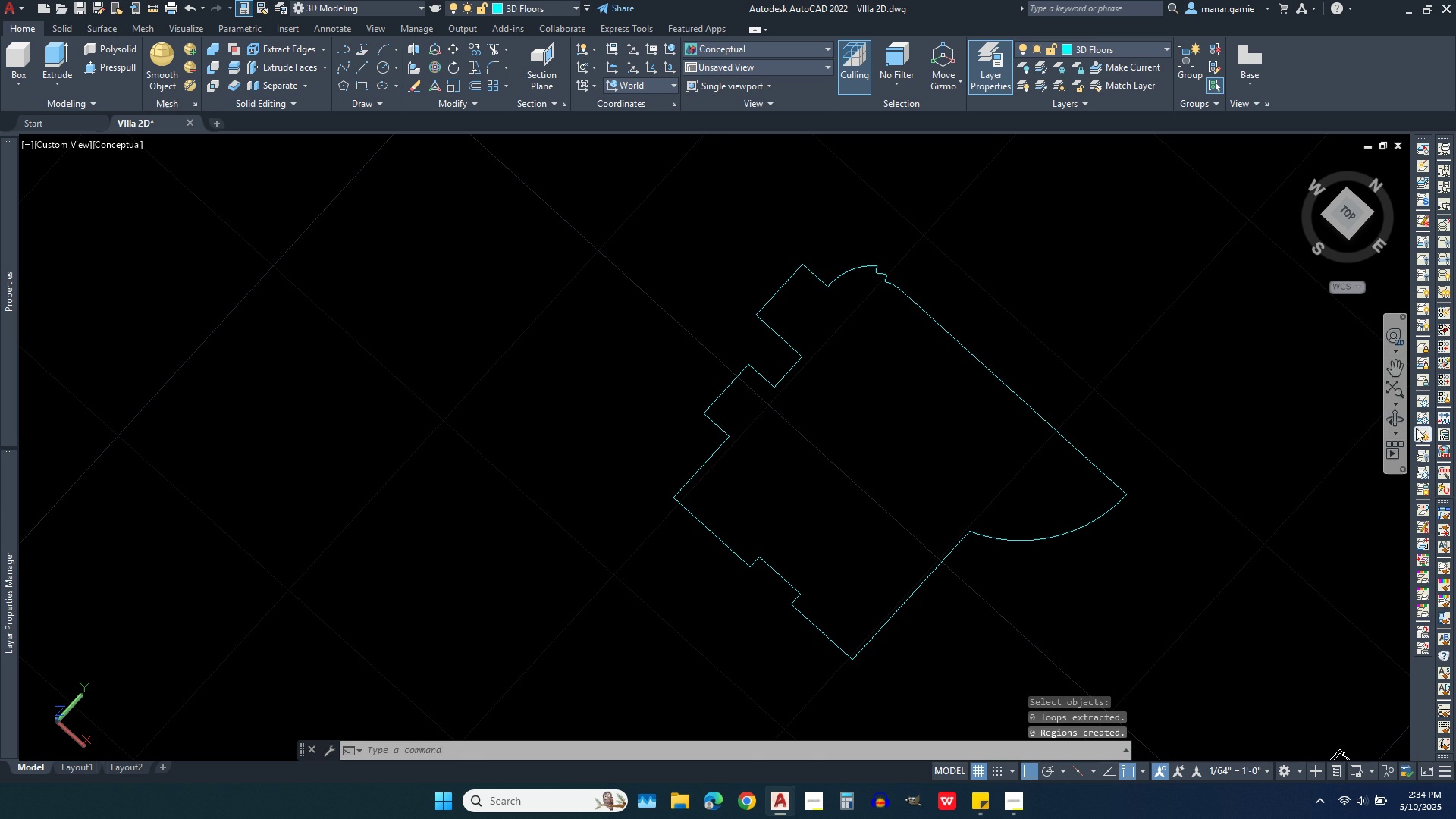 
left_click([1397, 423])
 